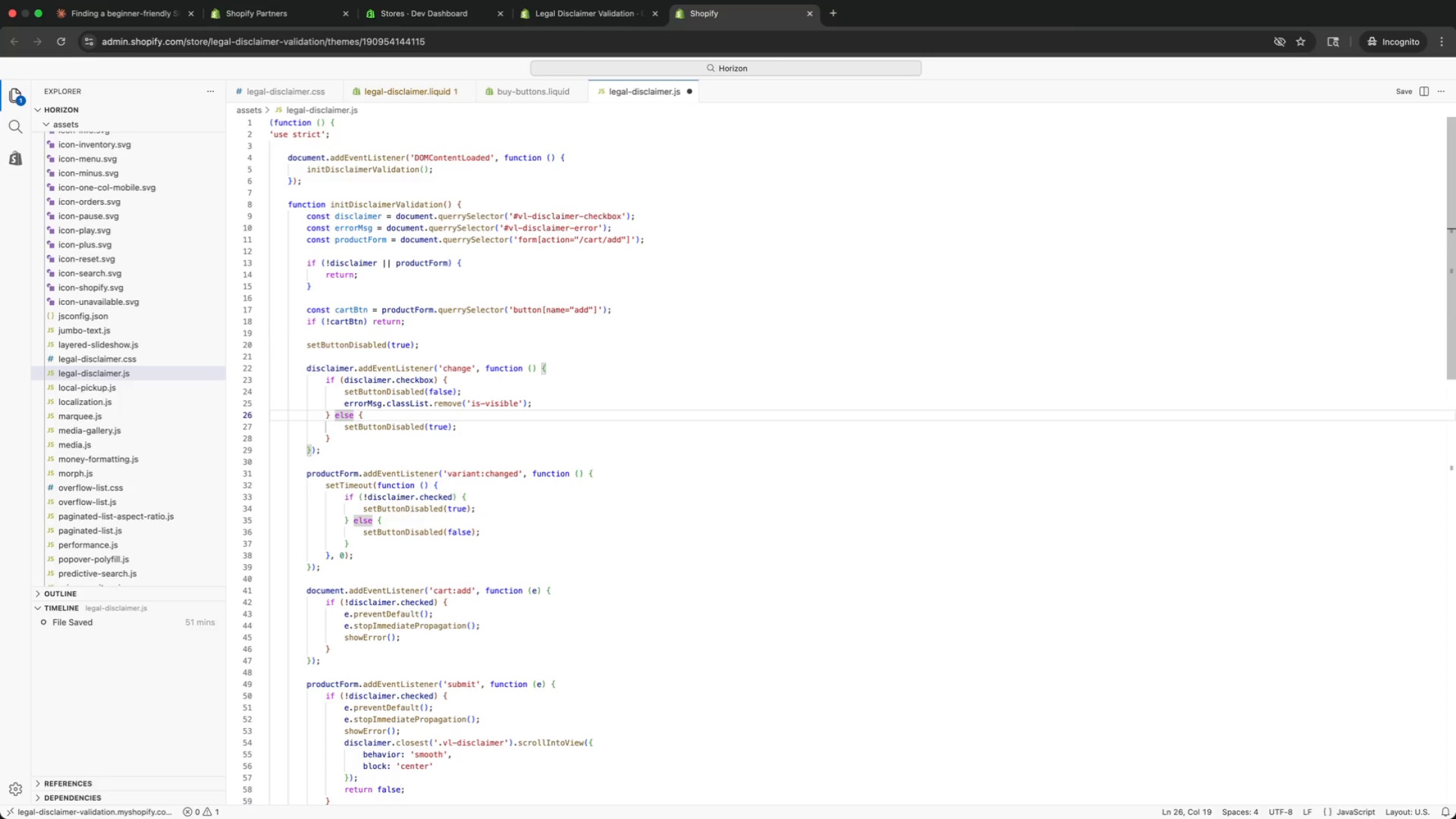 
key(ArrowDown)
 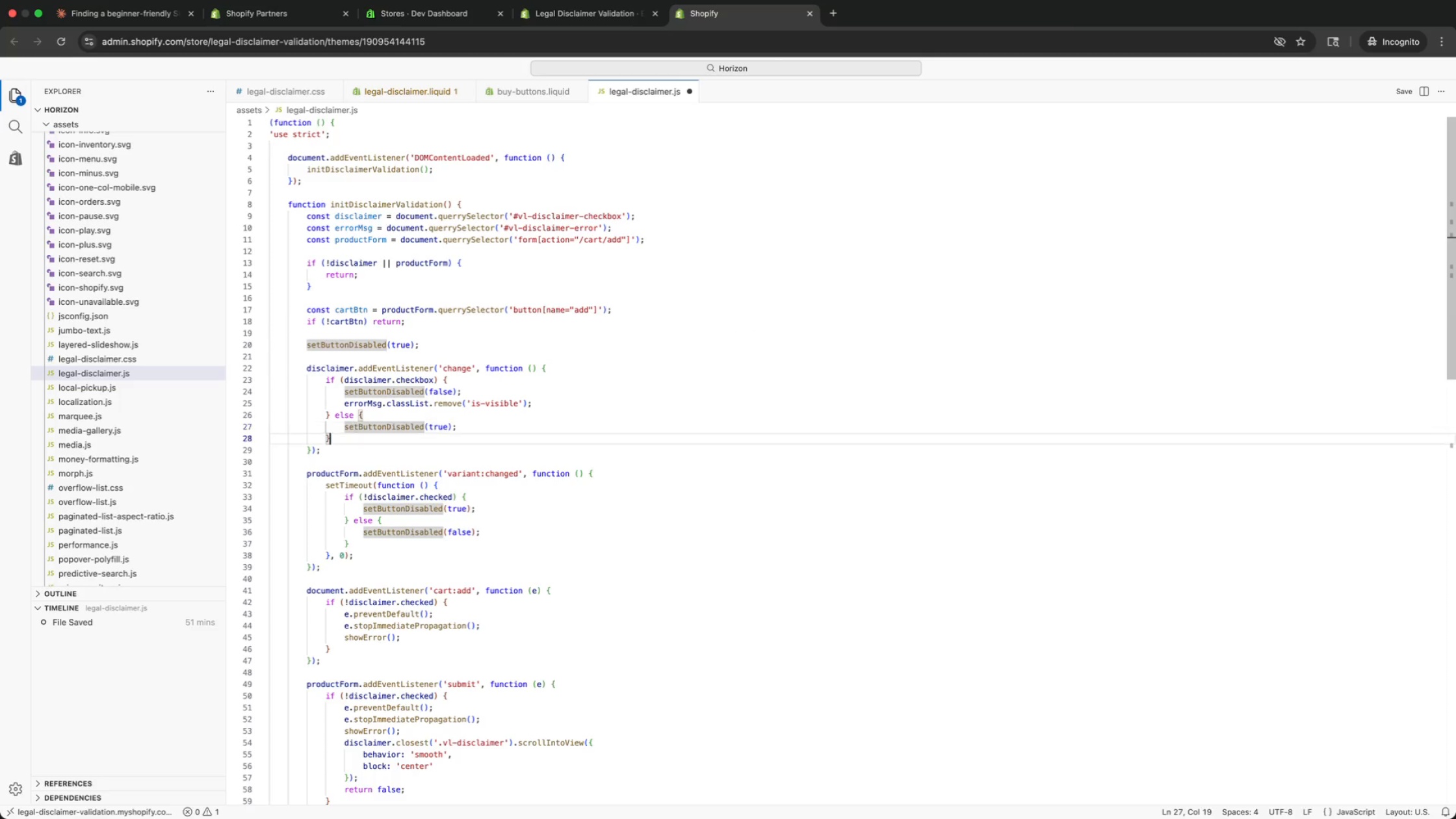 
key(ArrowDown)
 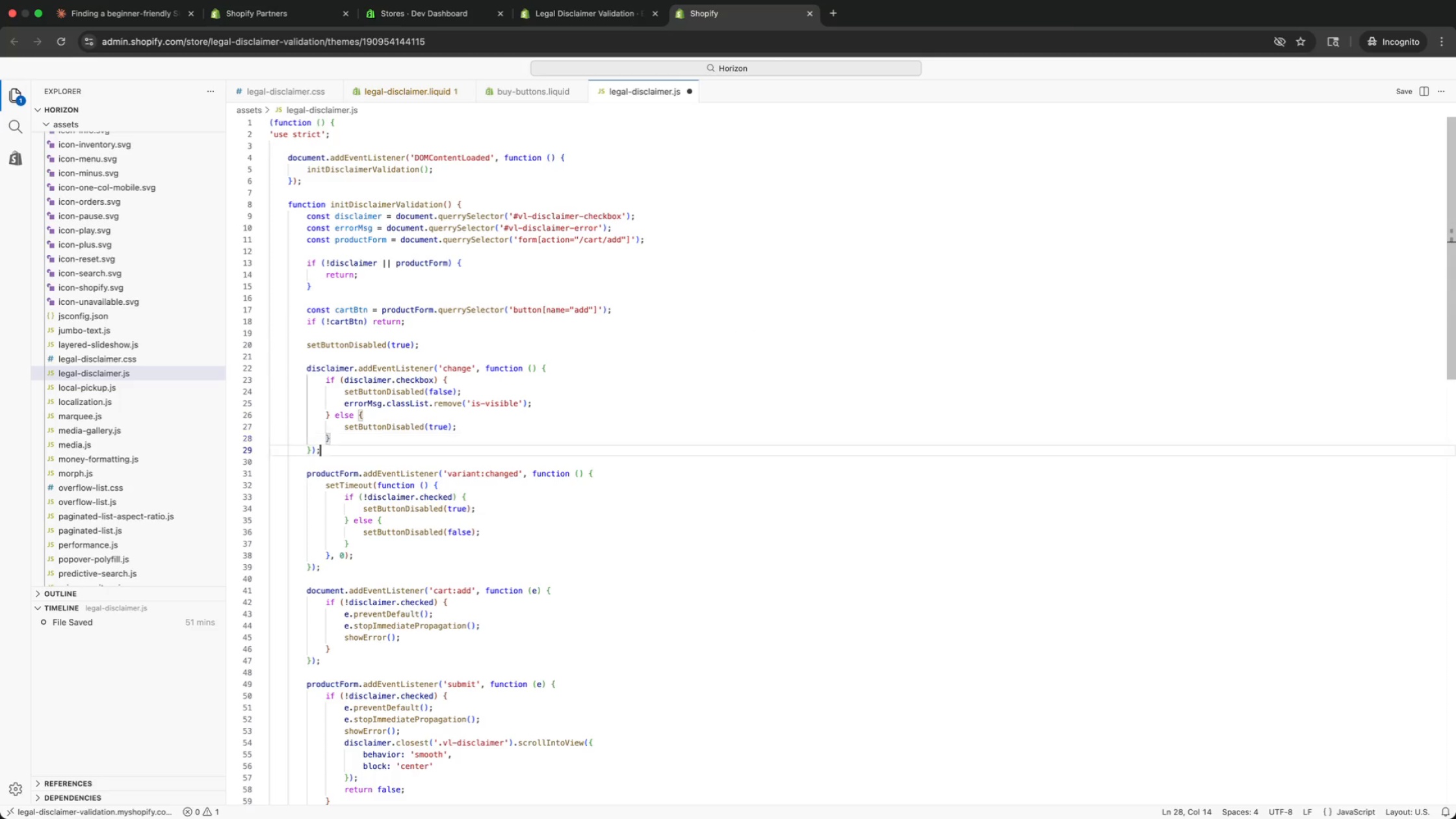 
key(ArrowDown)
 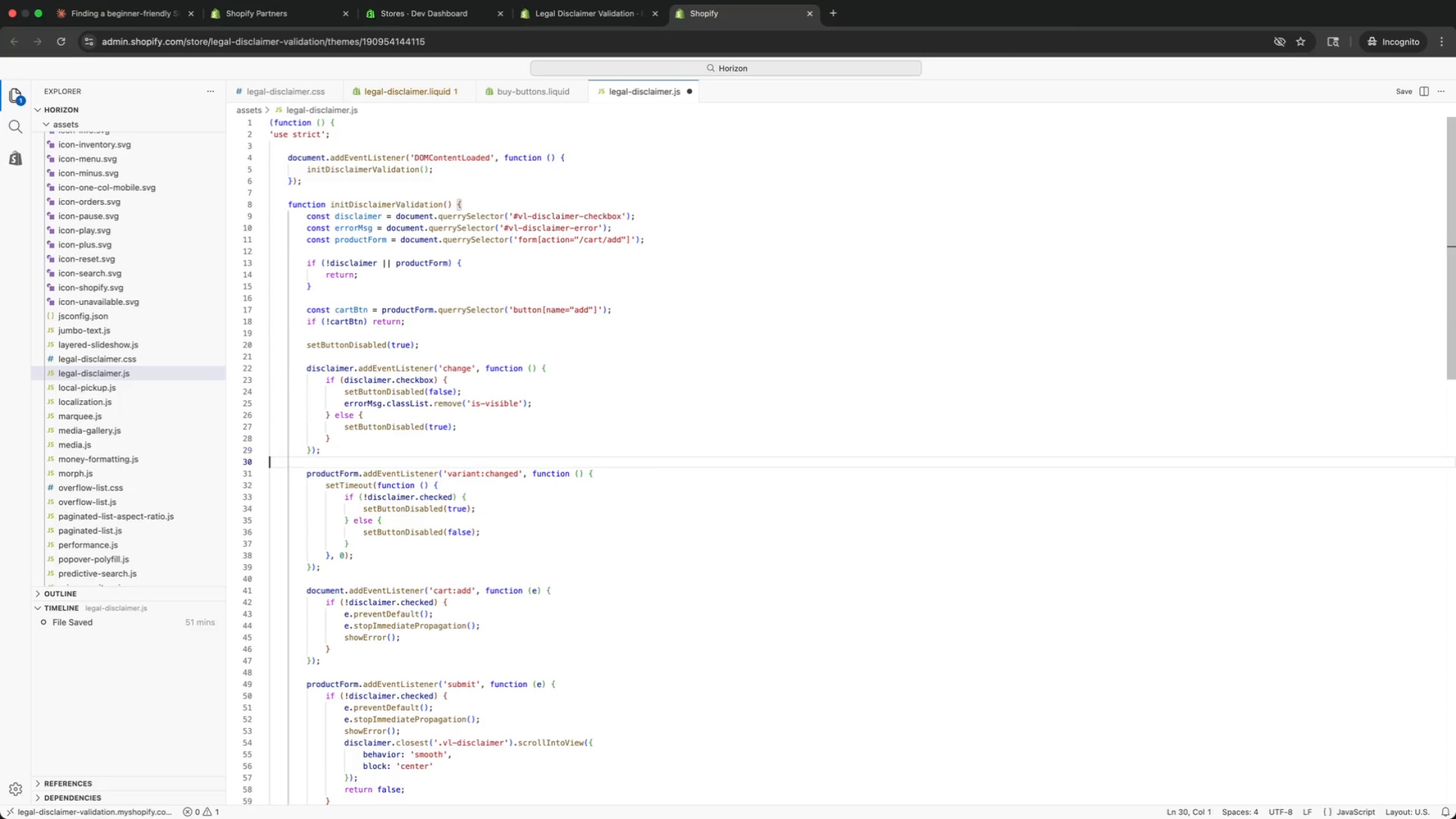 
key(ArrowDown)
 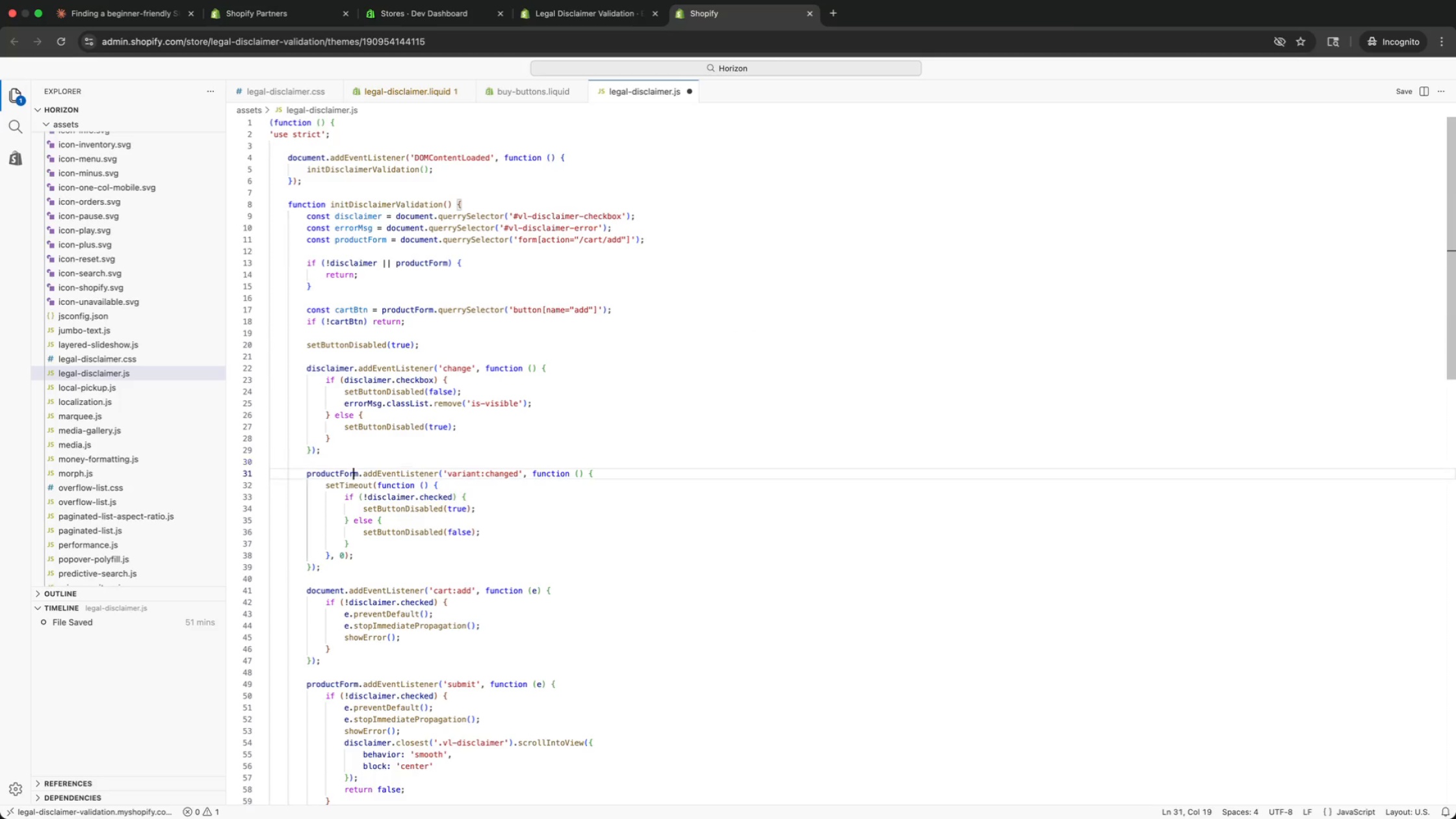 
key(ArrowDown)
 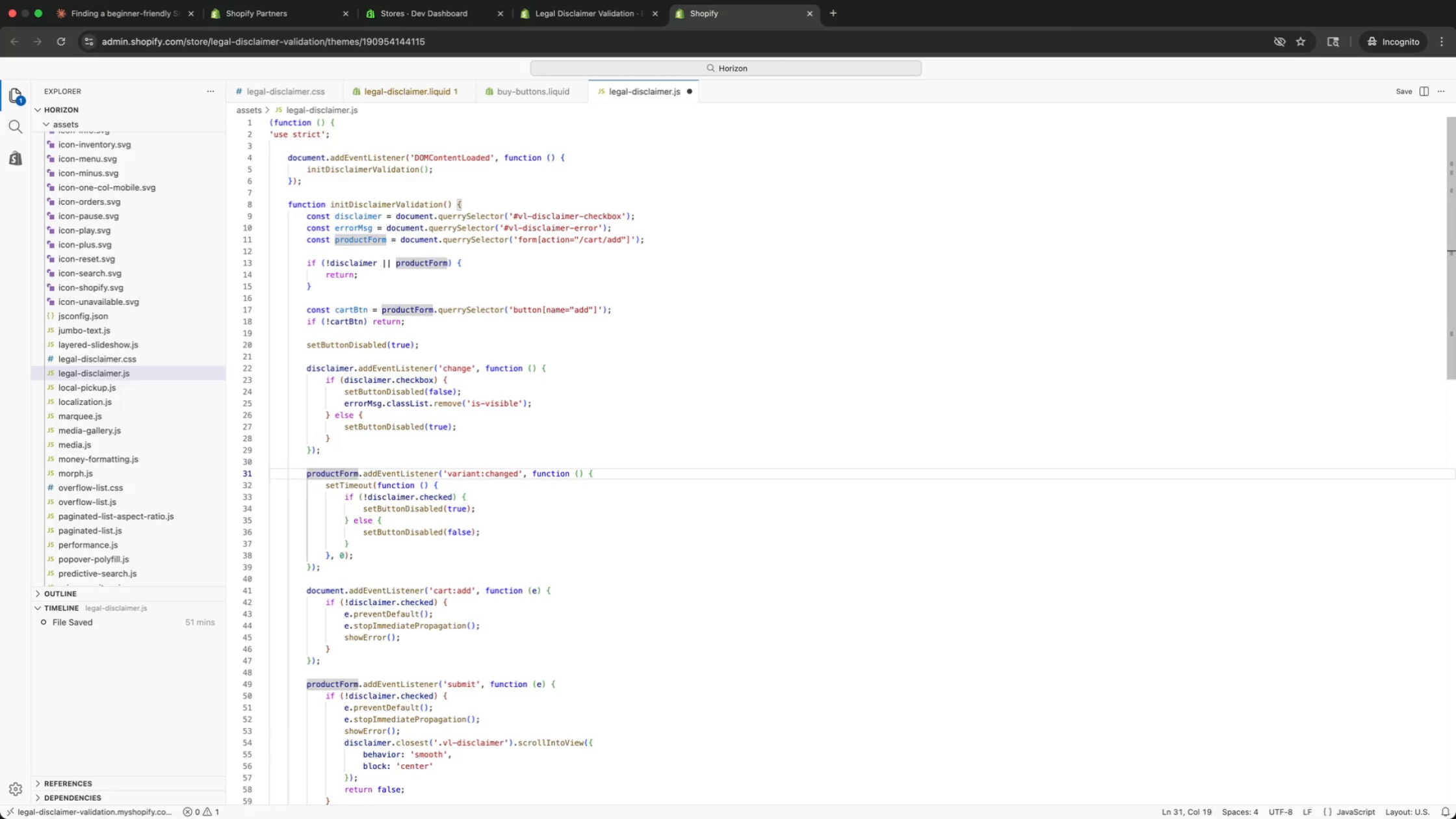 
key(ArrowDown)
 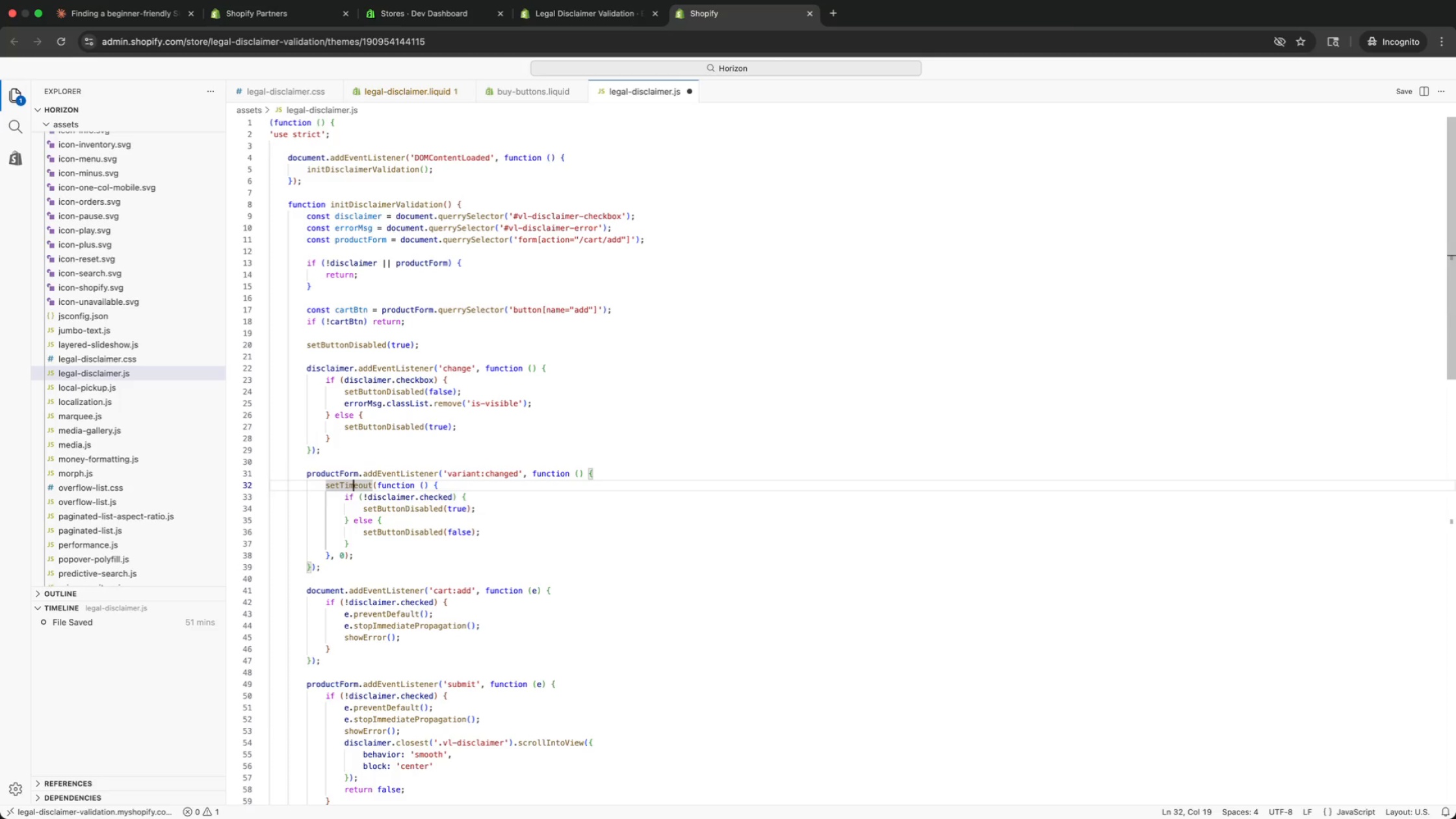 
key(ArrowDown)
 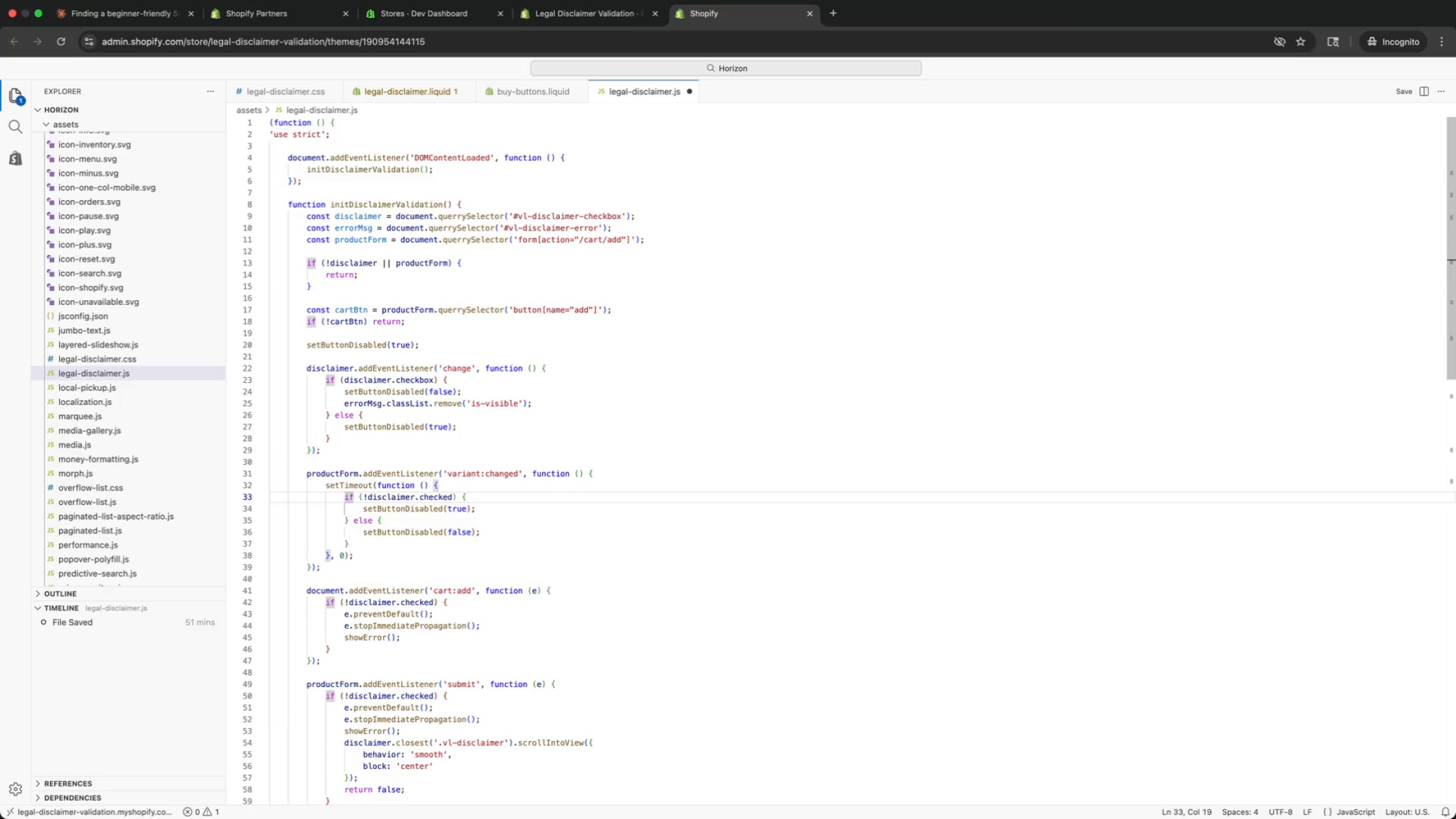 
key(ArrowUp)
 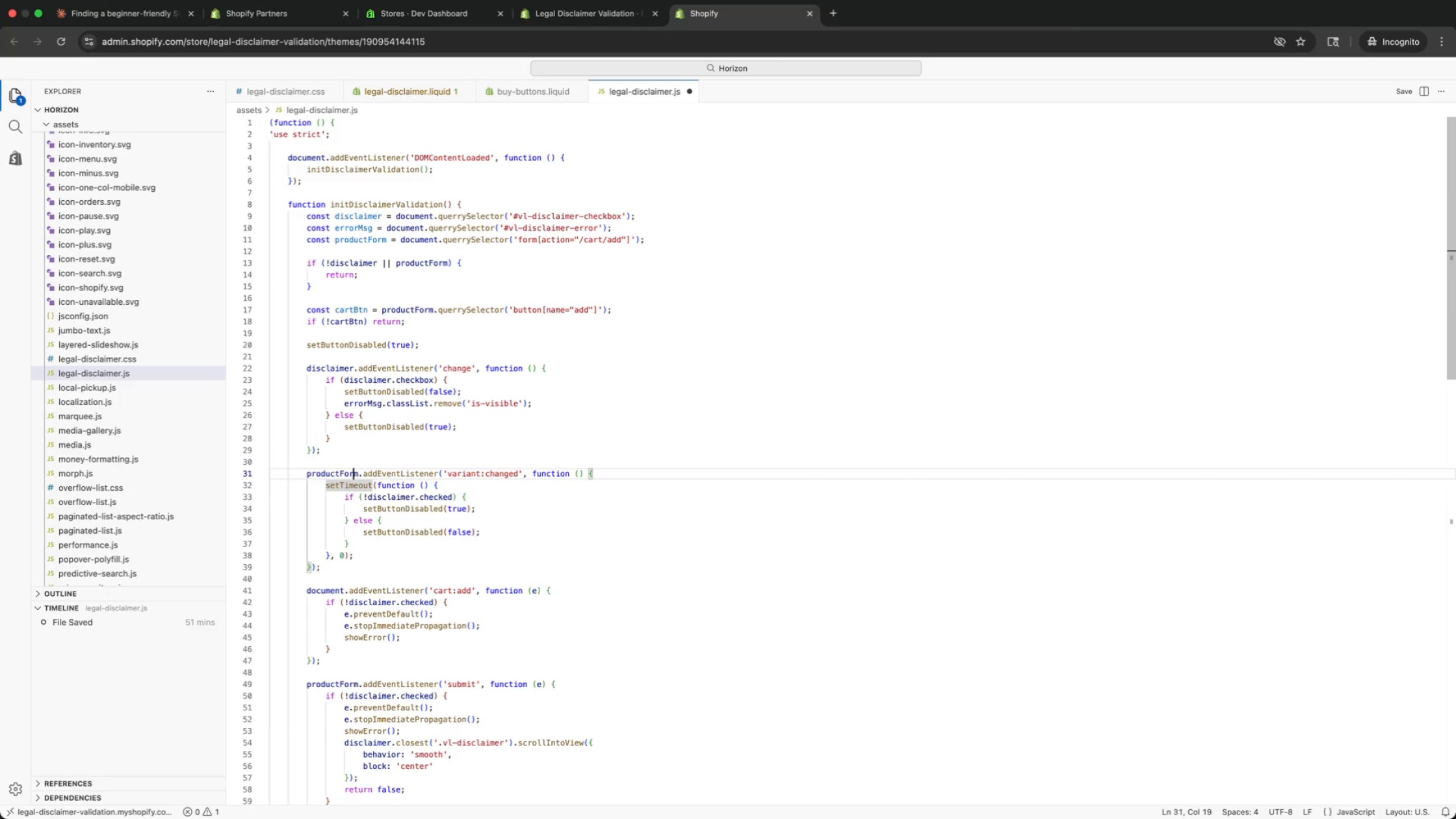 
key(ArrowUp)
 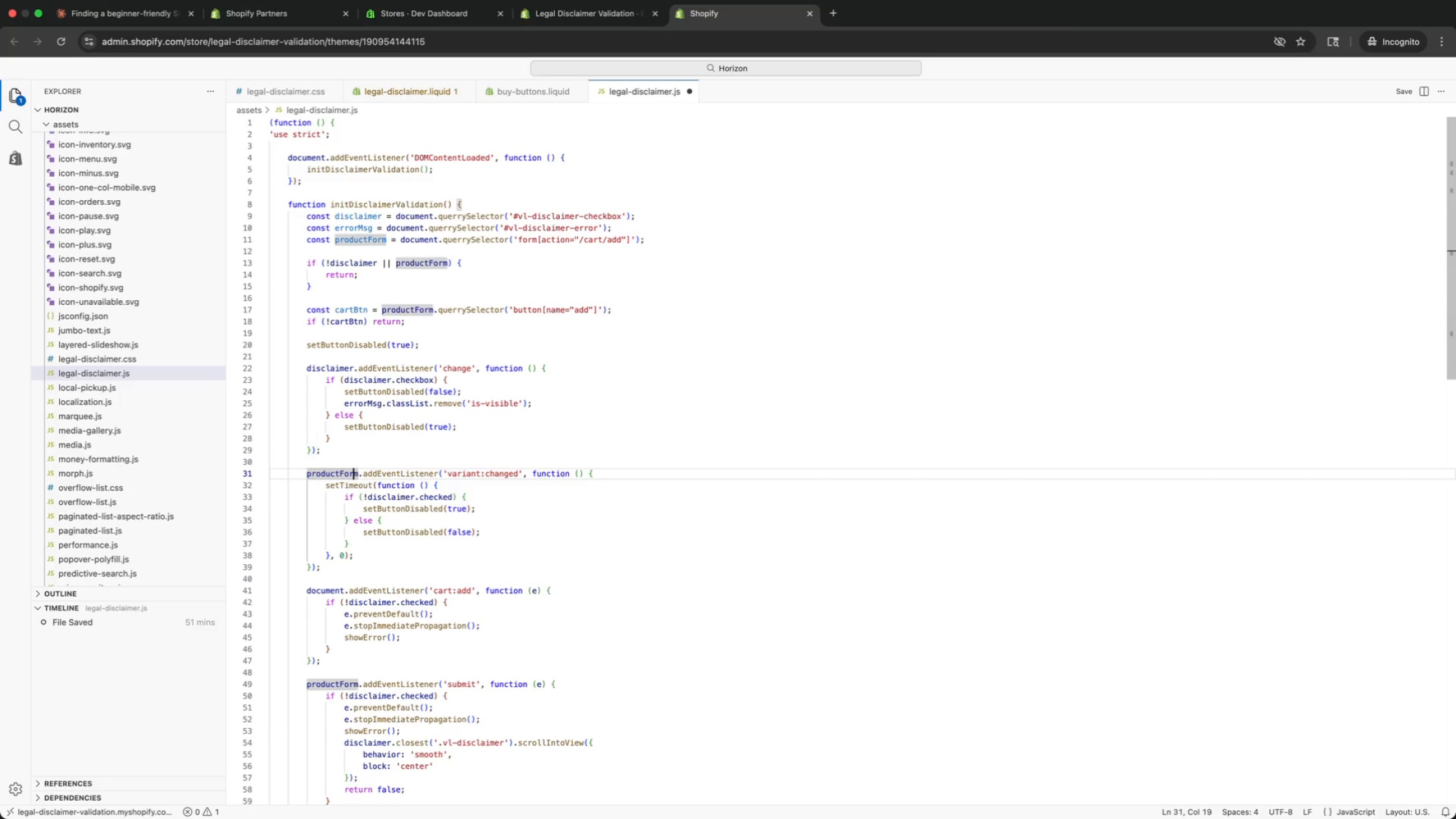 
wait(10.03)
 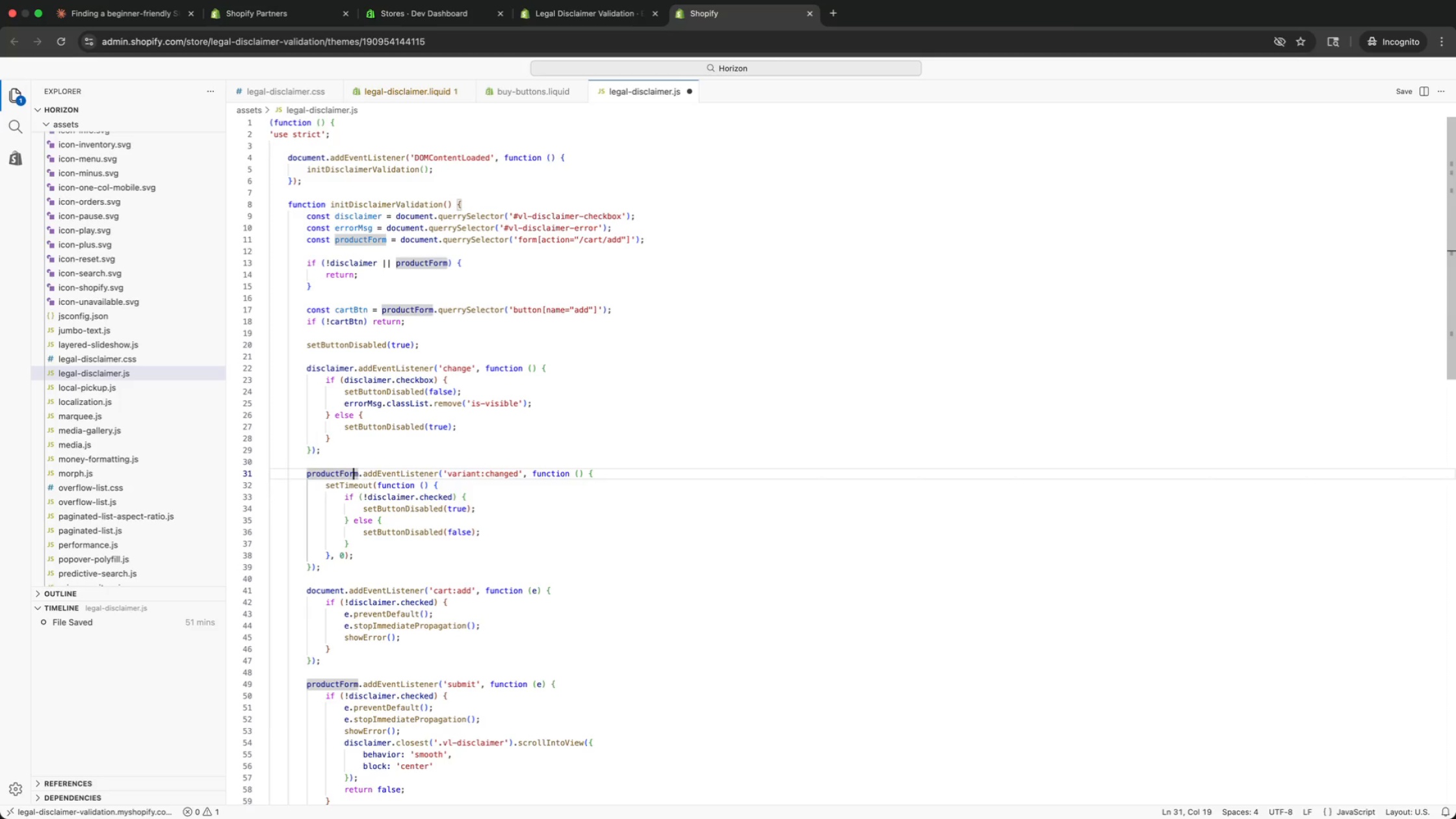 
key(ArrowDown)
 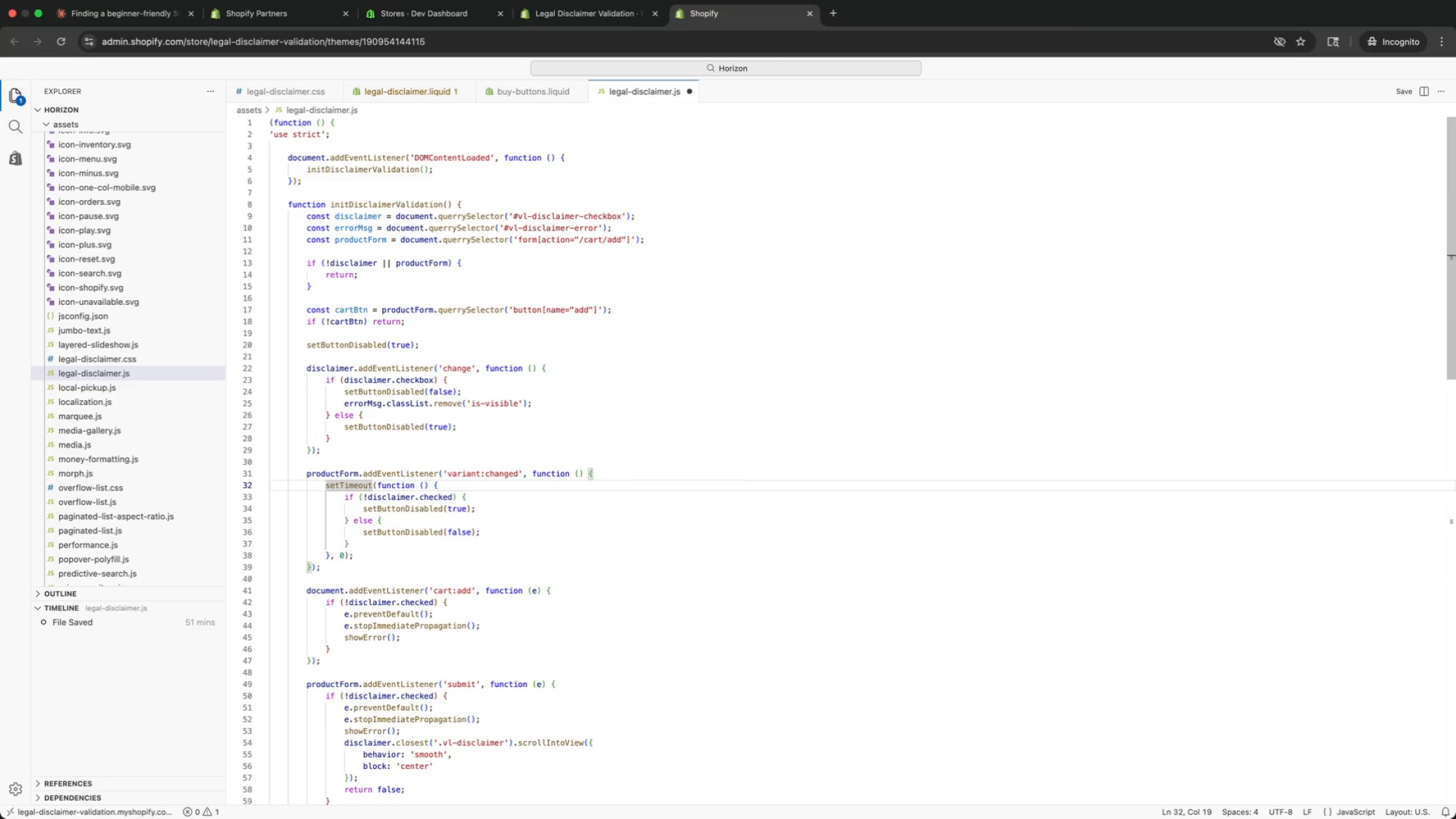 
key(ArrowDown)
 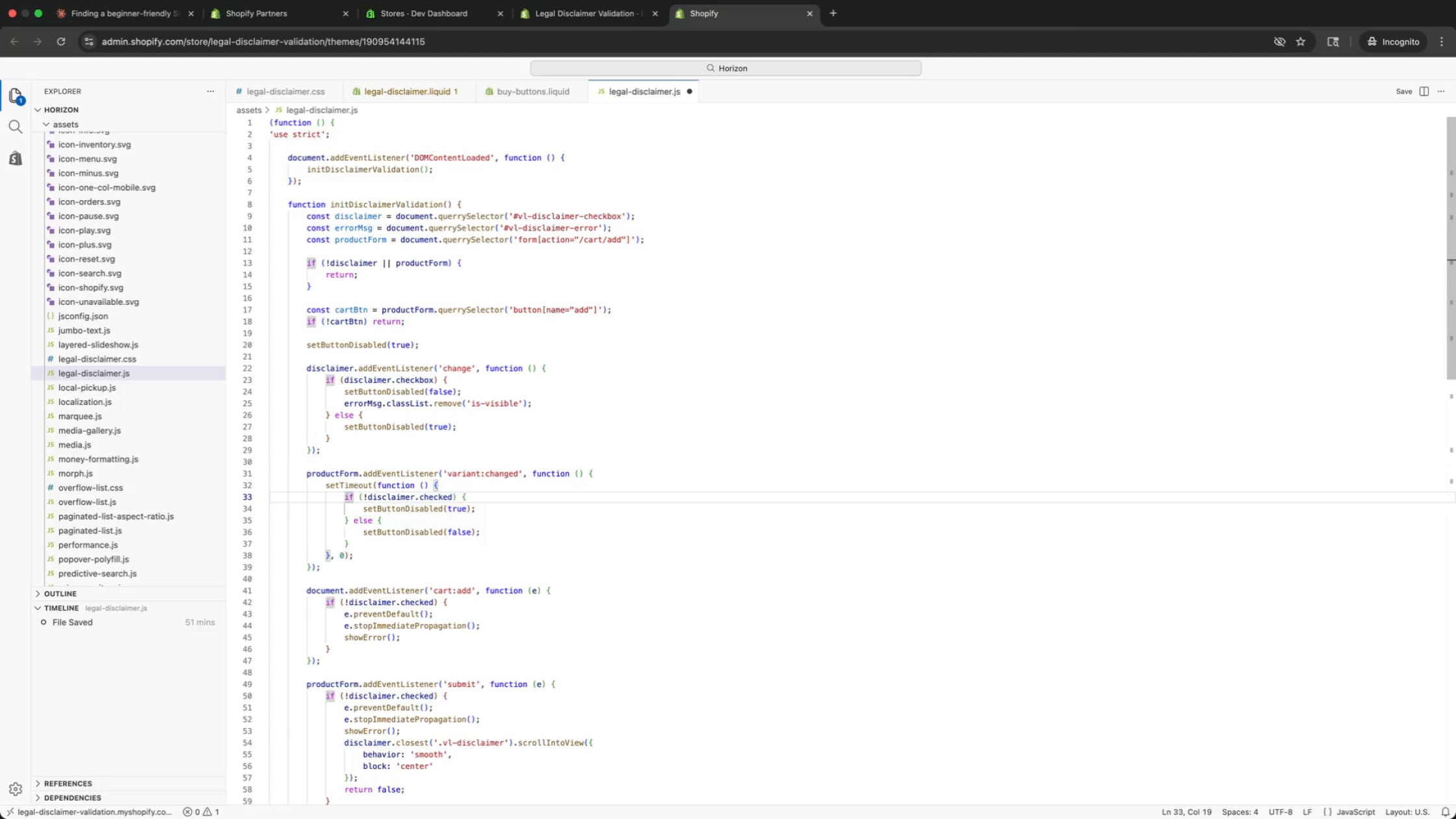 
key(ArrowUp)
 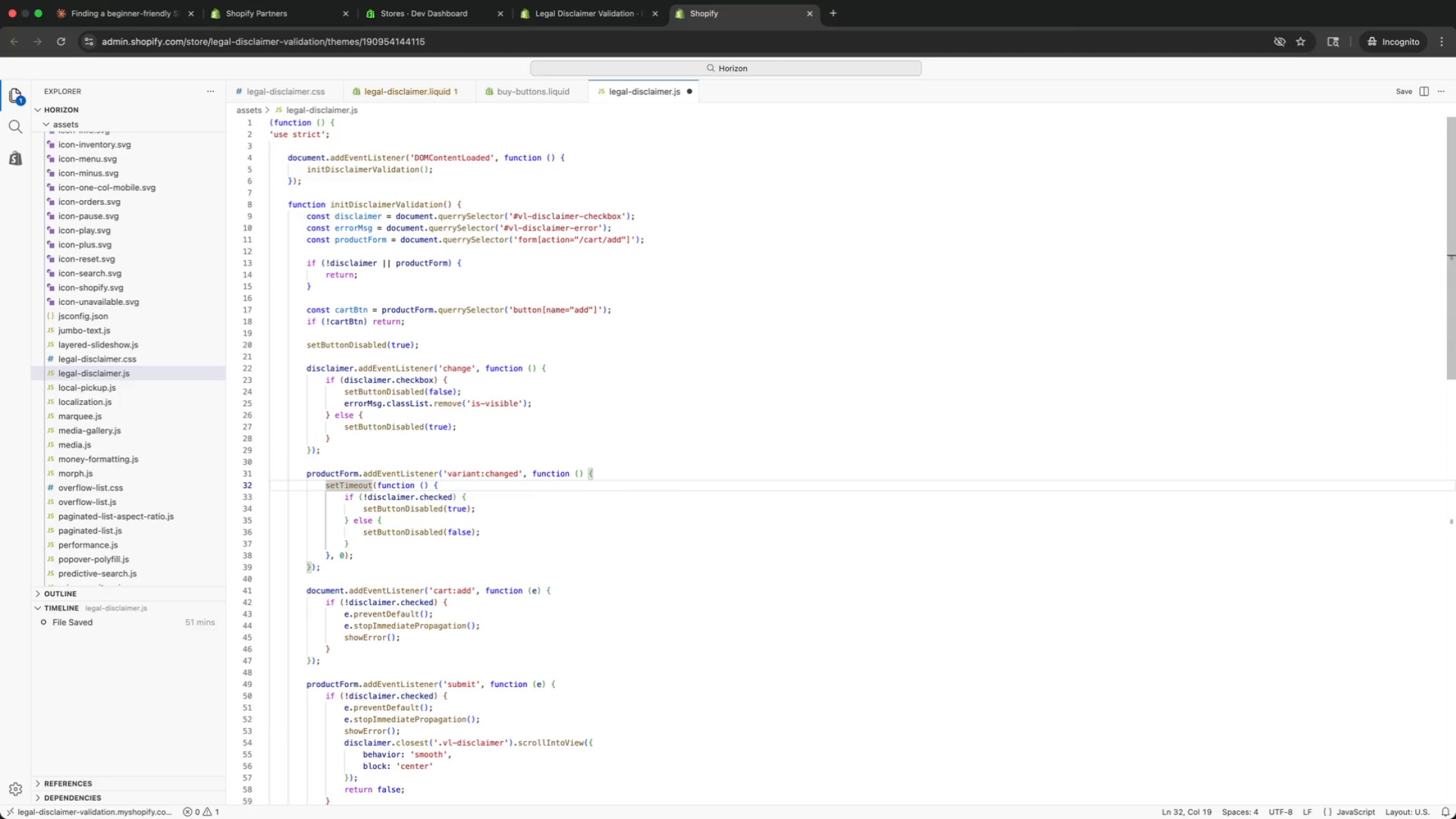 
key(ArrowDown)
 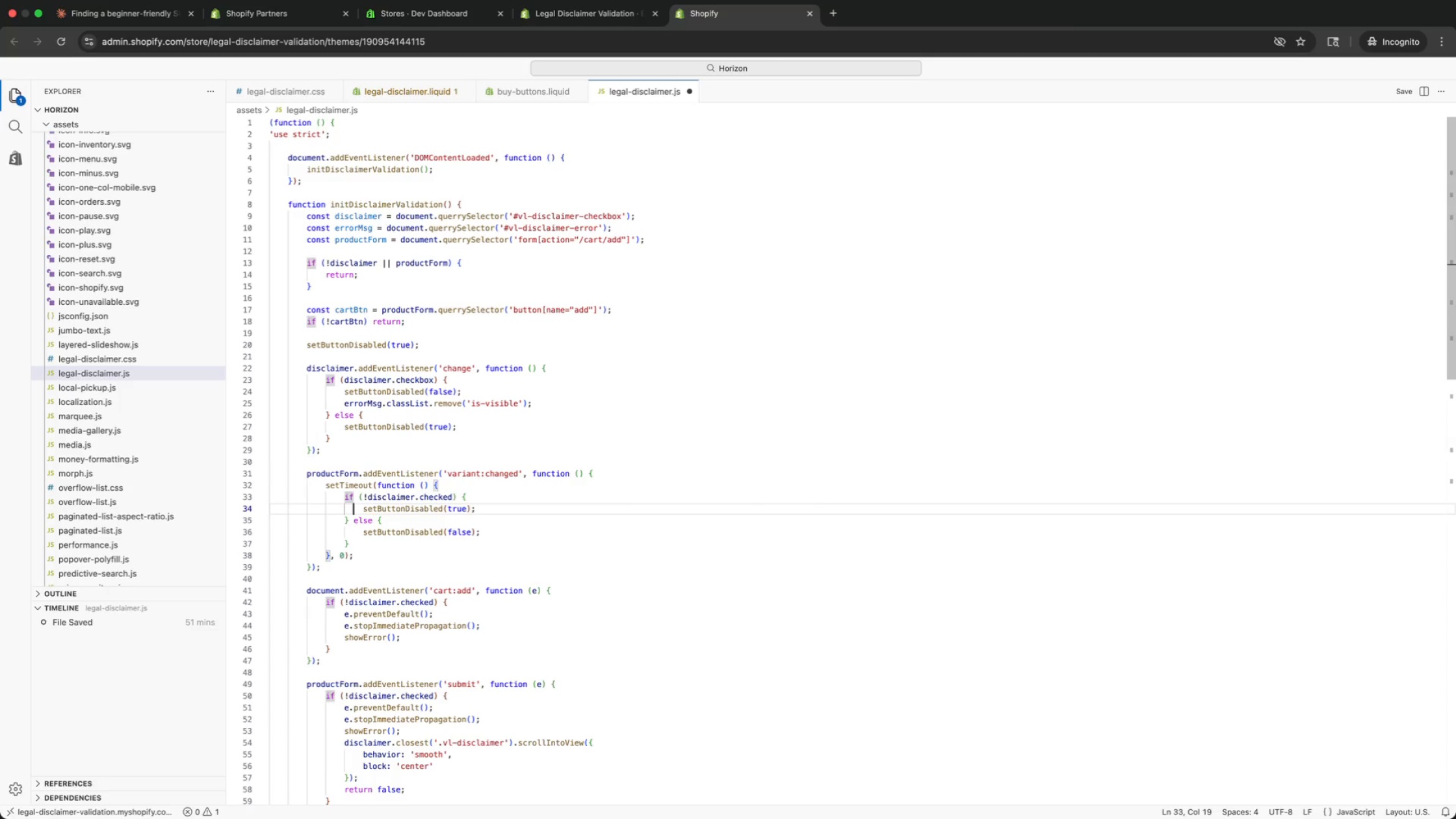 
key(ArrowDown)
 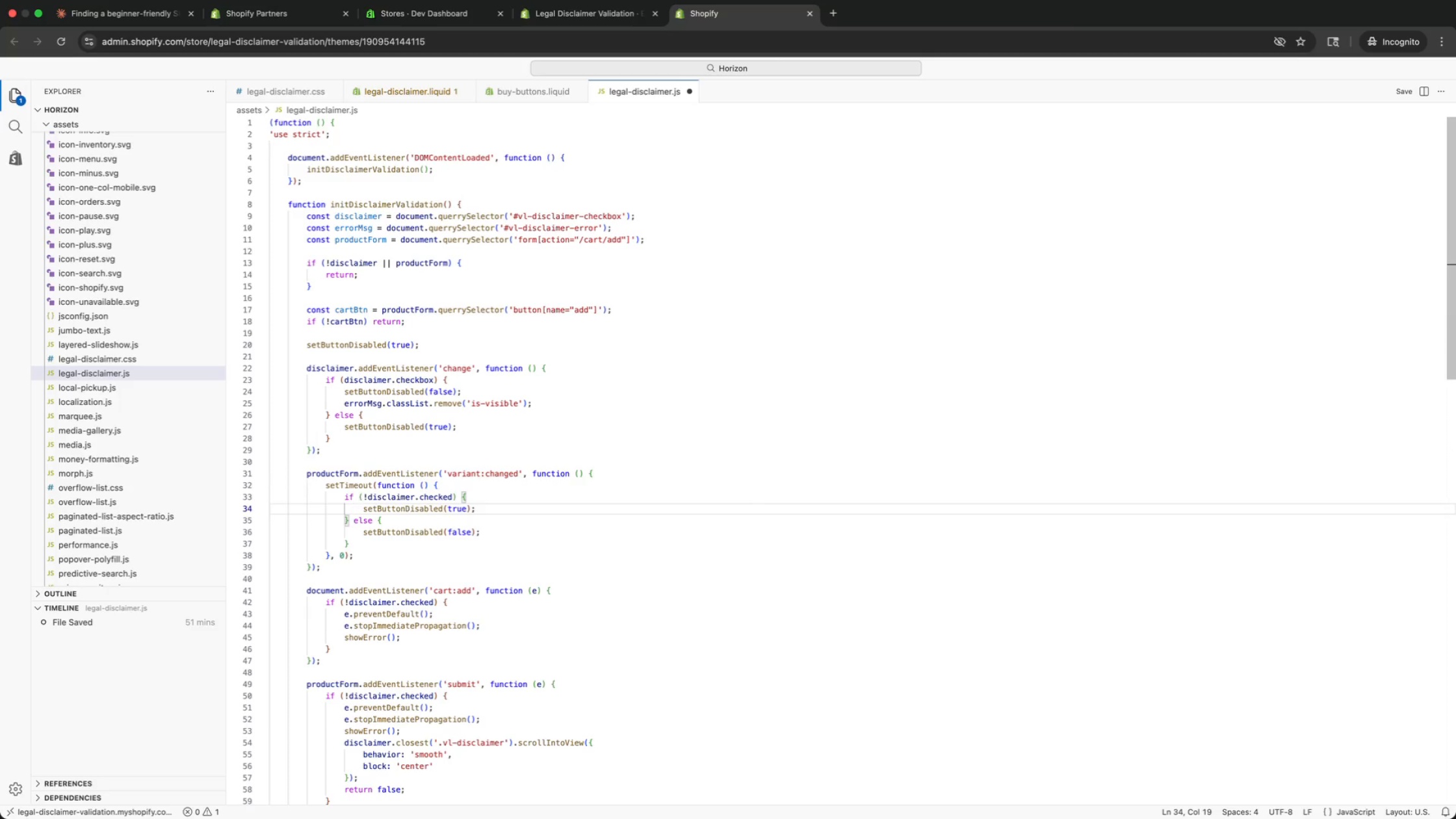 
key(ArrowDown)
 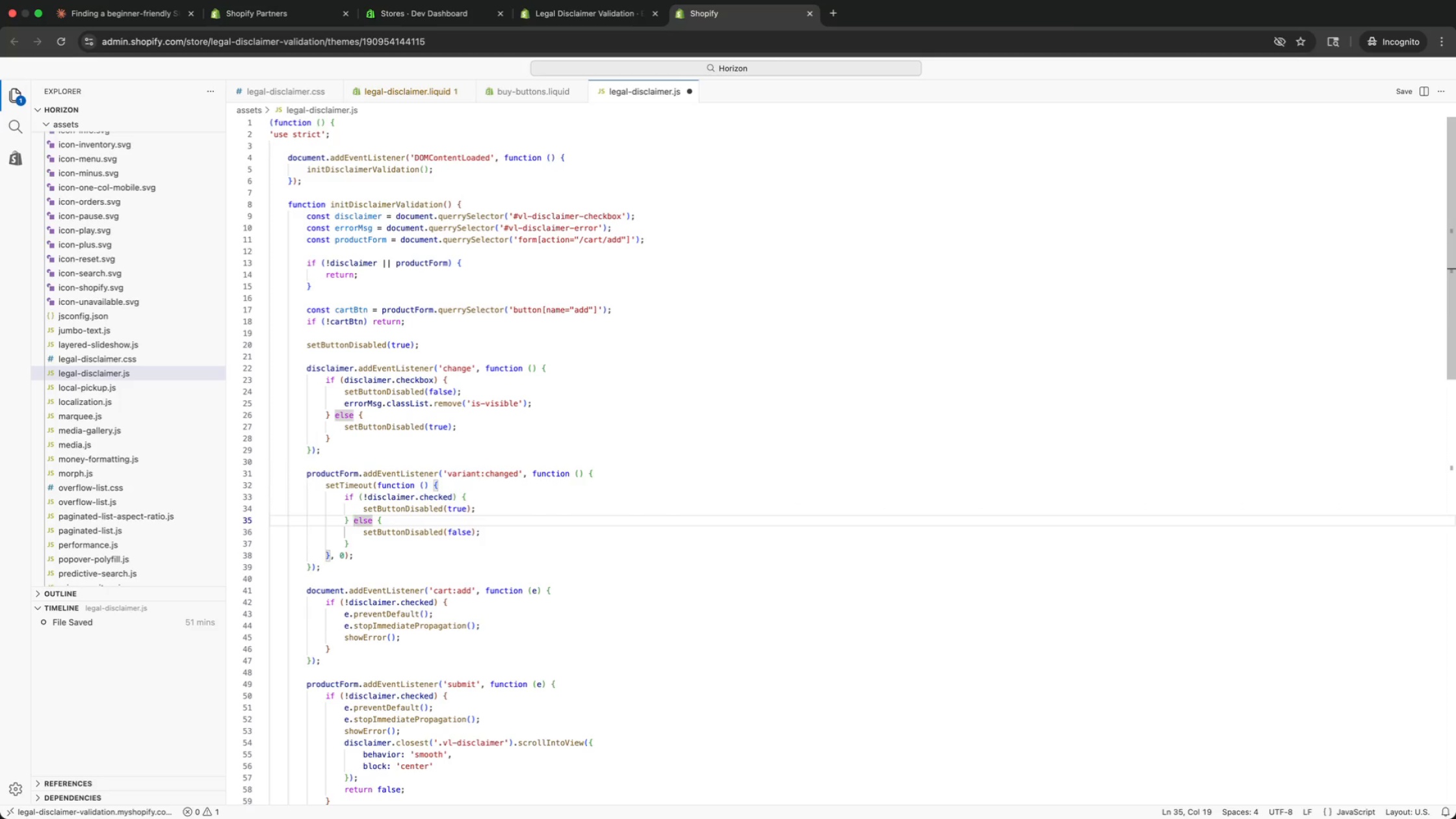 
key(ArrowUp)
 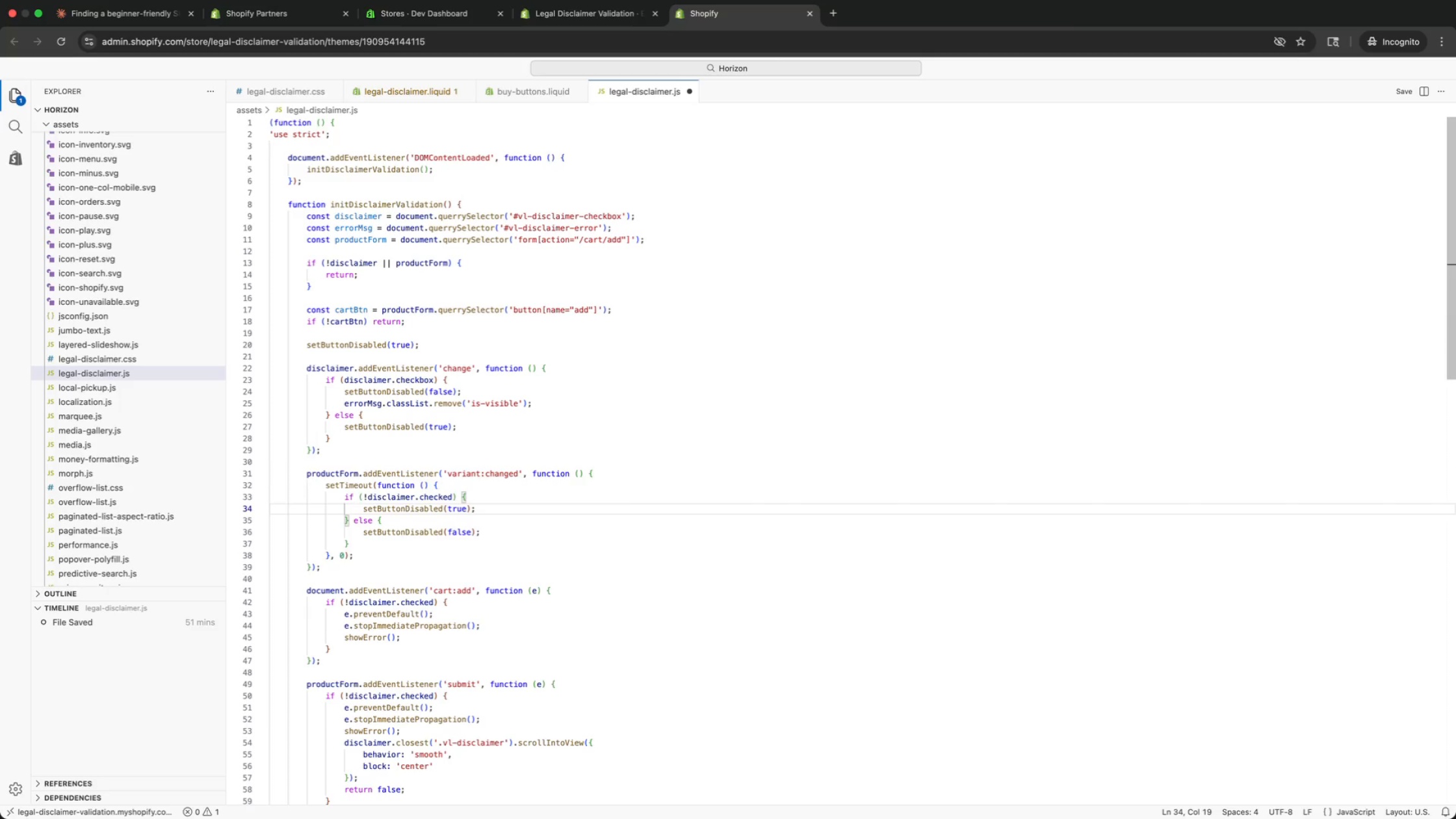 
key(ArrowUp)
 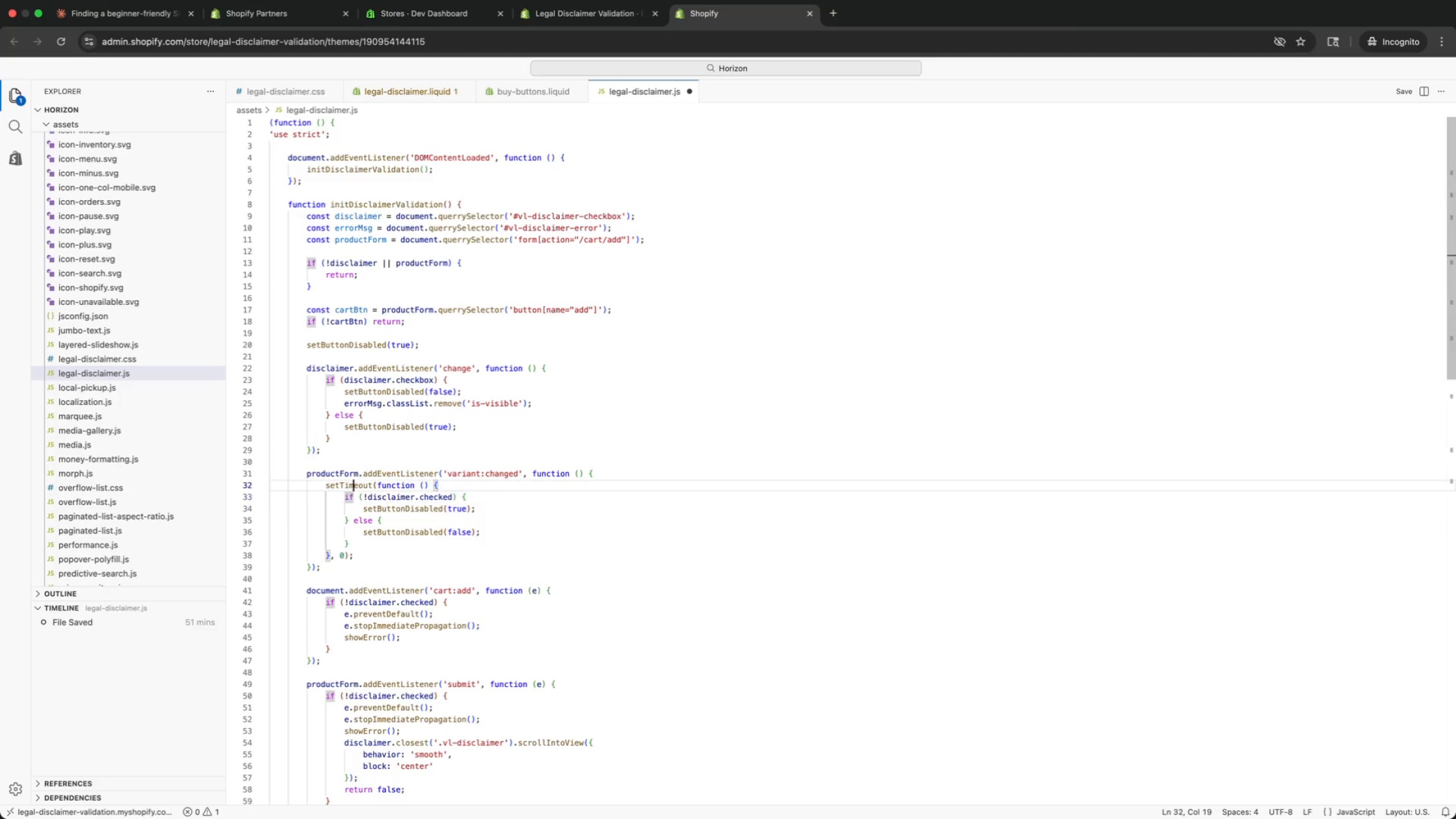 
key(ArrowUp)
 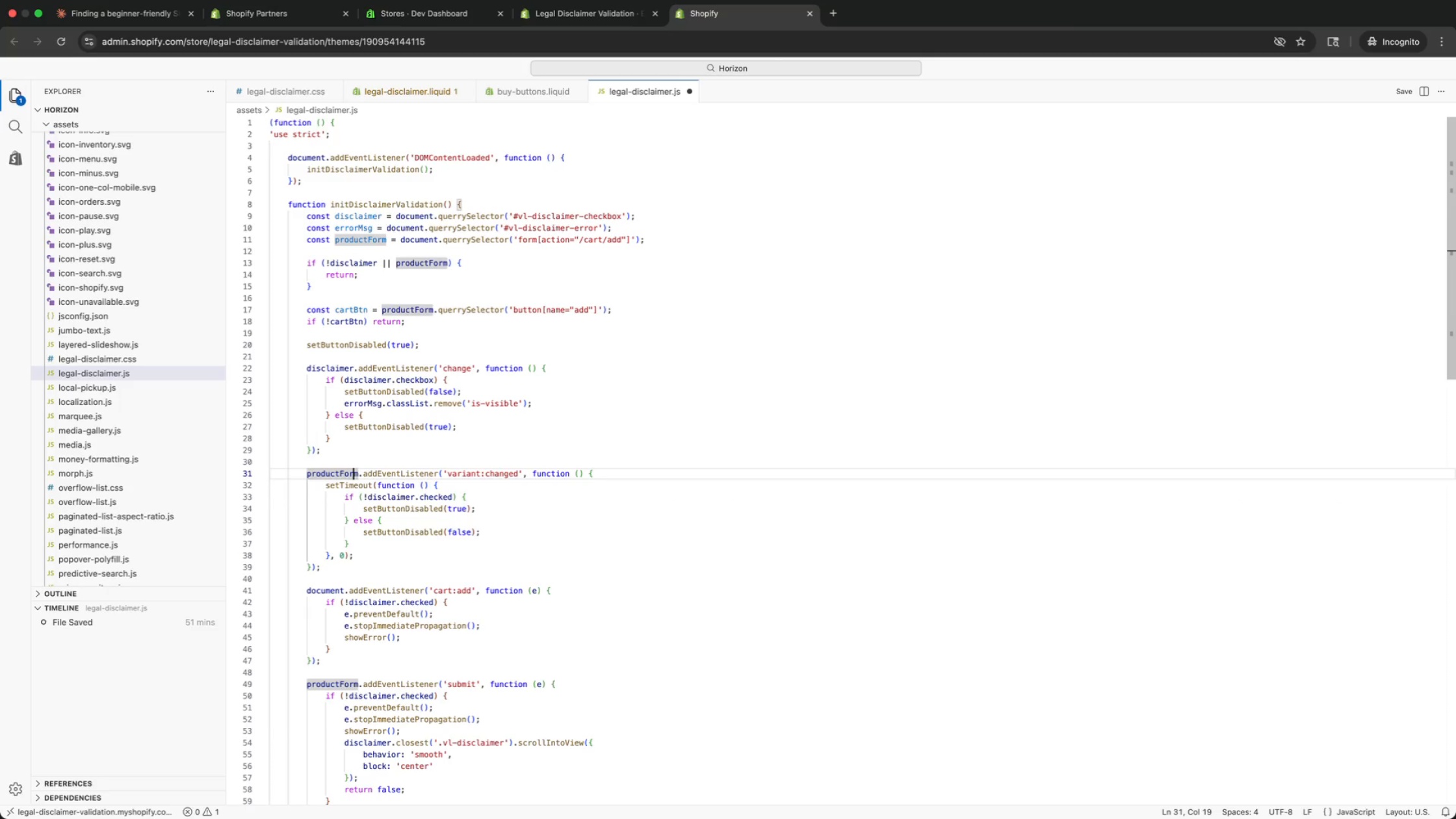 
key(ArrowUp)
 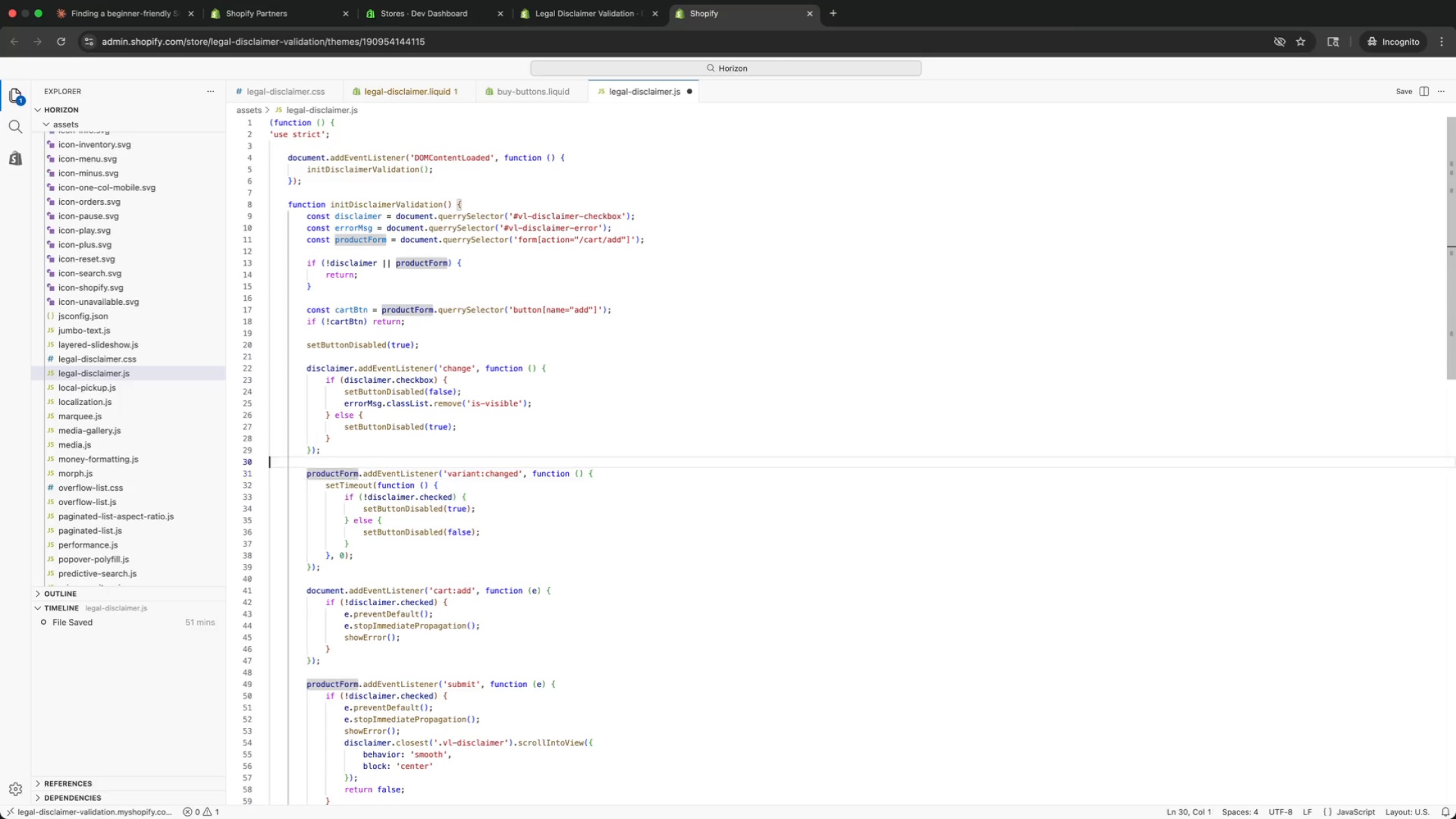 
key(ArrowUp)
 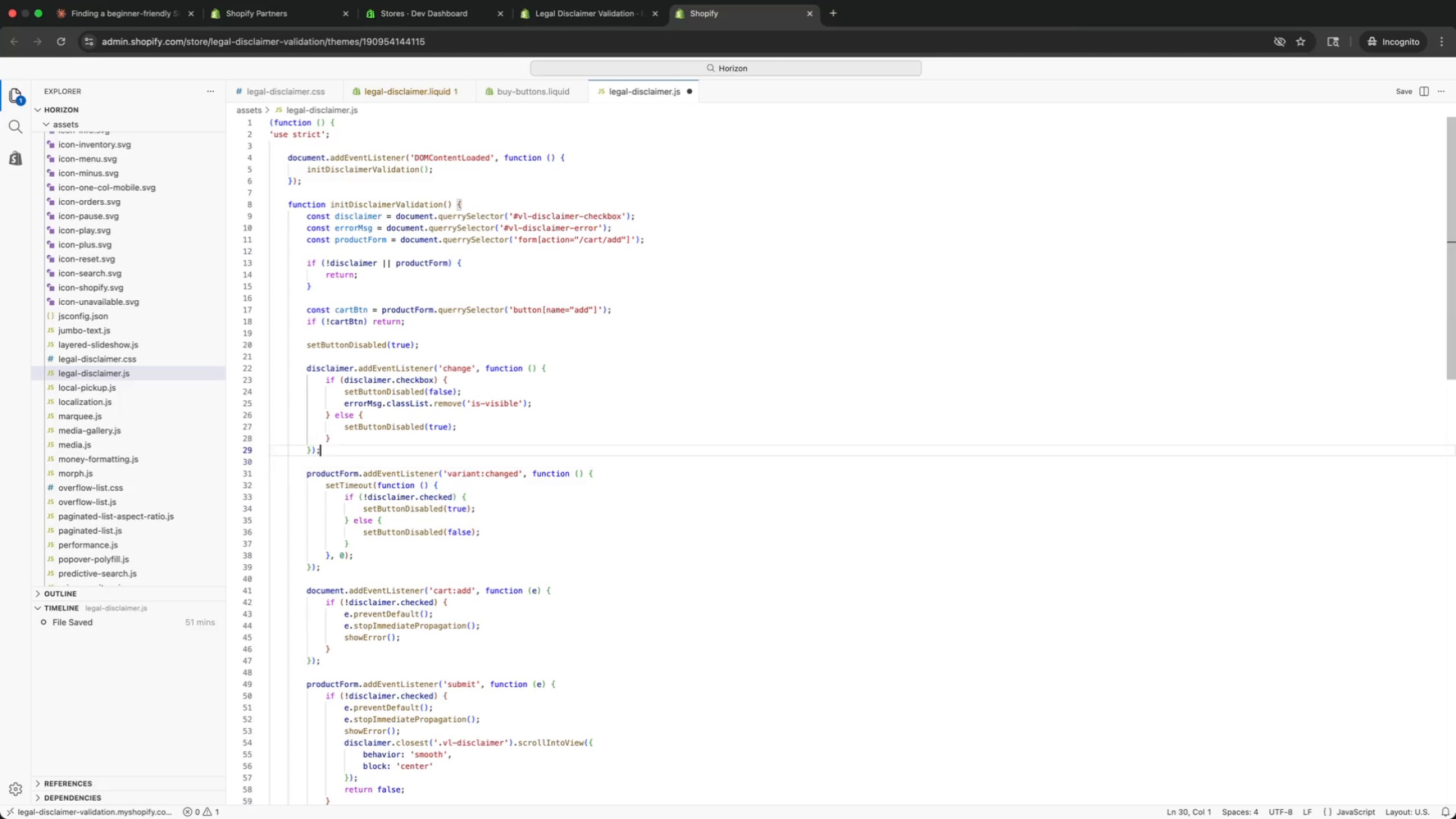 
key(ArrowUp)
 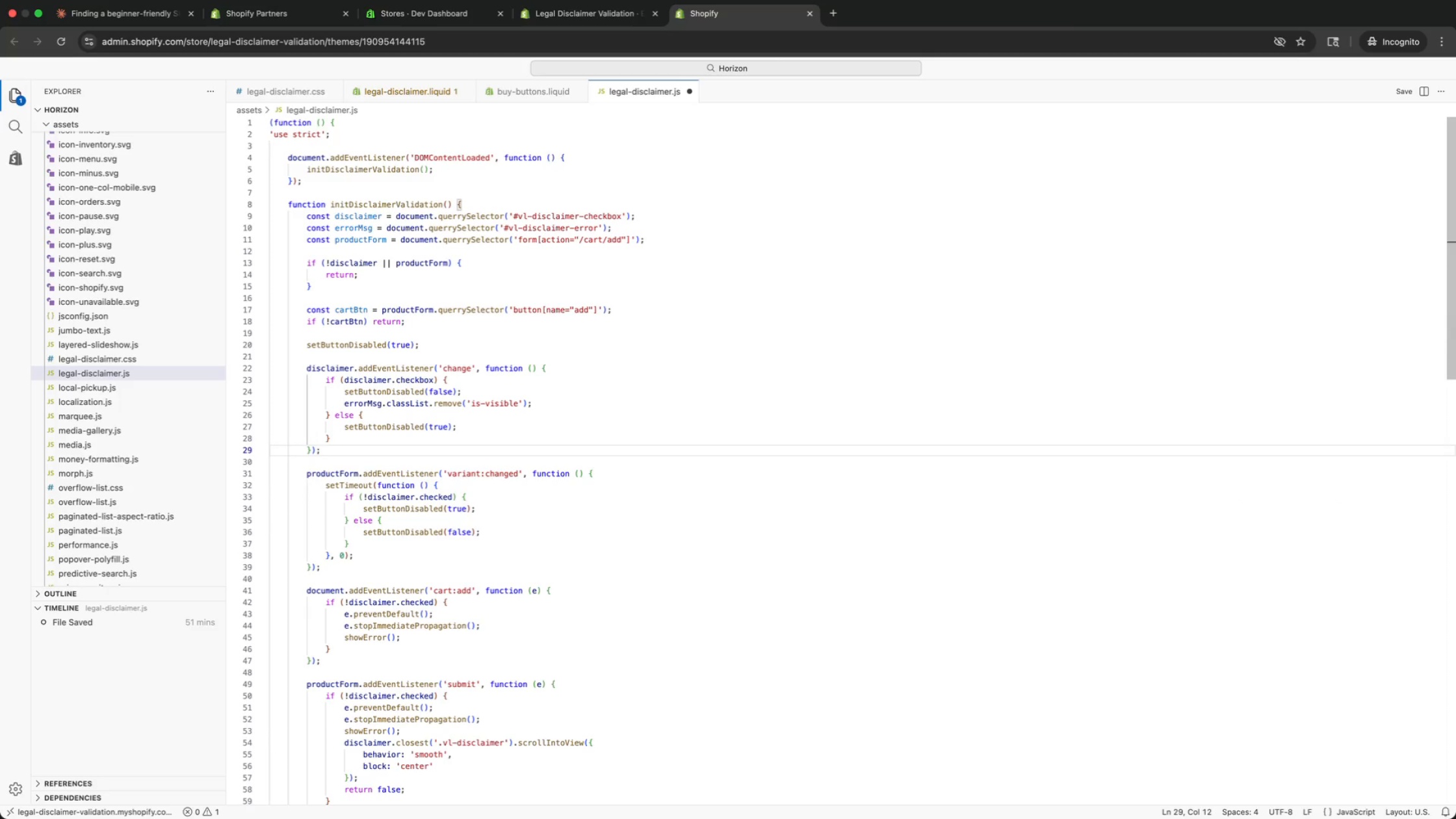 
key(ArrowUp)
 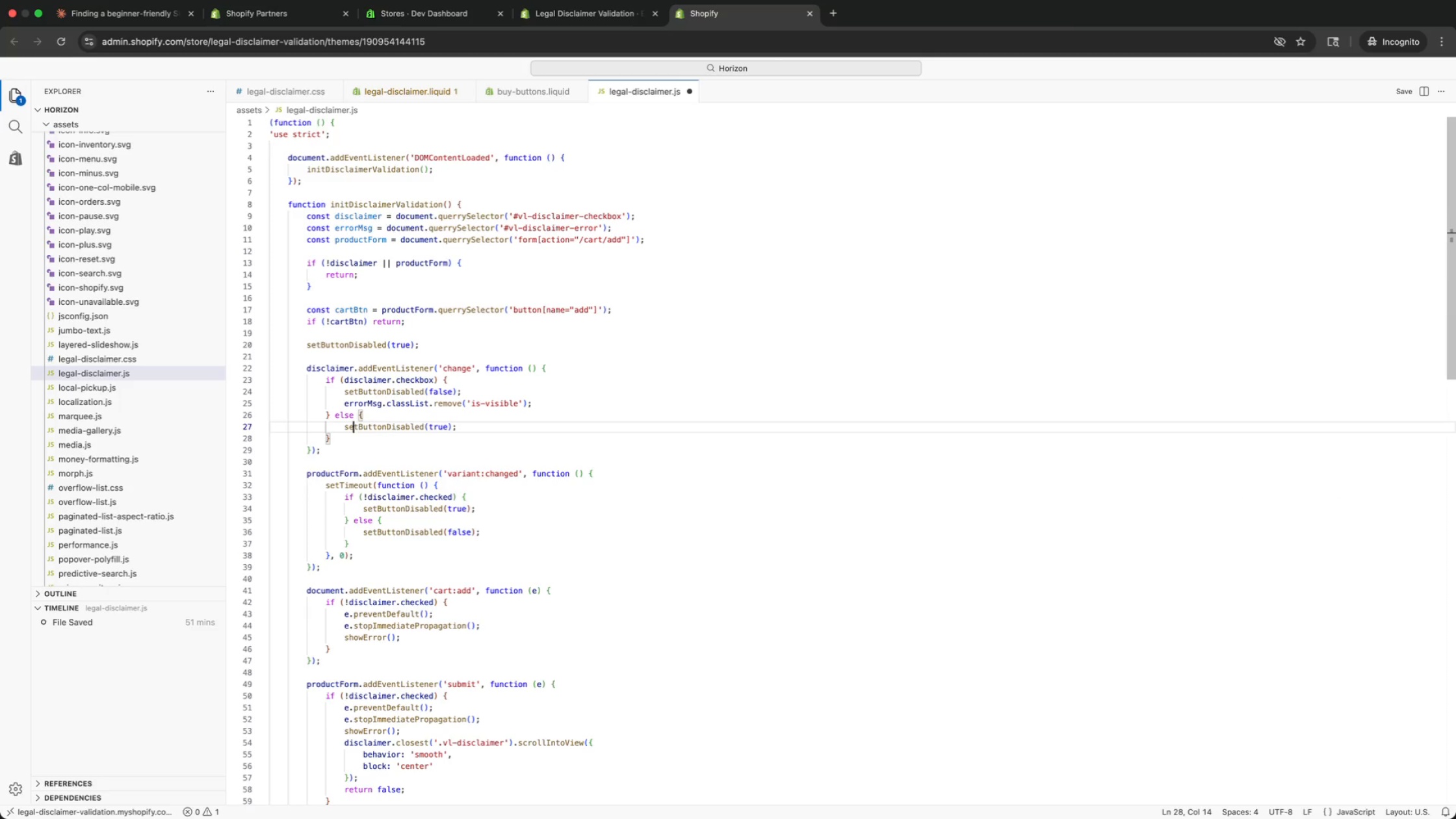 
key(ArrowUp)
 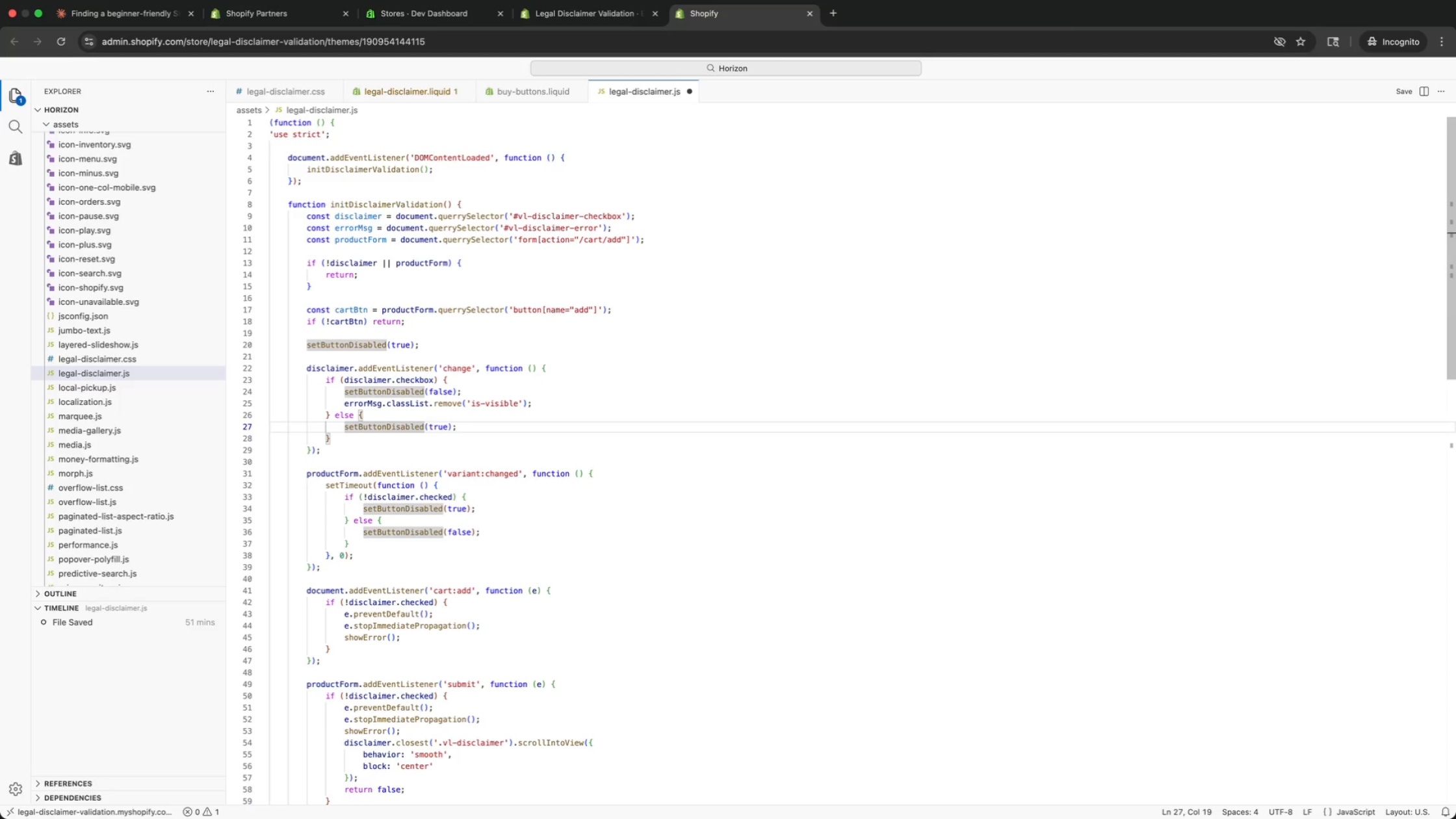 
key(ArrowUp)
 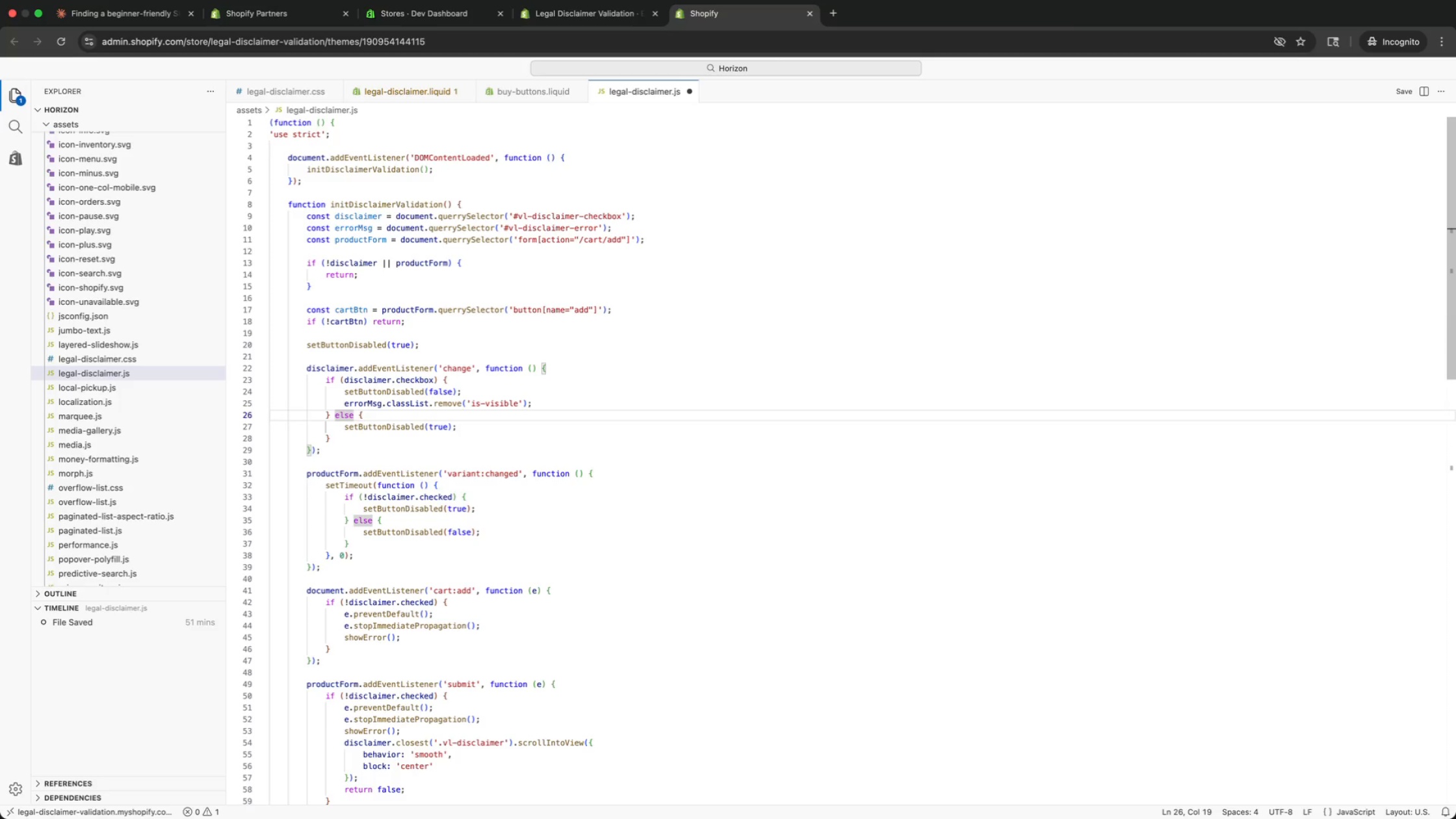 
key(ArrowUp)
 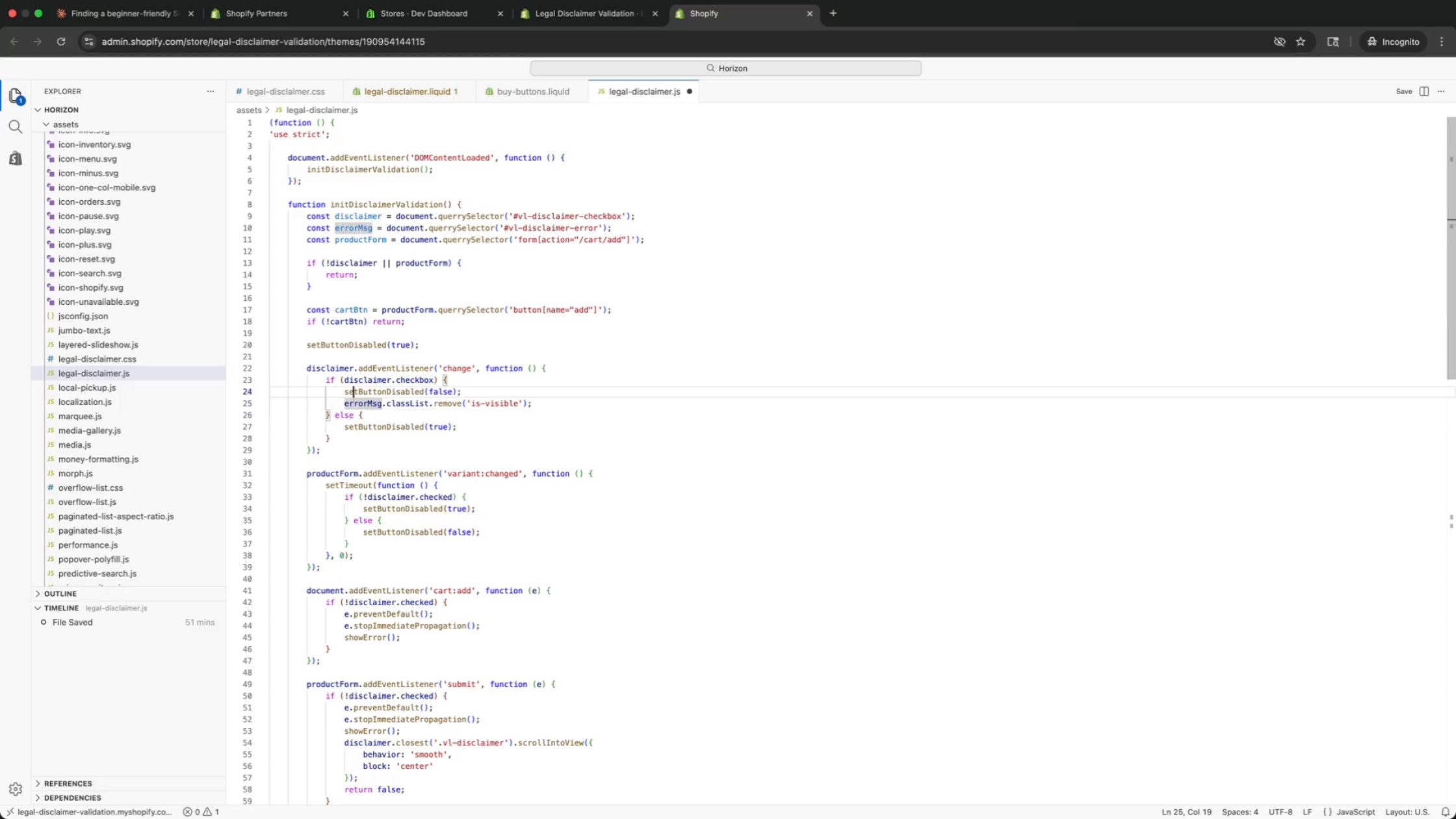 
key(ArrowUp)
 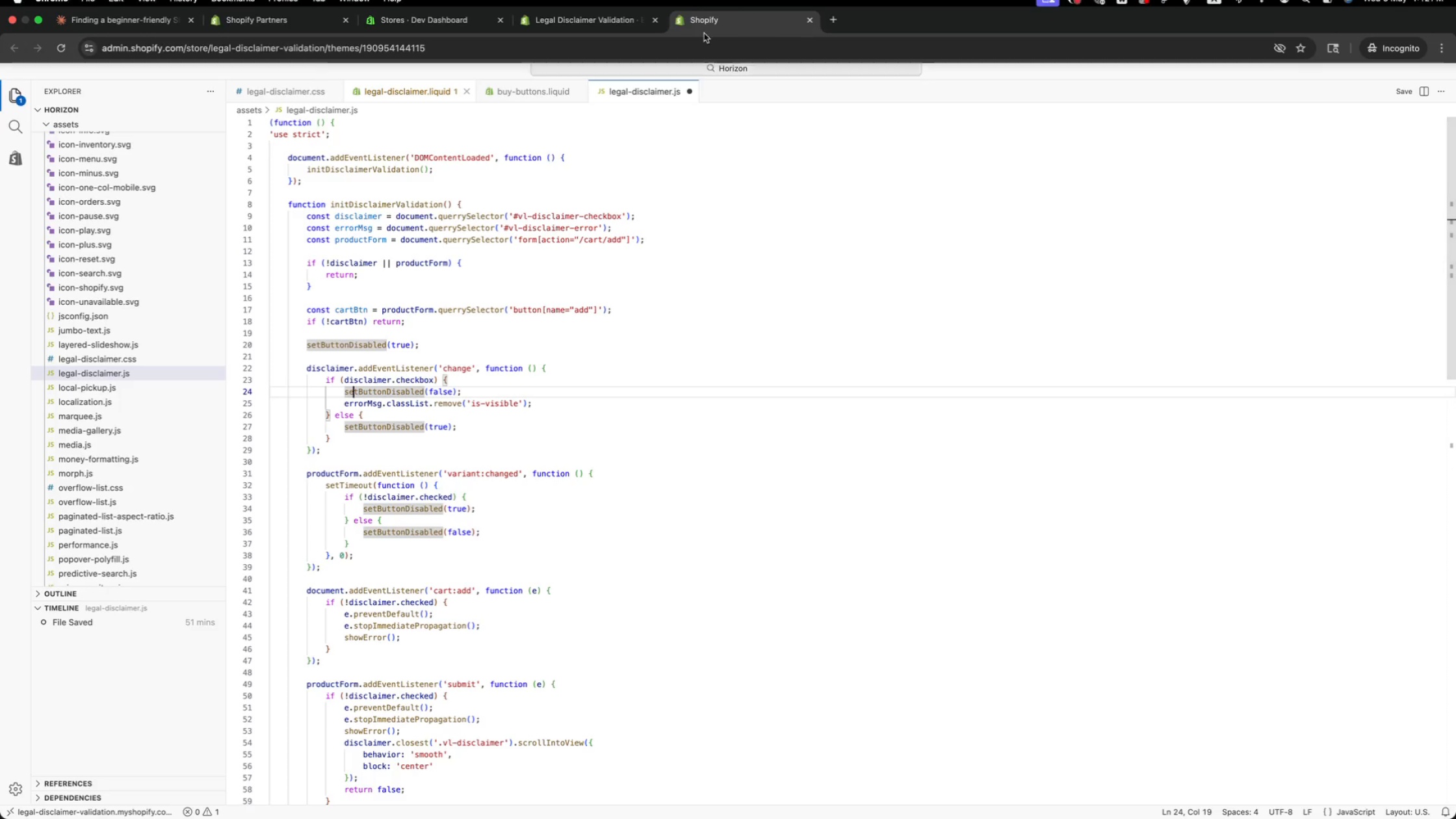 
left_click([552, 22])
 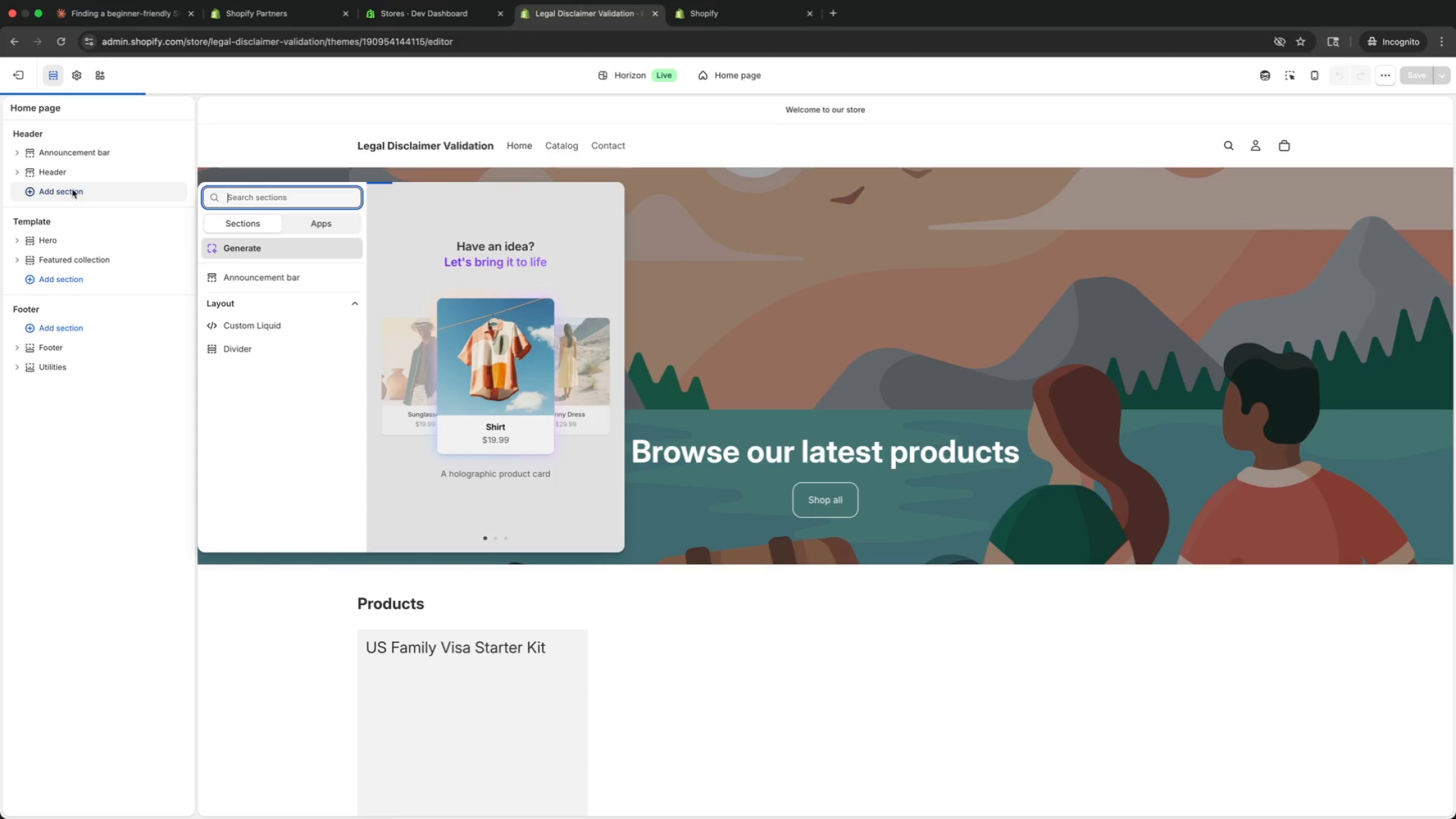 
left_click([68, 192])
 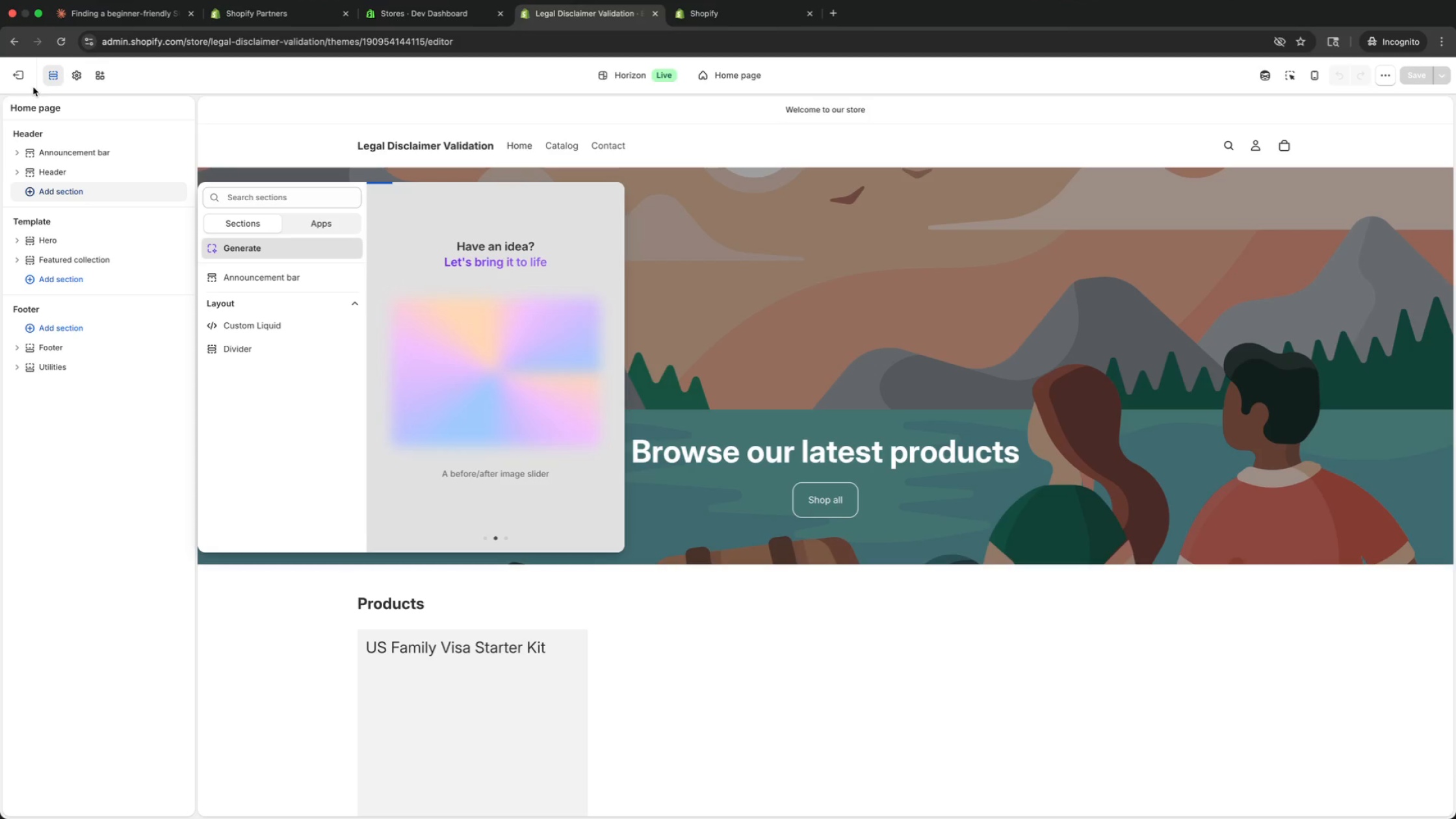 
left_click([23, 77])
 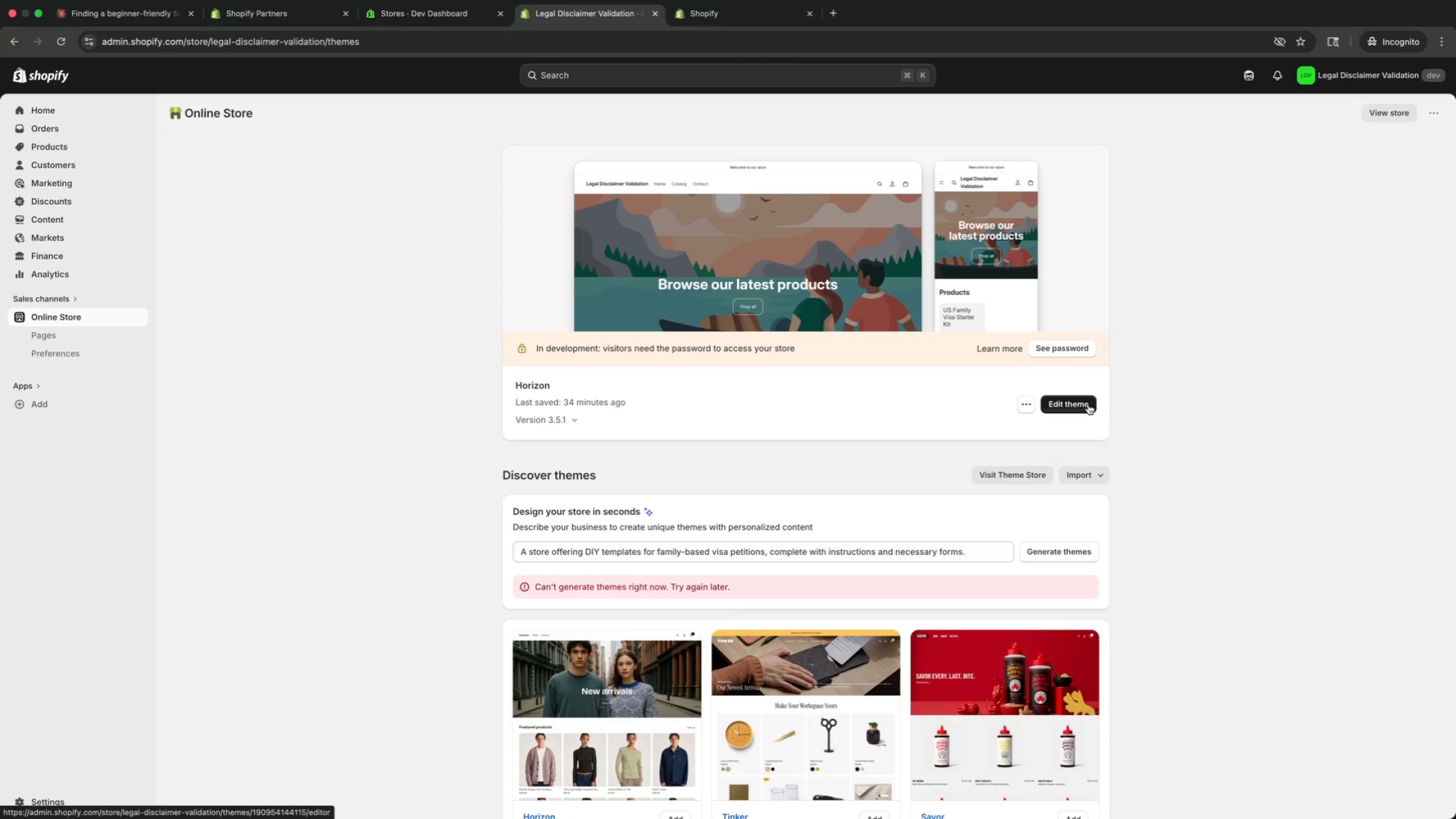 
wait(16.43)
 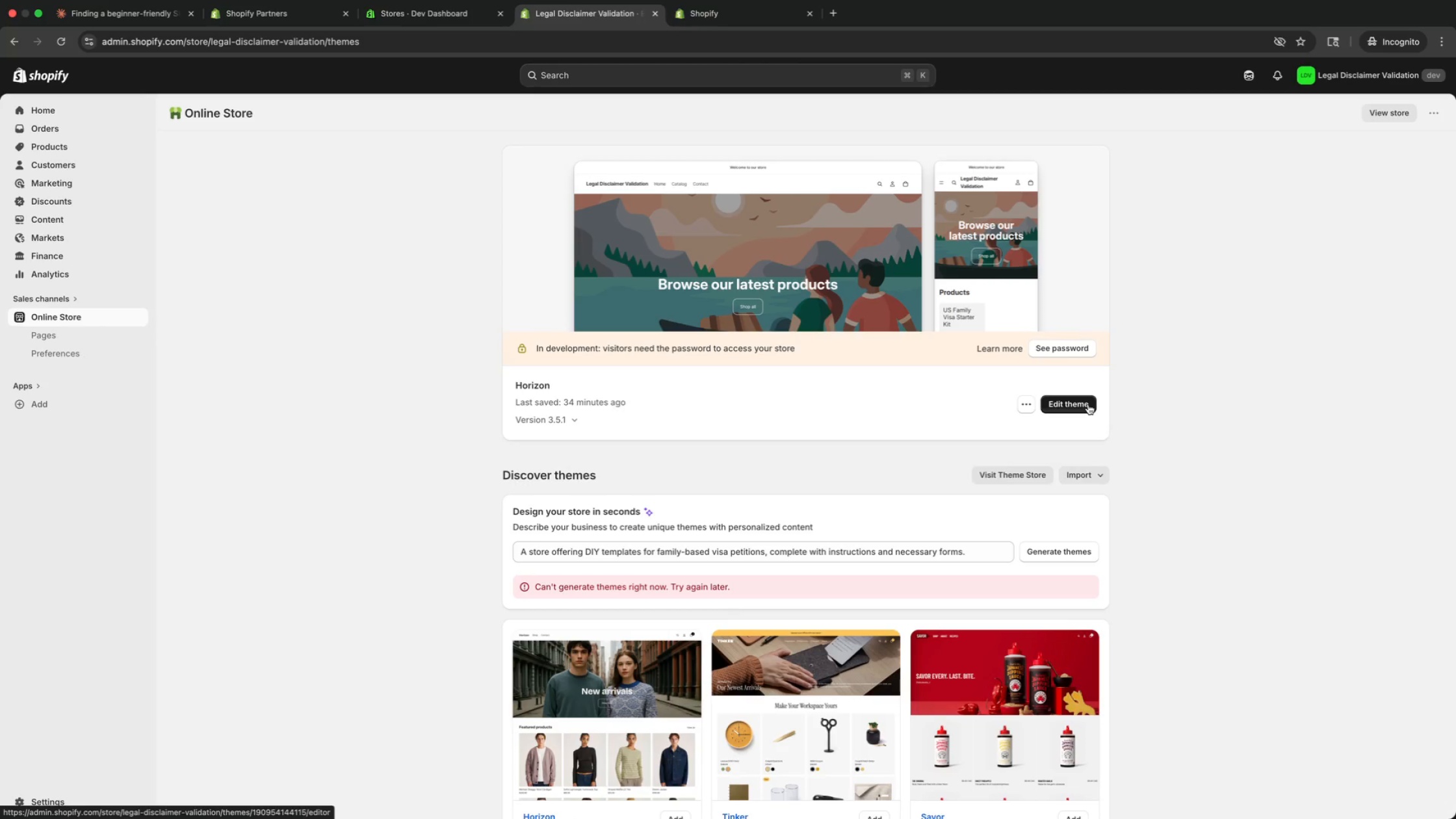 
left_click([1088, 404])
 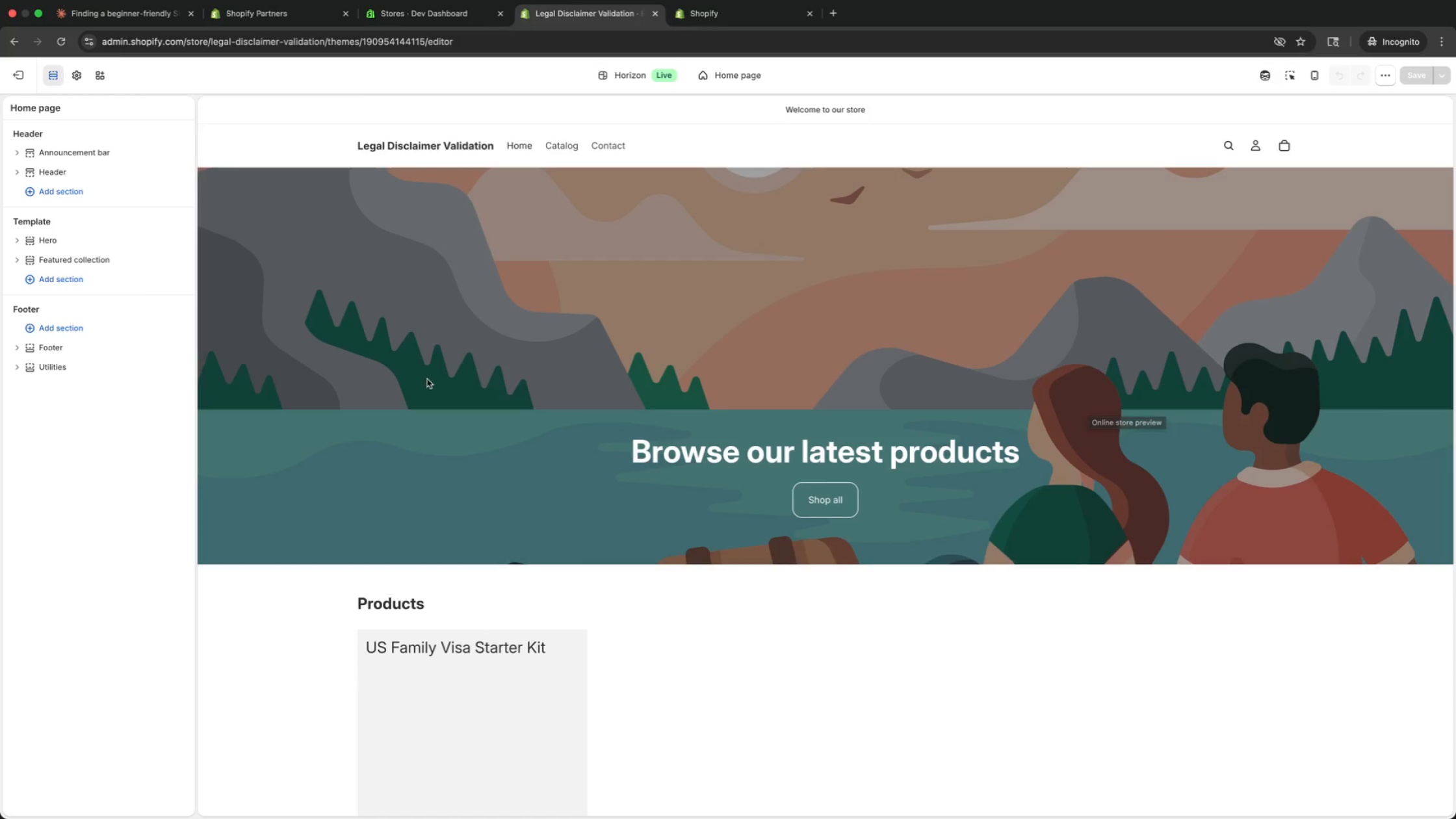 
wait(6.18)
 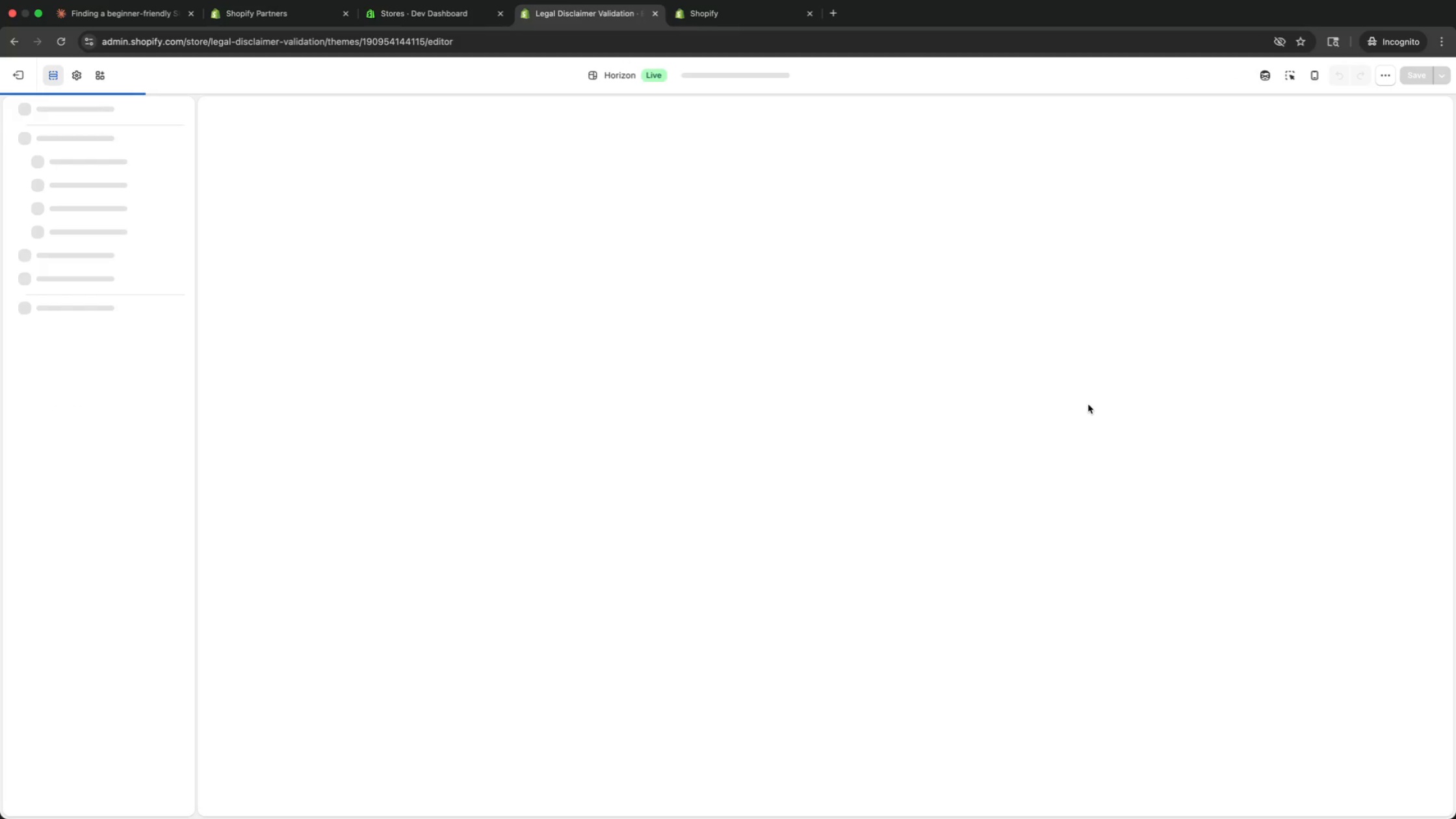 
left_click([49, 196])
 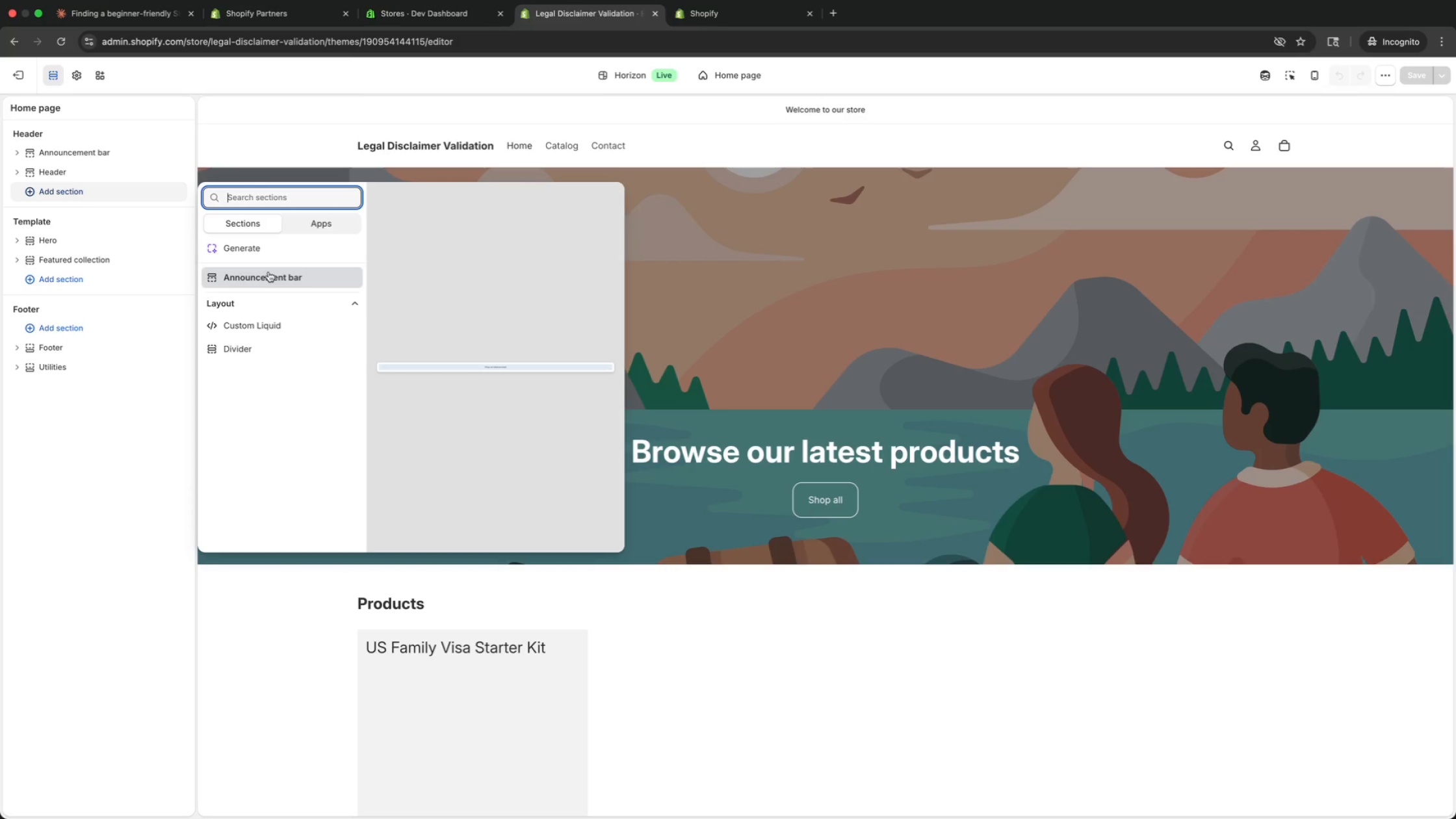 
wait(18.35)
 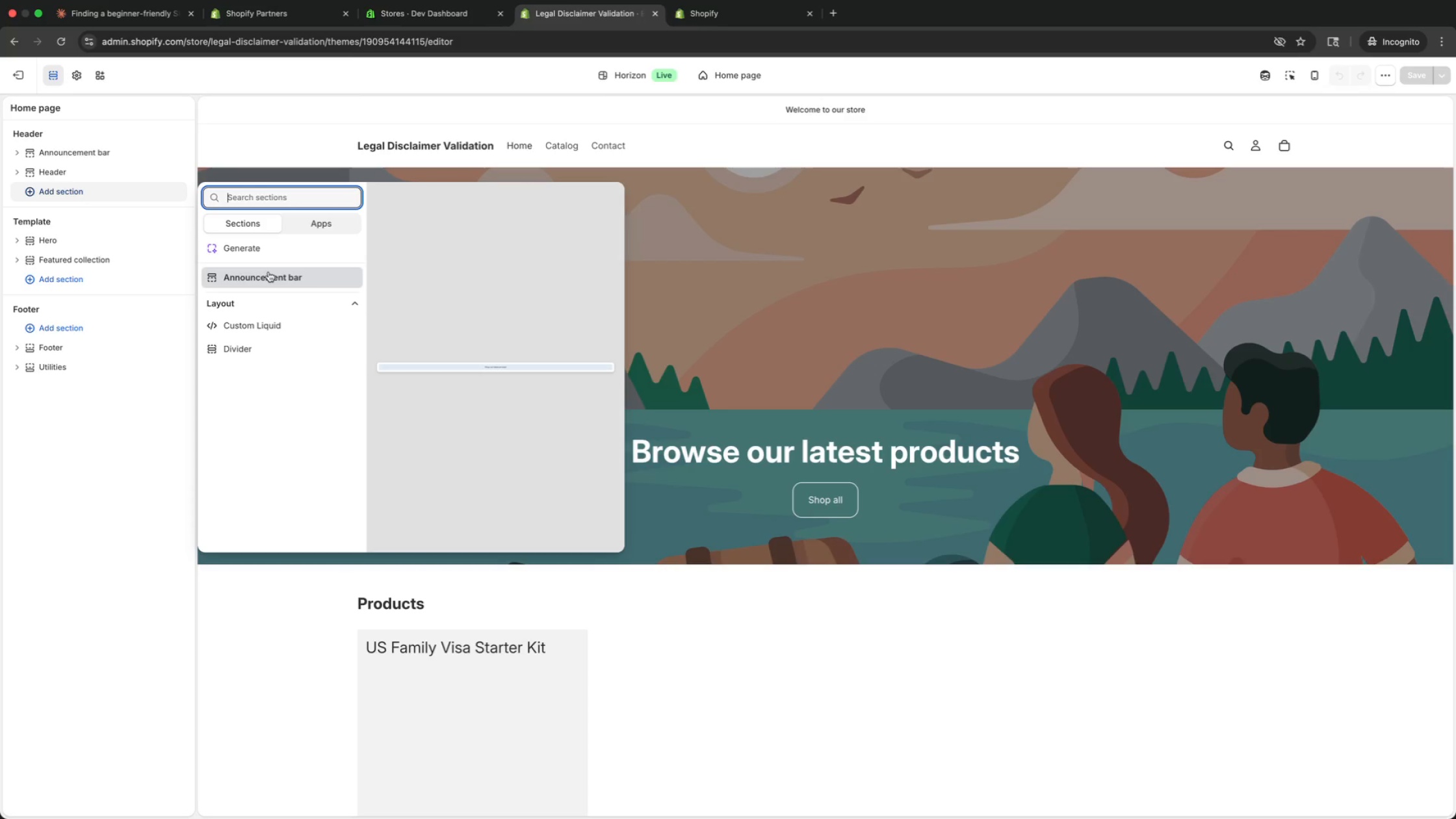 
left_click([140, 372])
 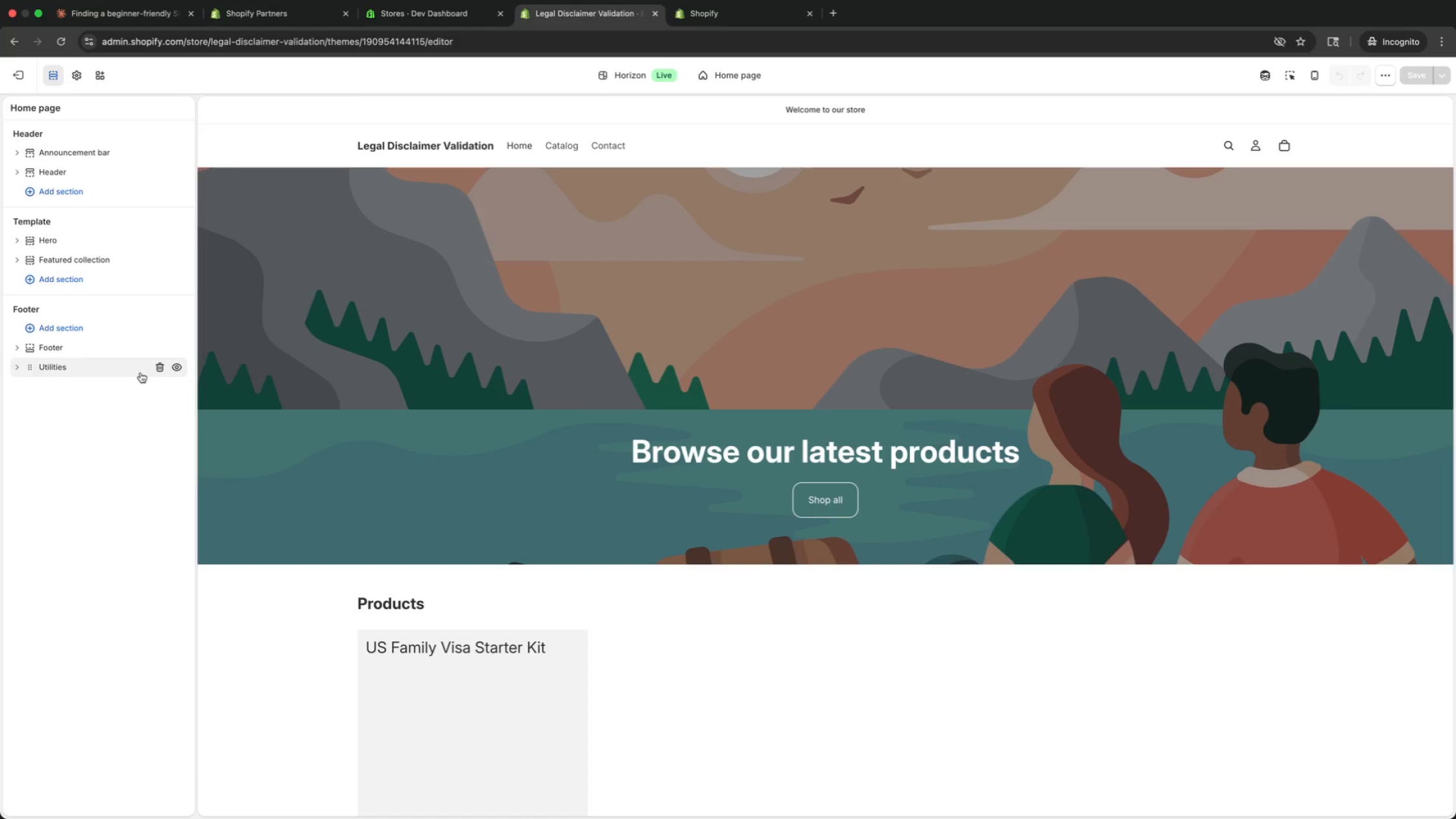 
wait(10.57)
 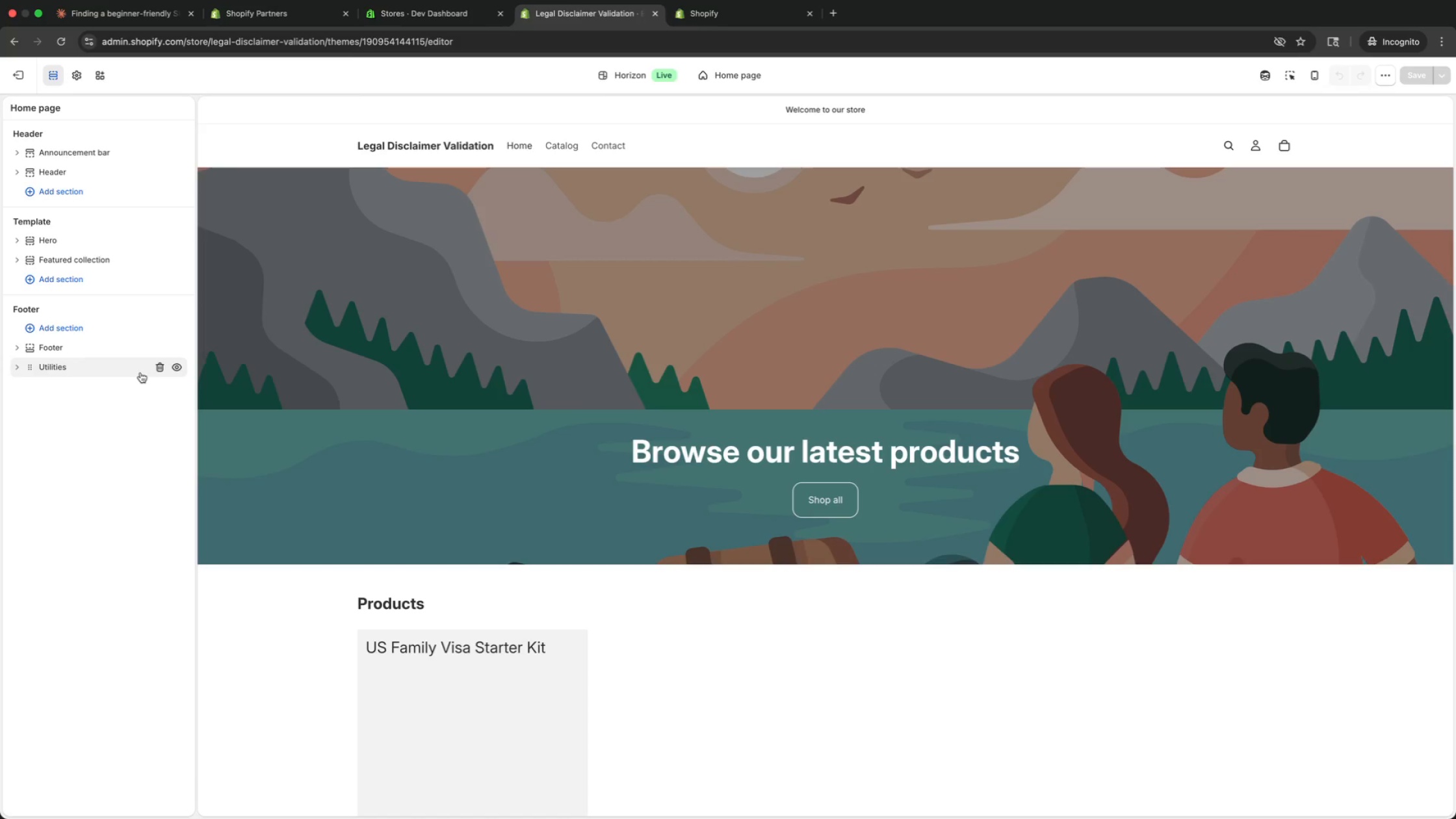 
left_click([108, 284])
 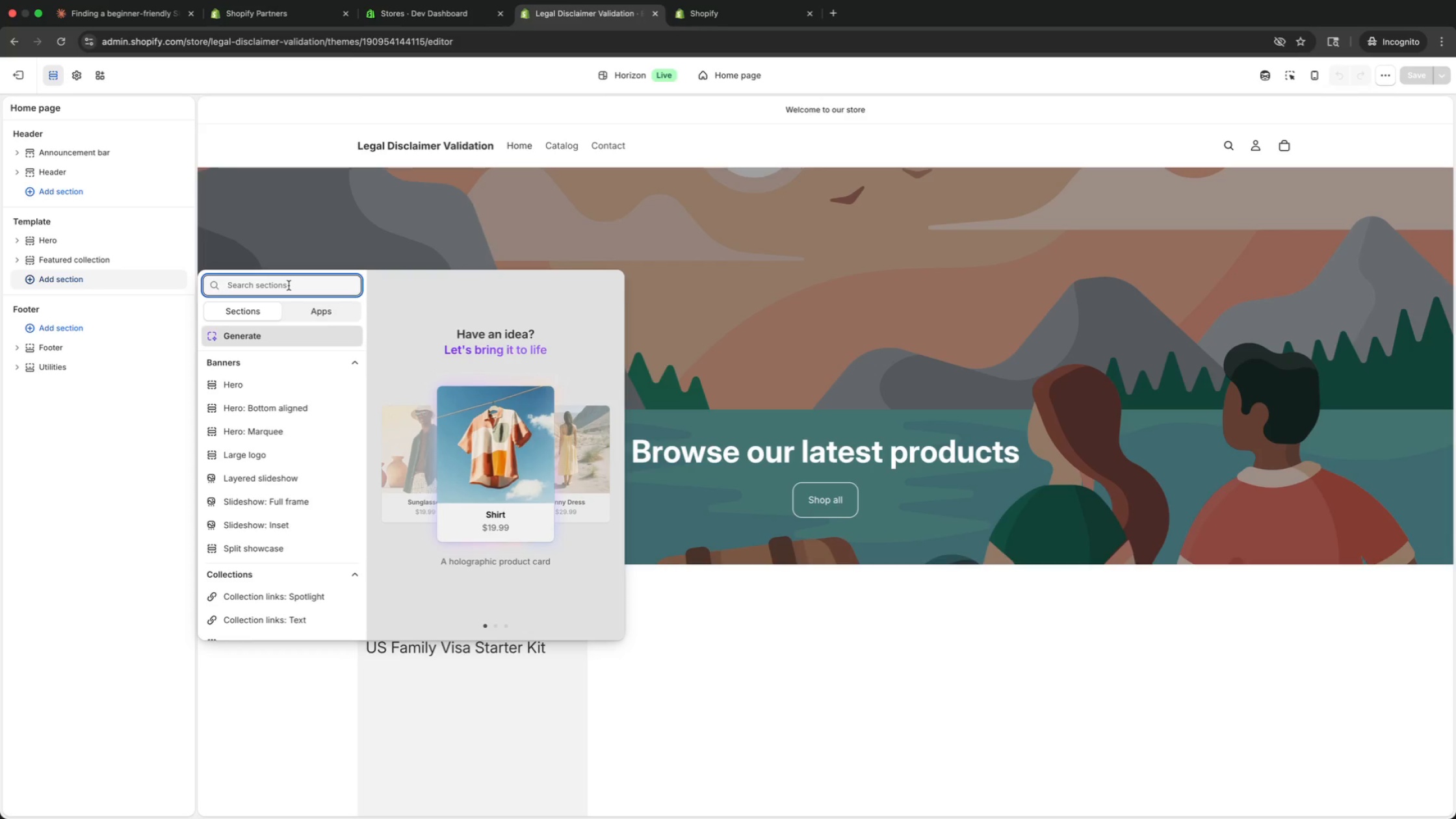 
wait(9.7)
 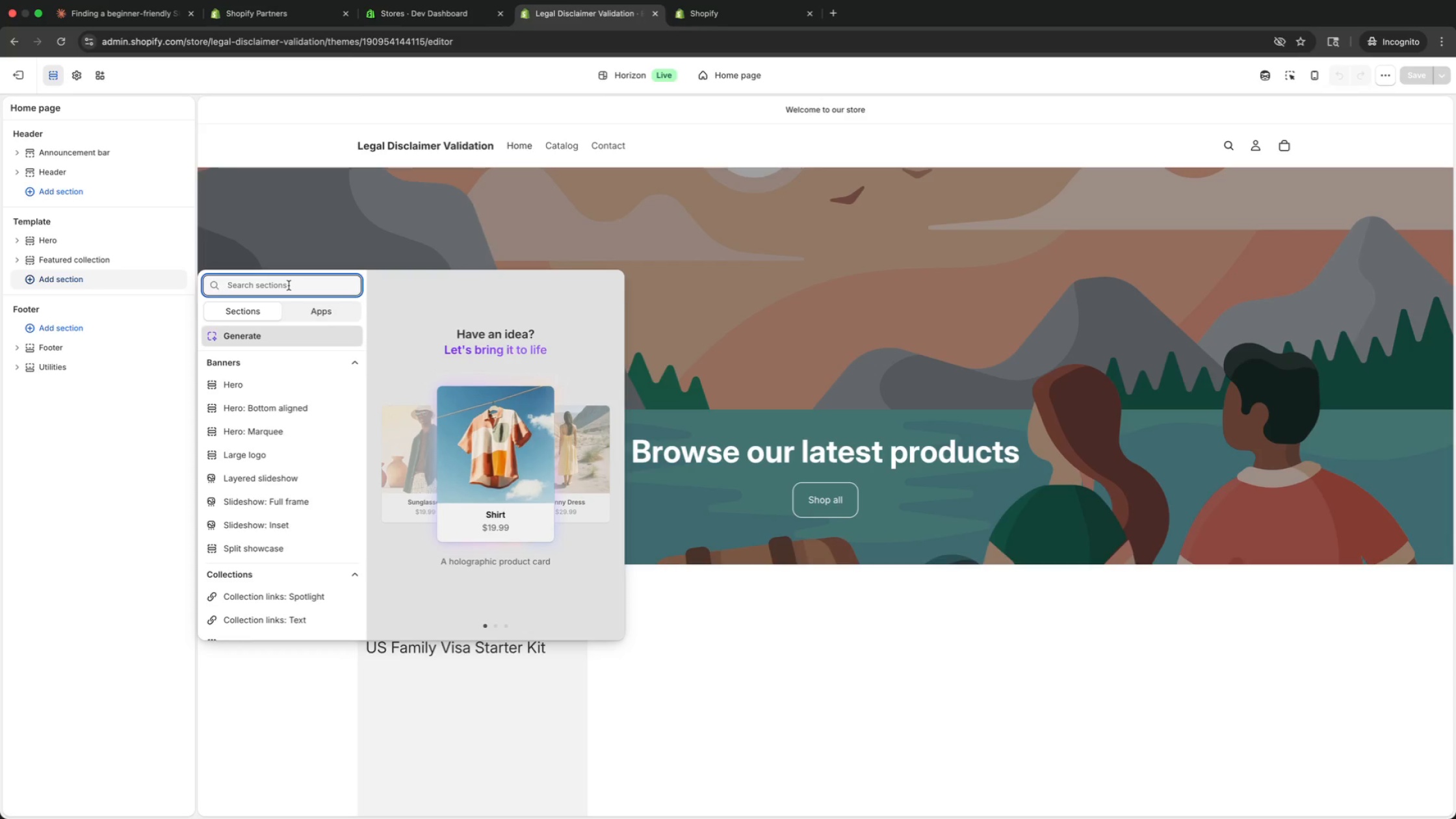 
left_click([18, 77])
 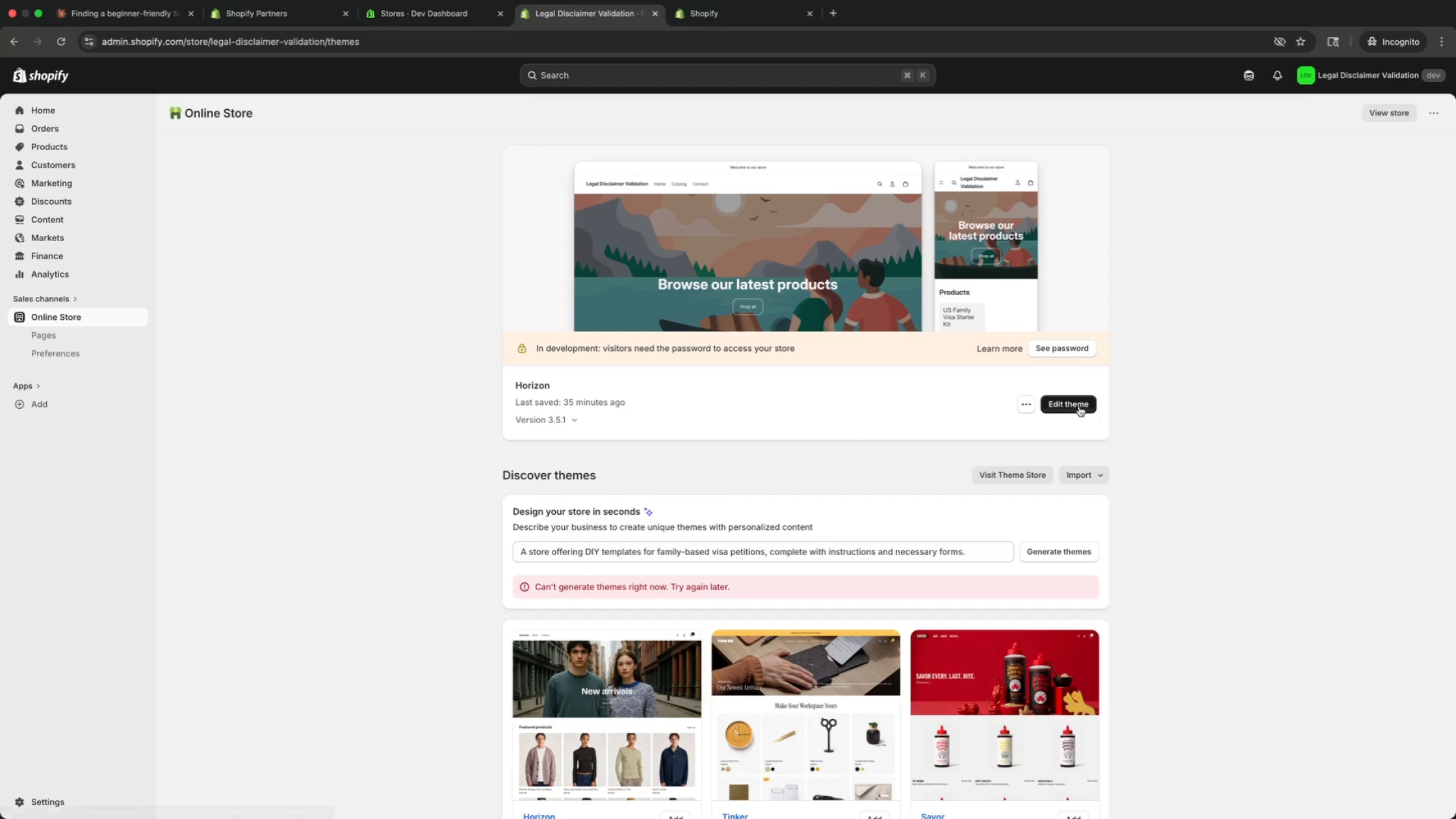 
wait(15.43)
 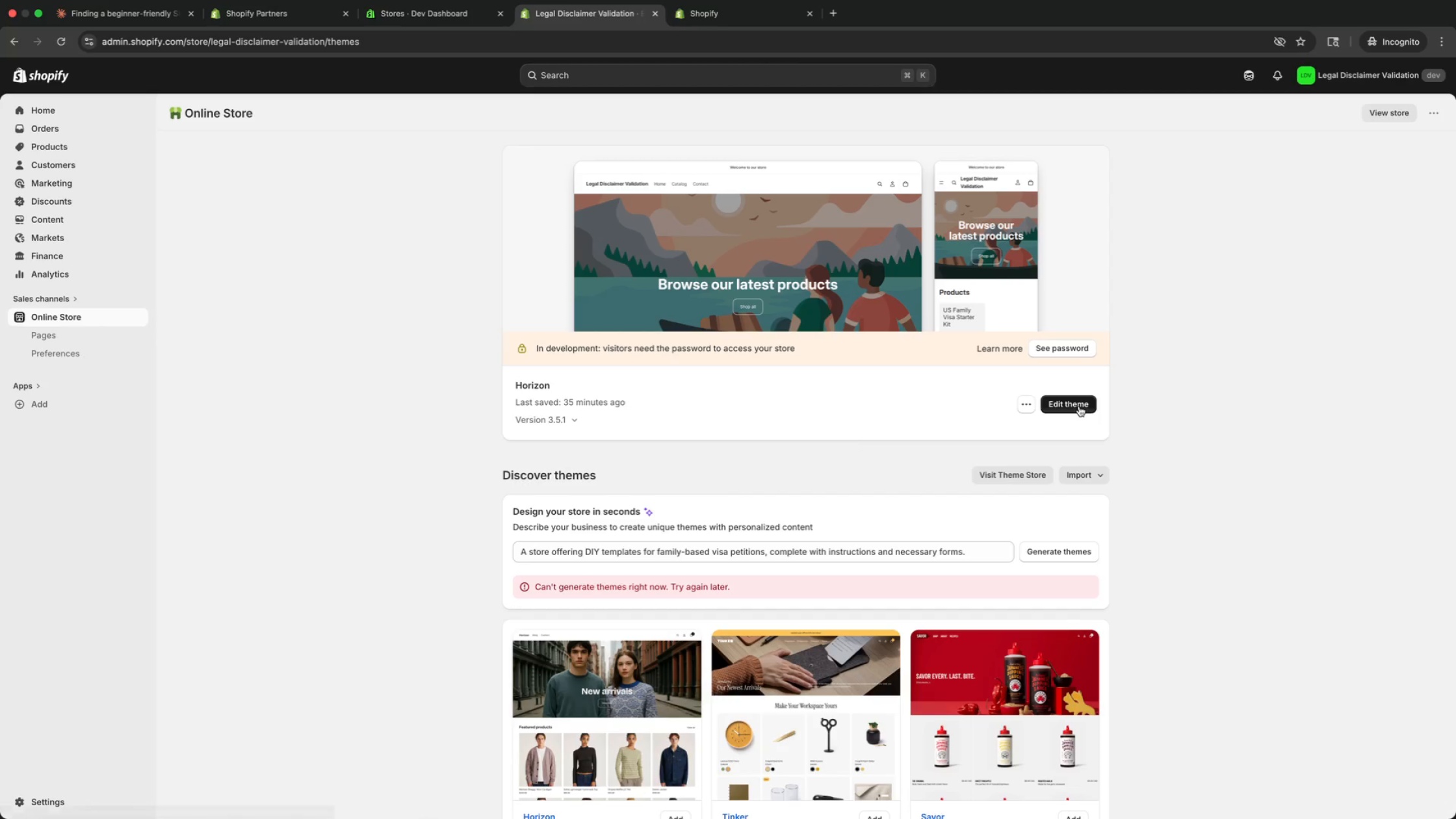 
left_click([1079, 406])
 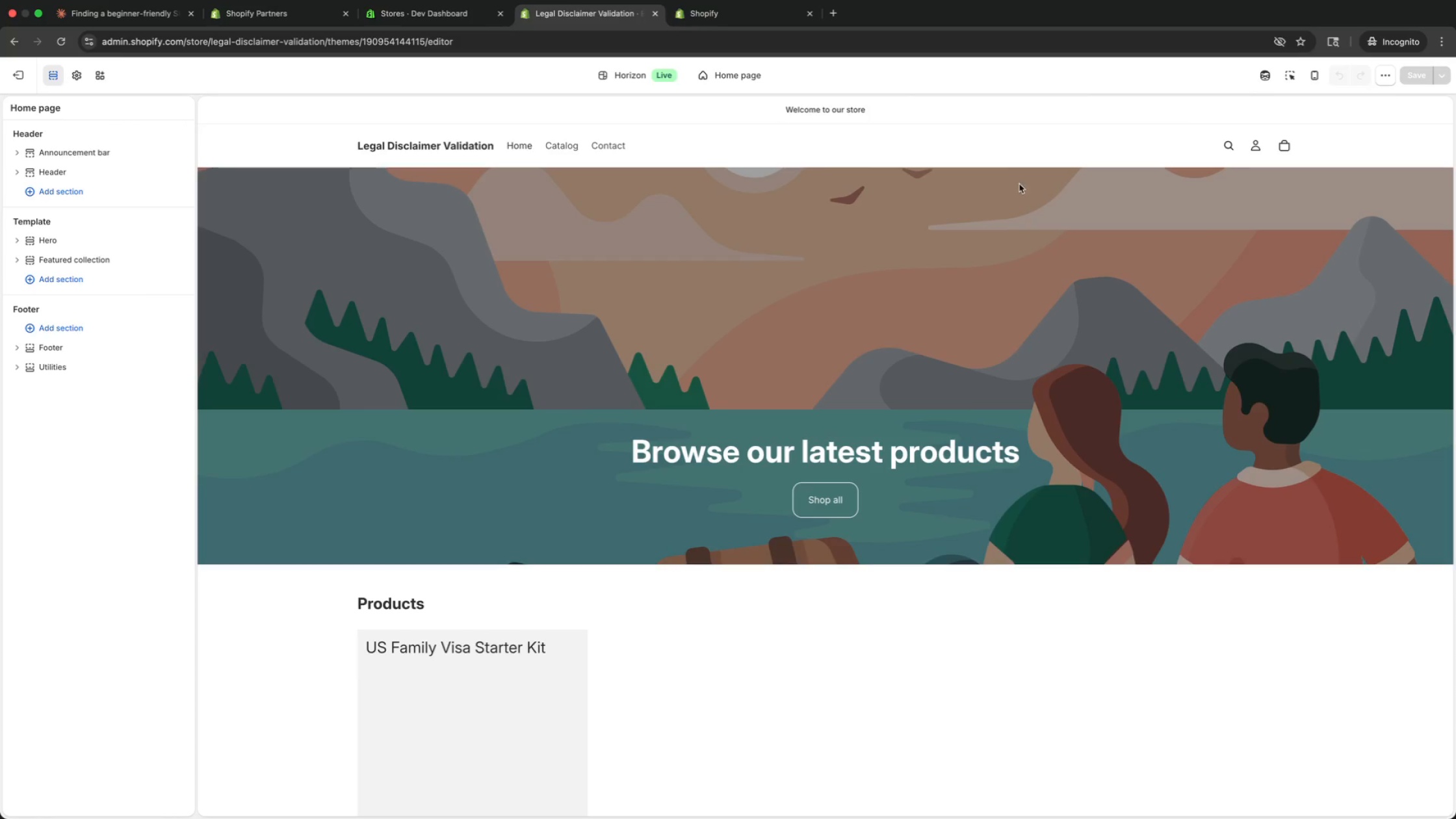 
wait(6.08)
 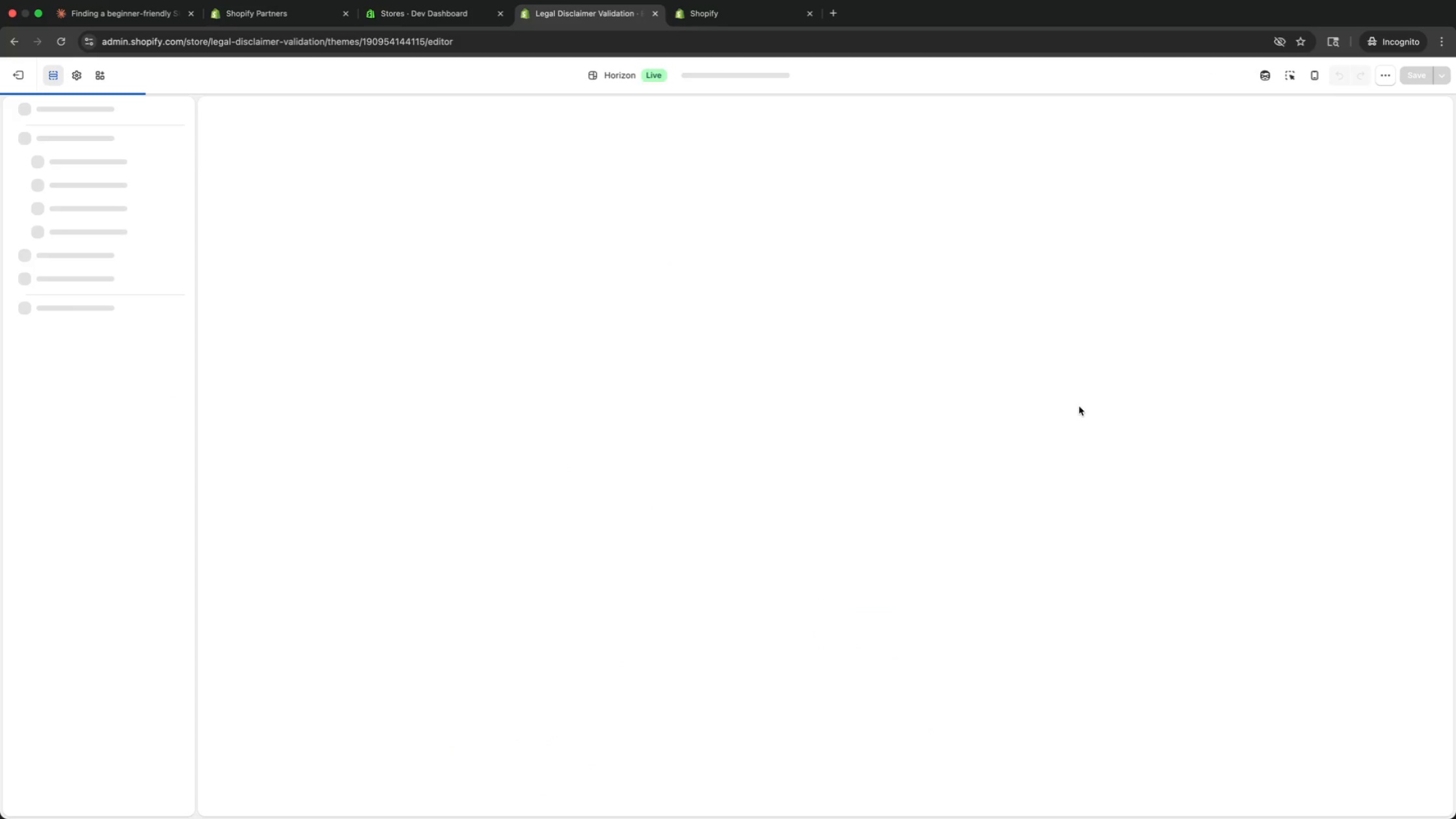 
scroll: coordinate [729, 452], scroll_direction: down, amount: 27.0
 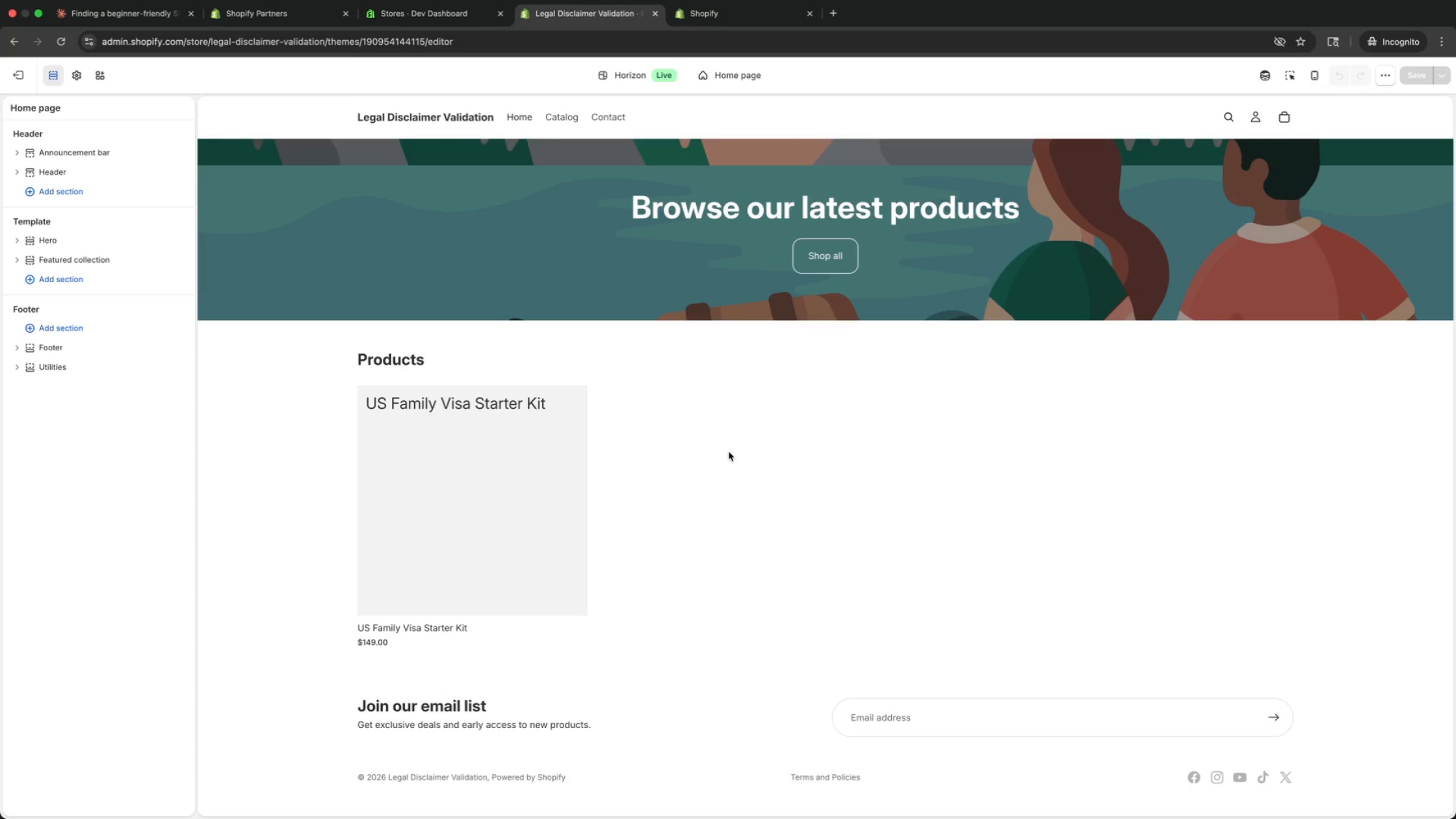 
wait(17.88)
 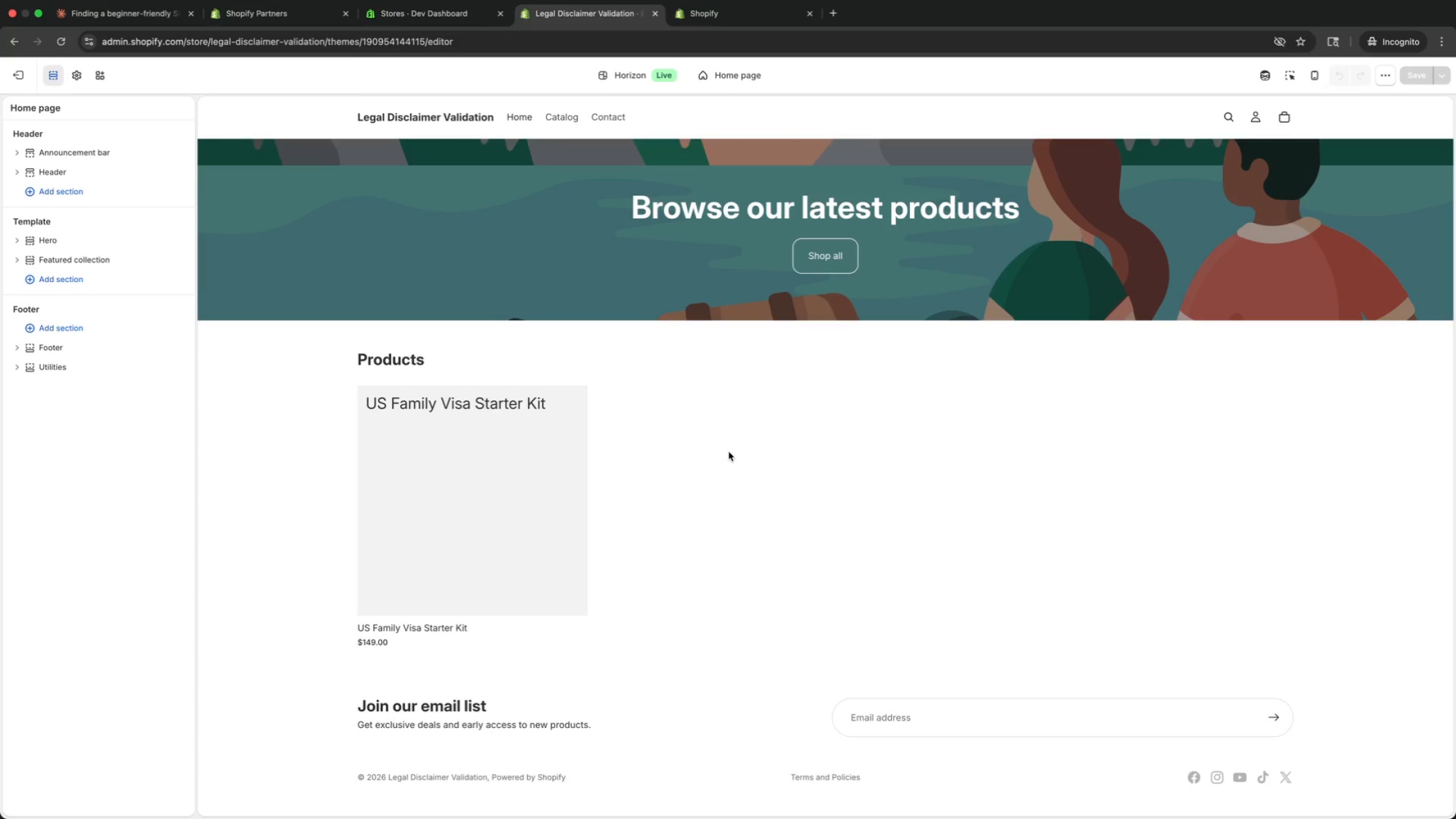 
left_click([491, 525])
 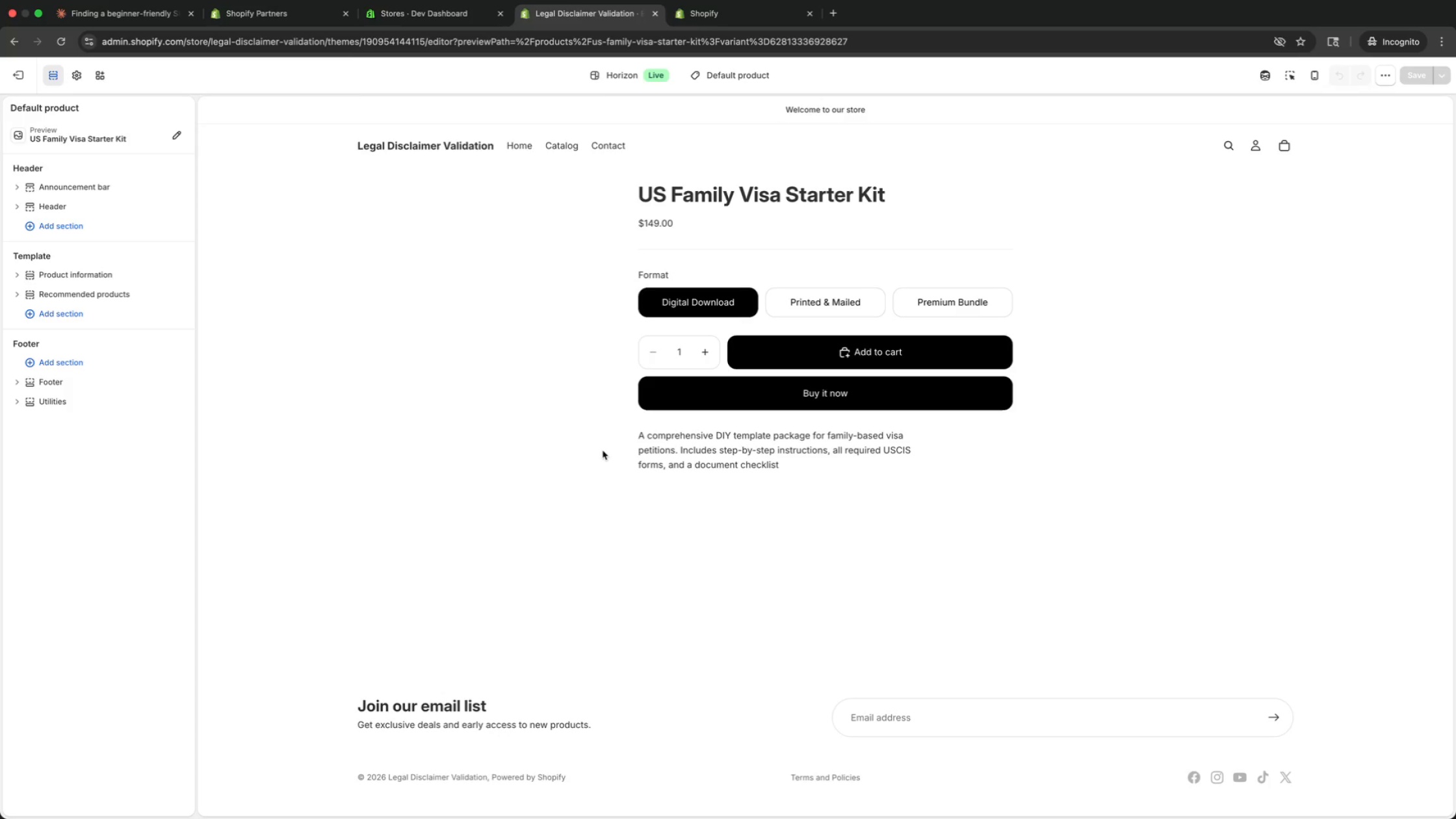 
wait(17.62)
 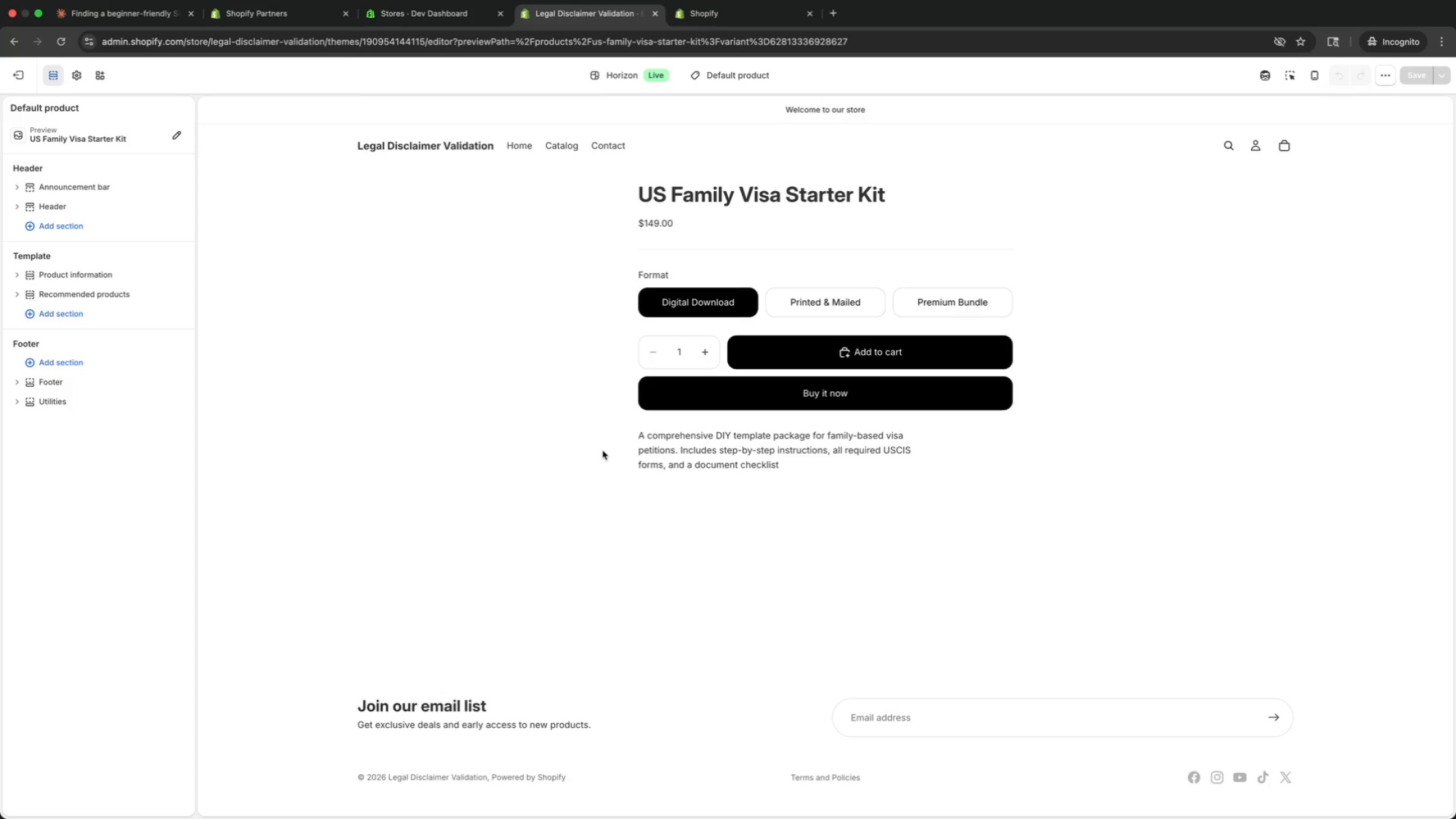 
left_click([826, 307])
 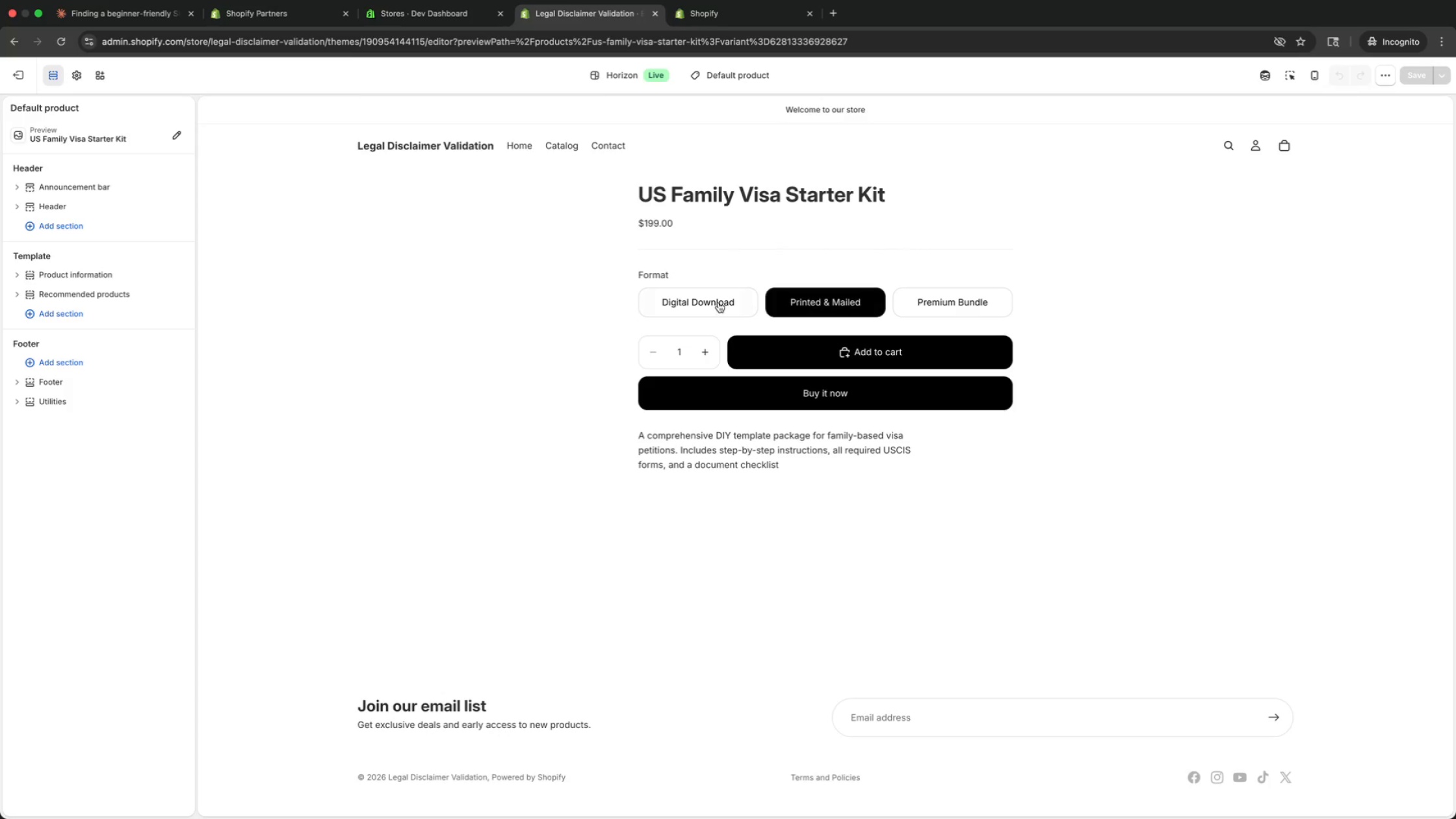 
left_click([706, 302])
 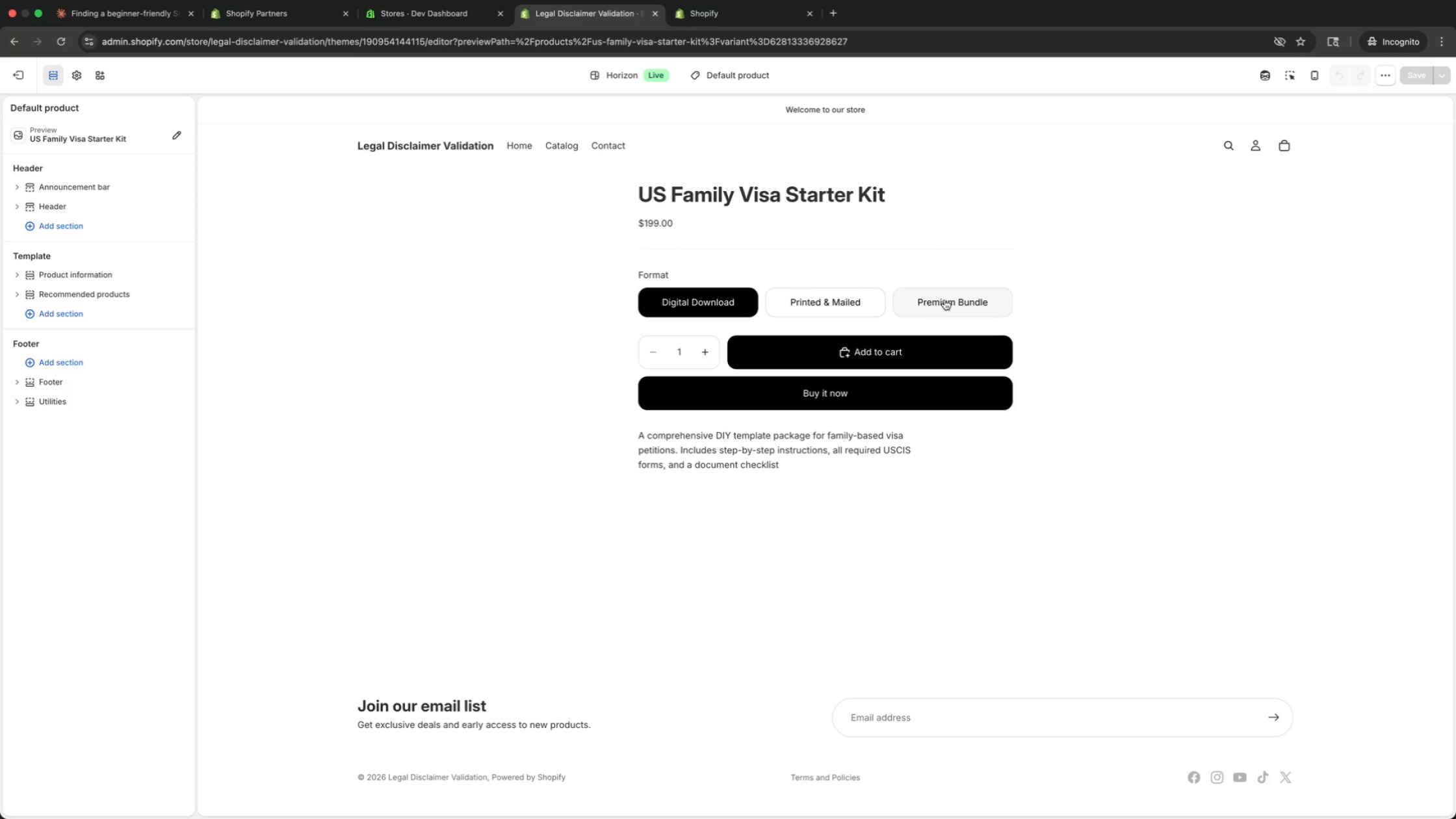 
left_click([946, 300])
 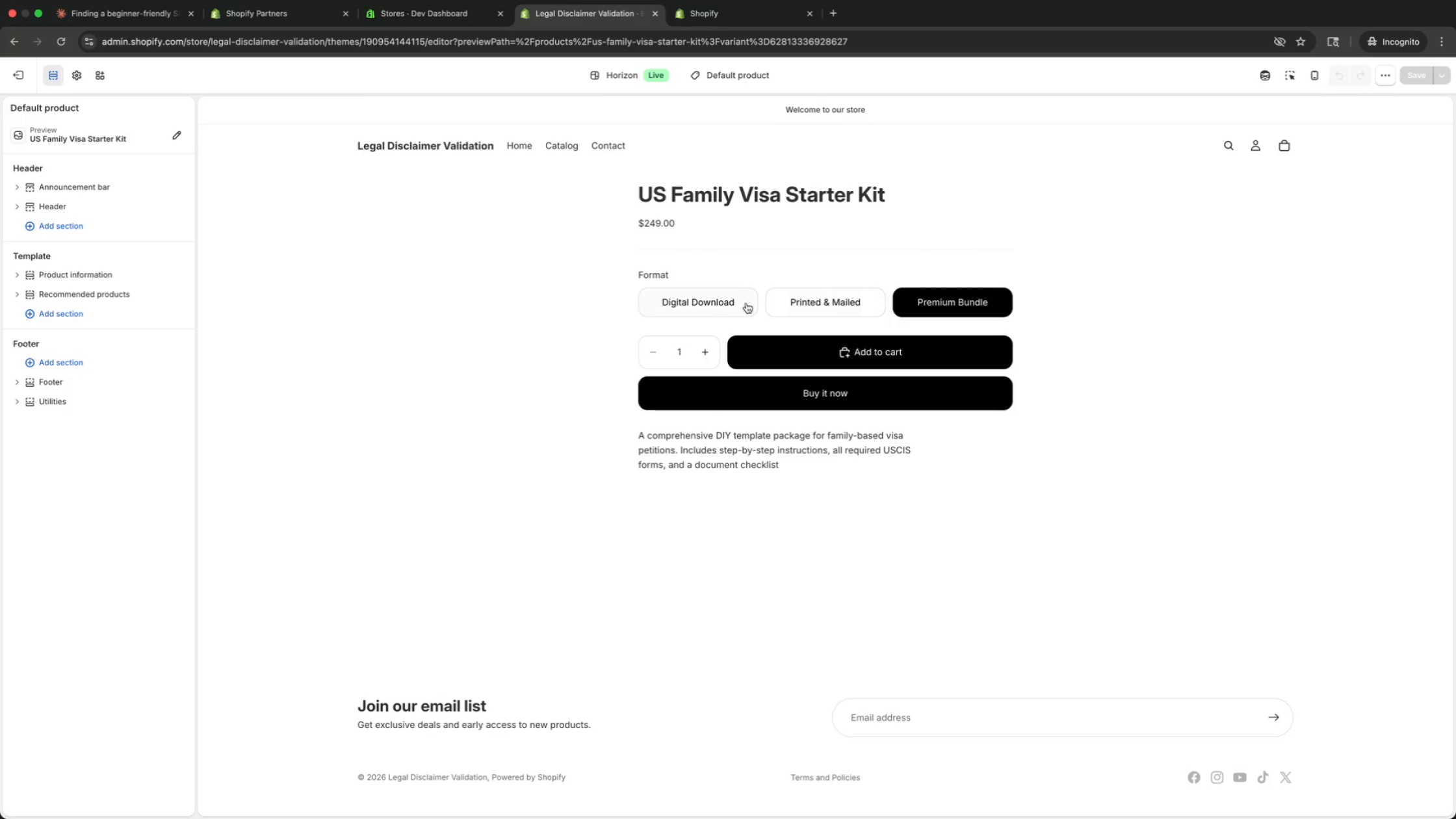 
left_click([746, 303])
 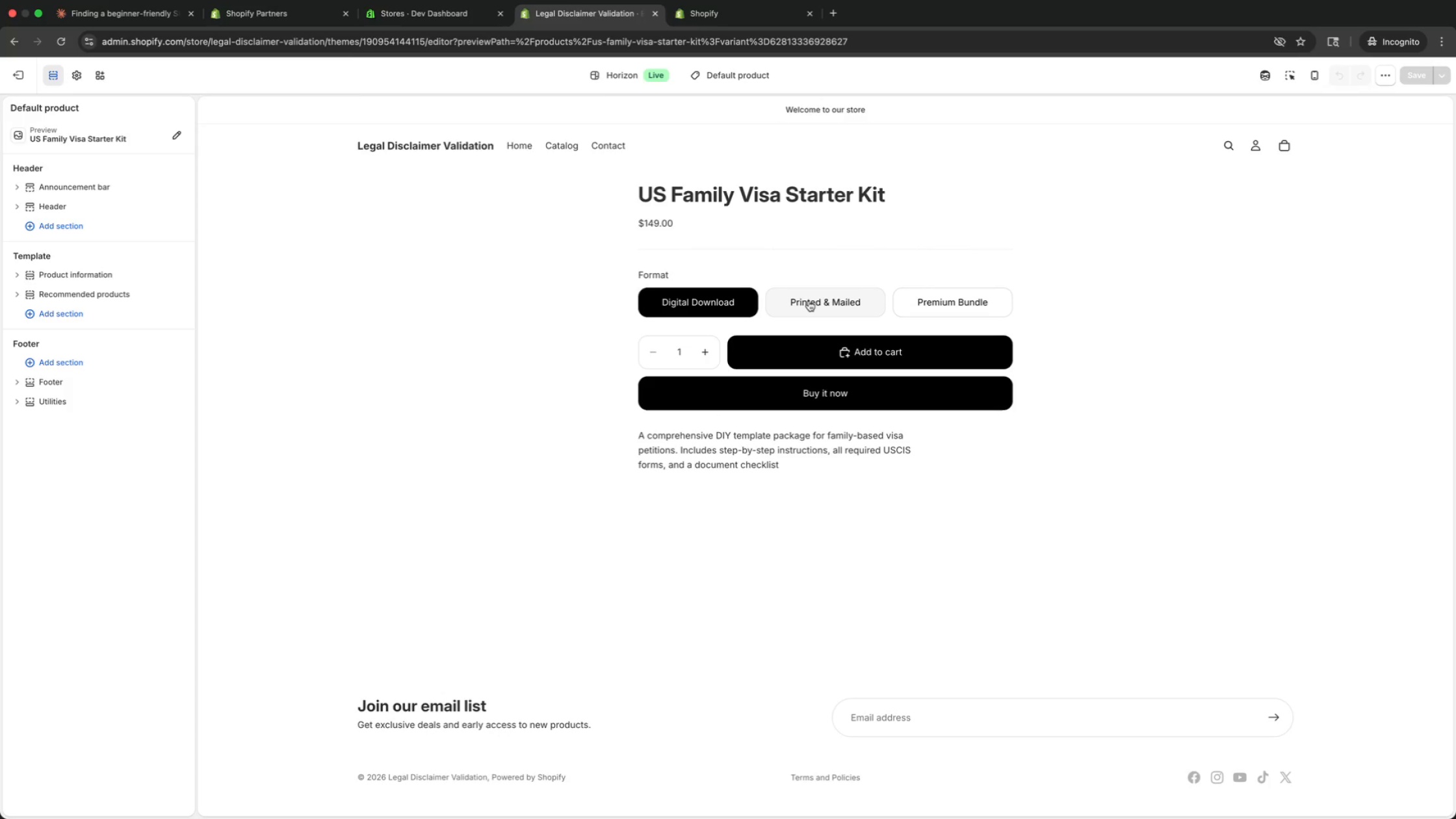 
left_click([809, 301])
 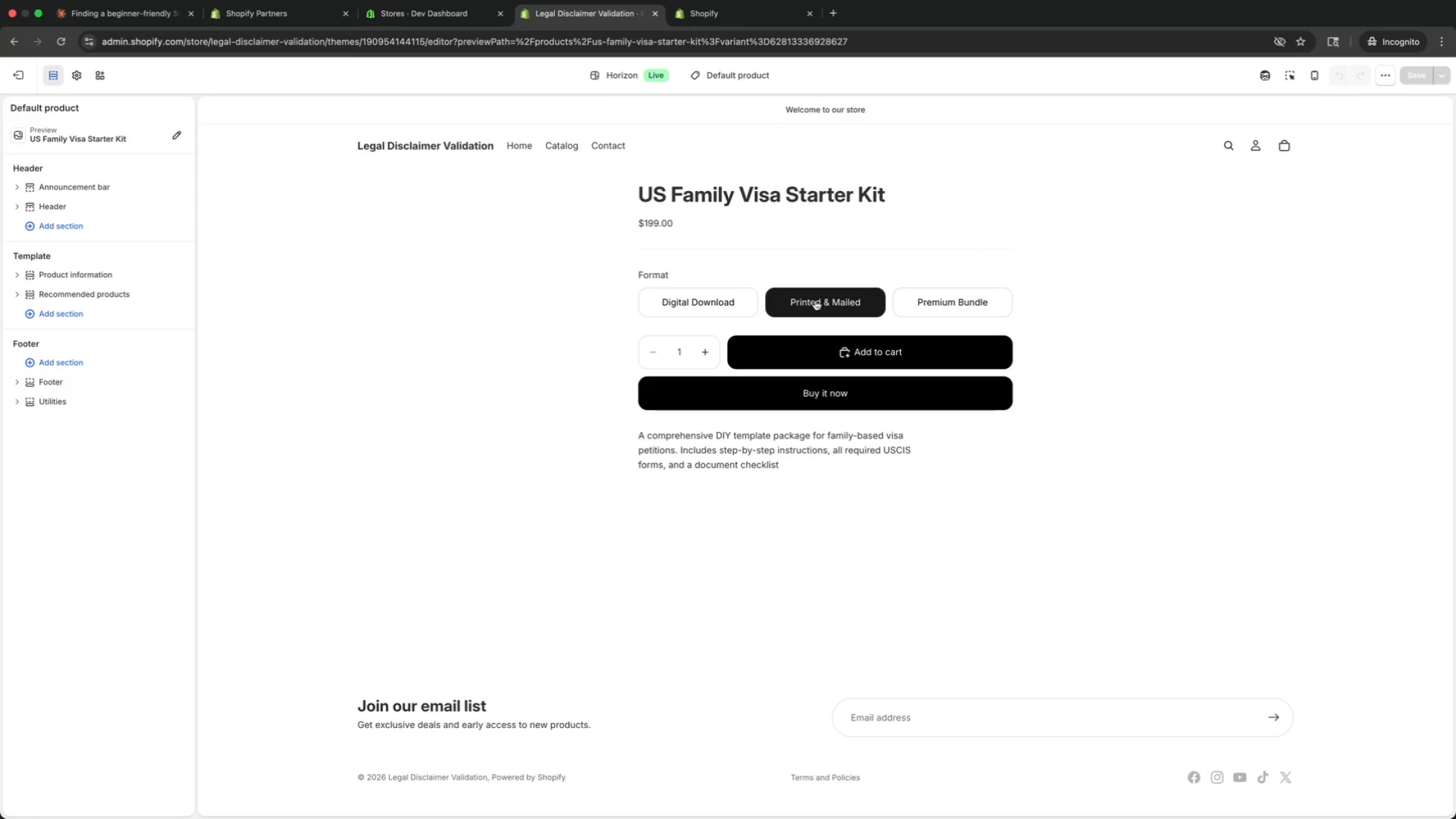 
left_click([666, 304])
 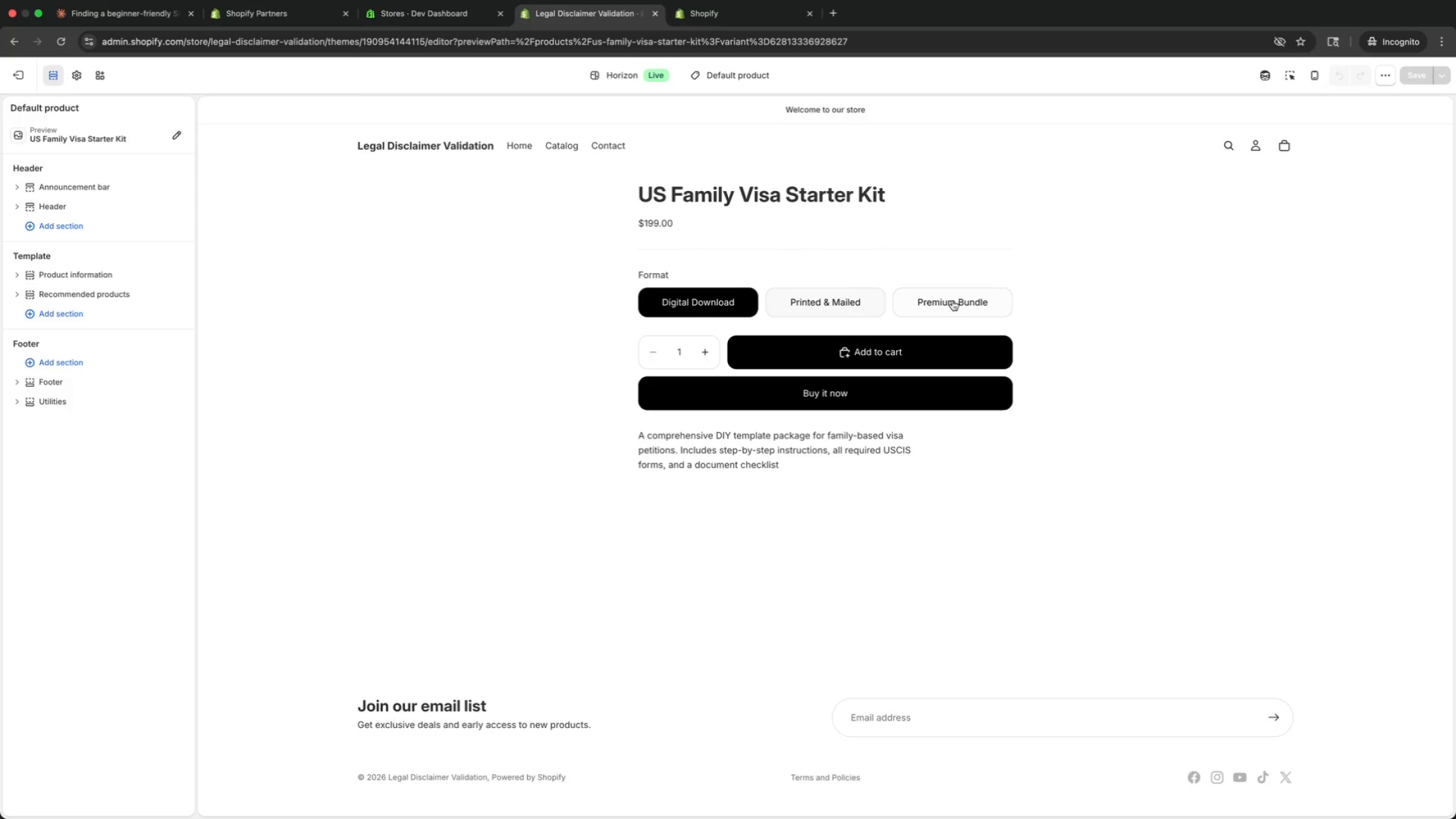 
left_click([985, 300])
 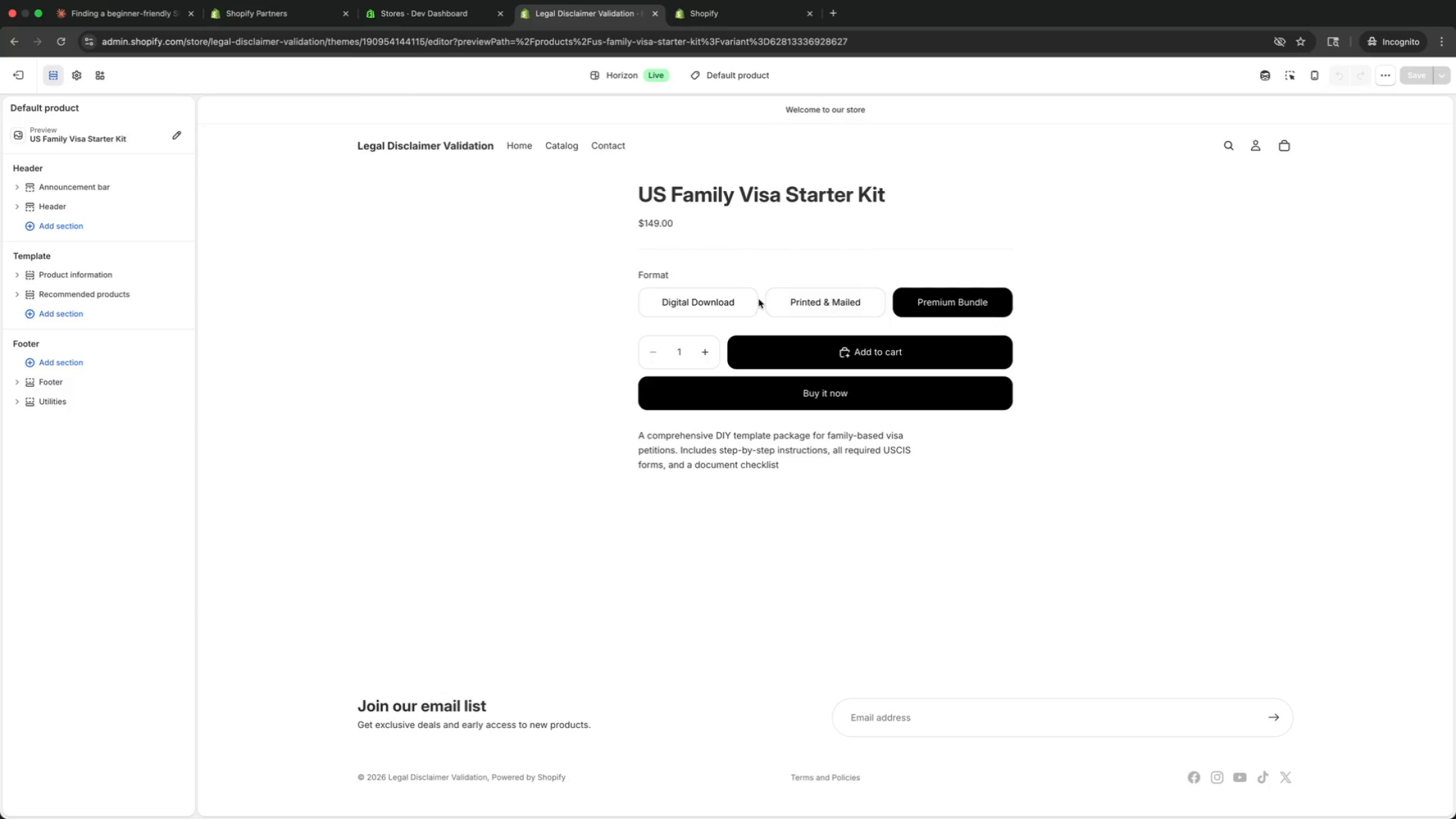 
left_click([698, 300])
 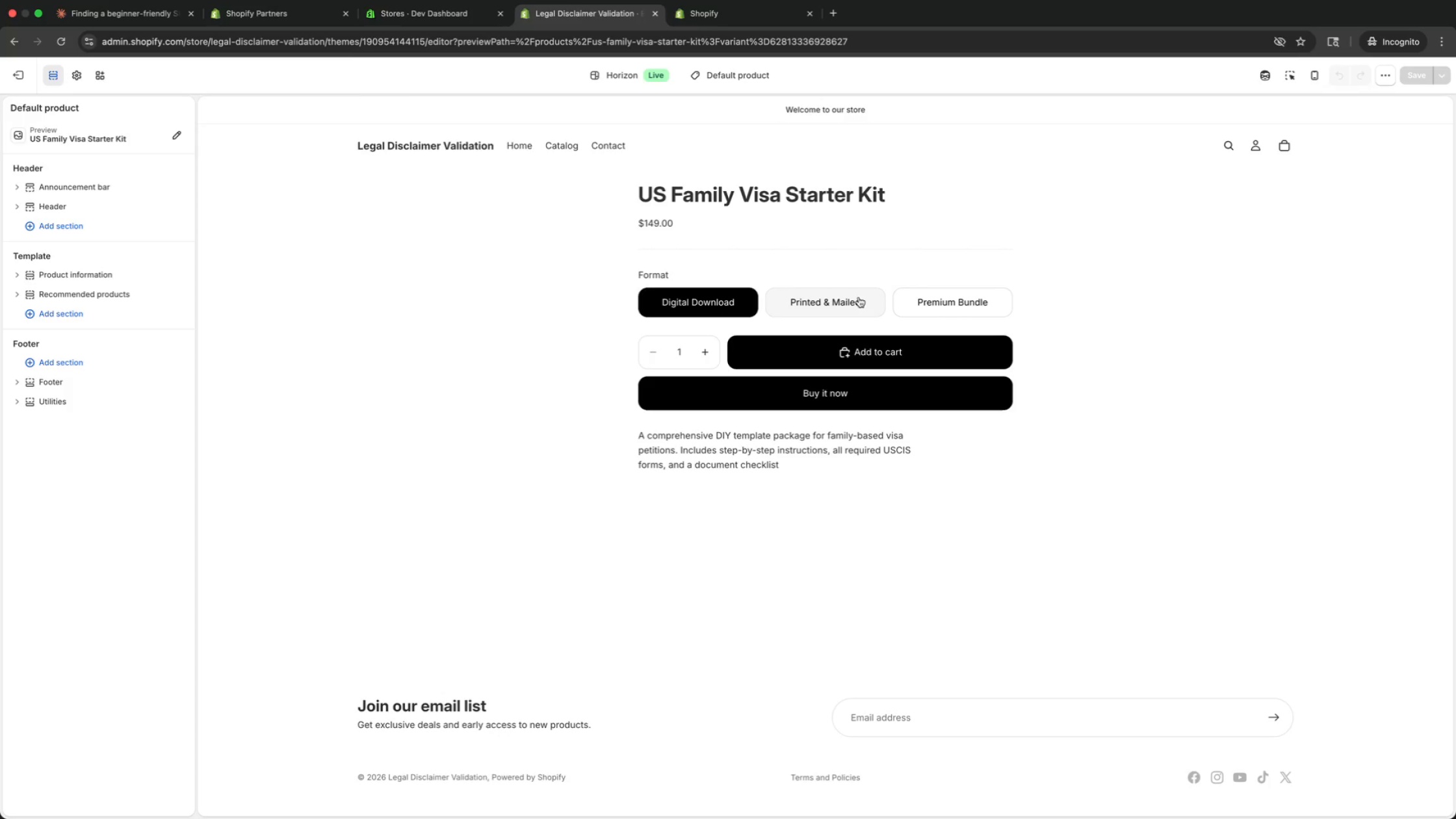 
left_click([859, 297])
 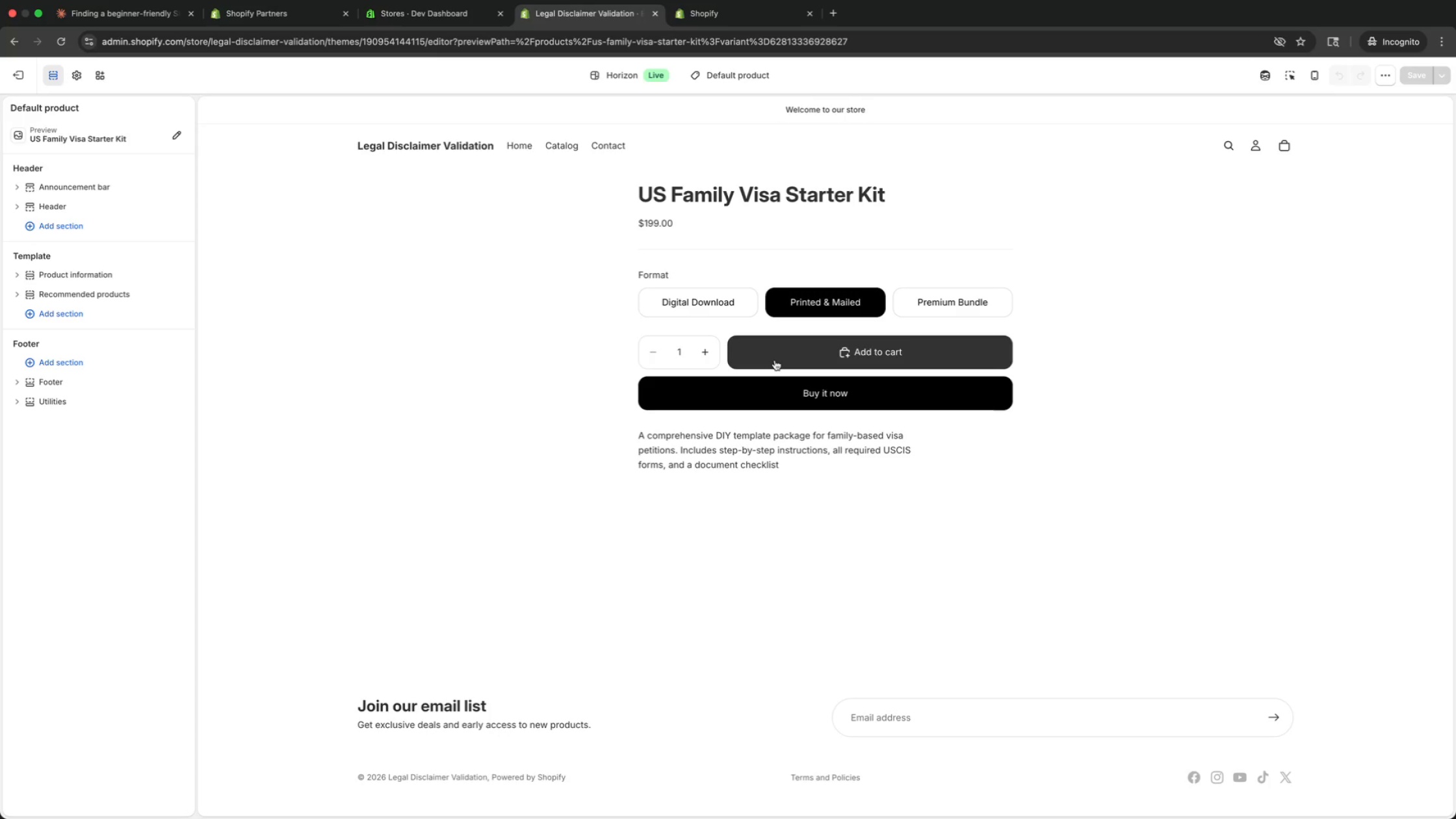 
wait(7.27)
 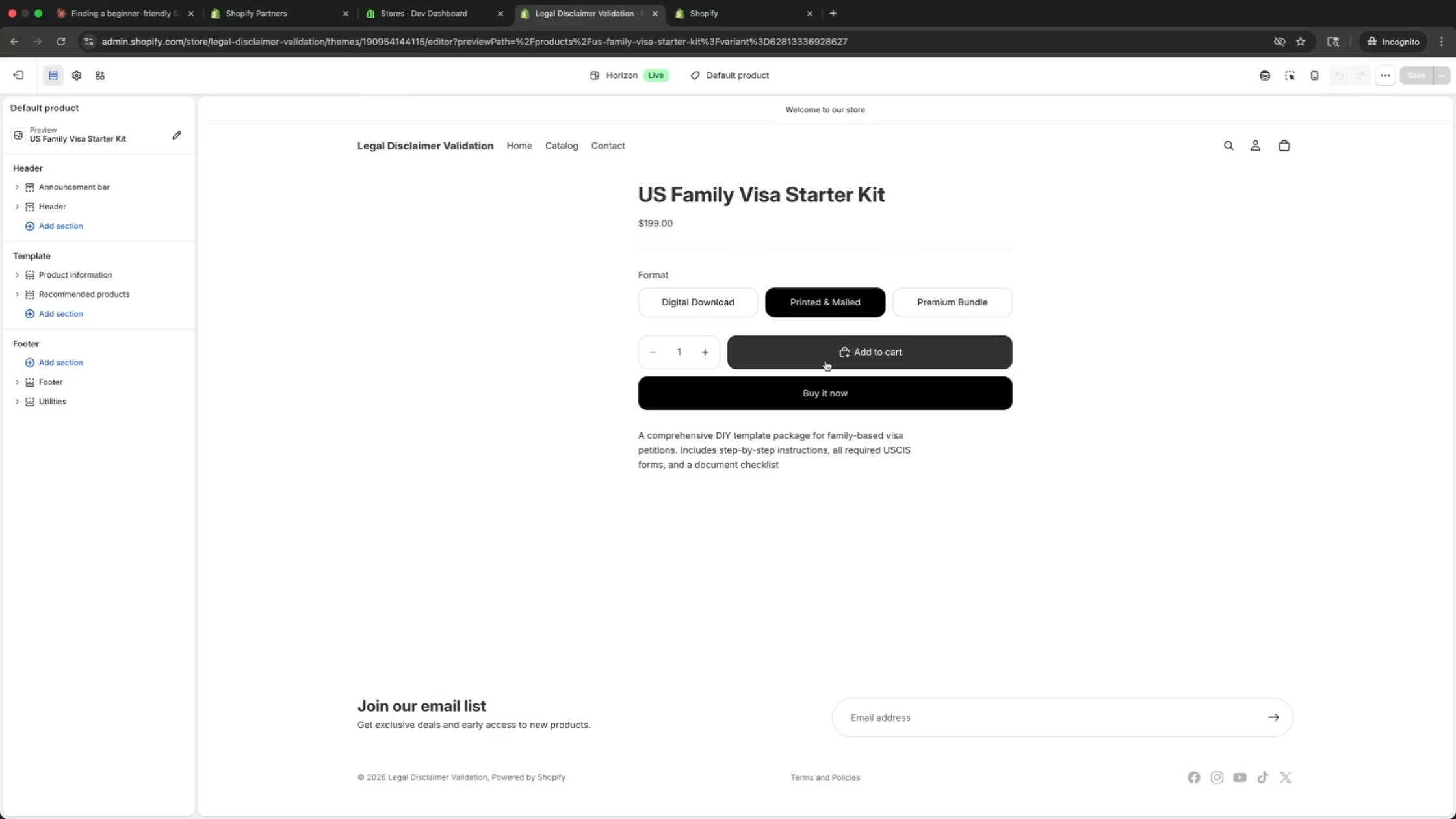 
left_click([708, 354])
 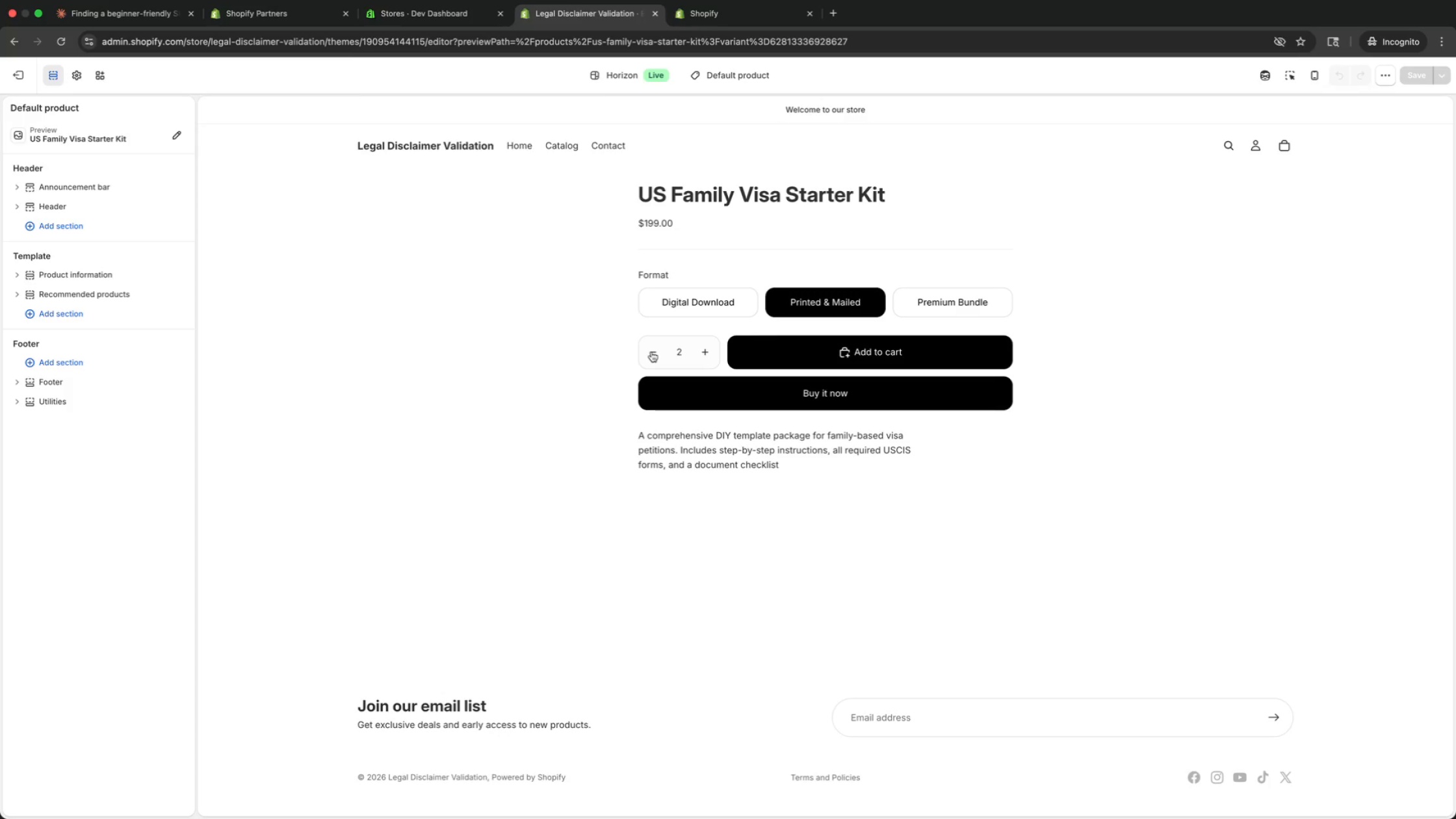 
left_click([651, 352])
 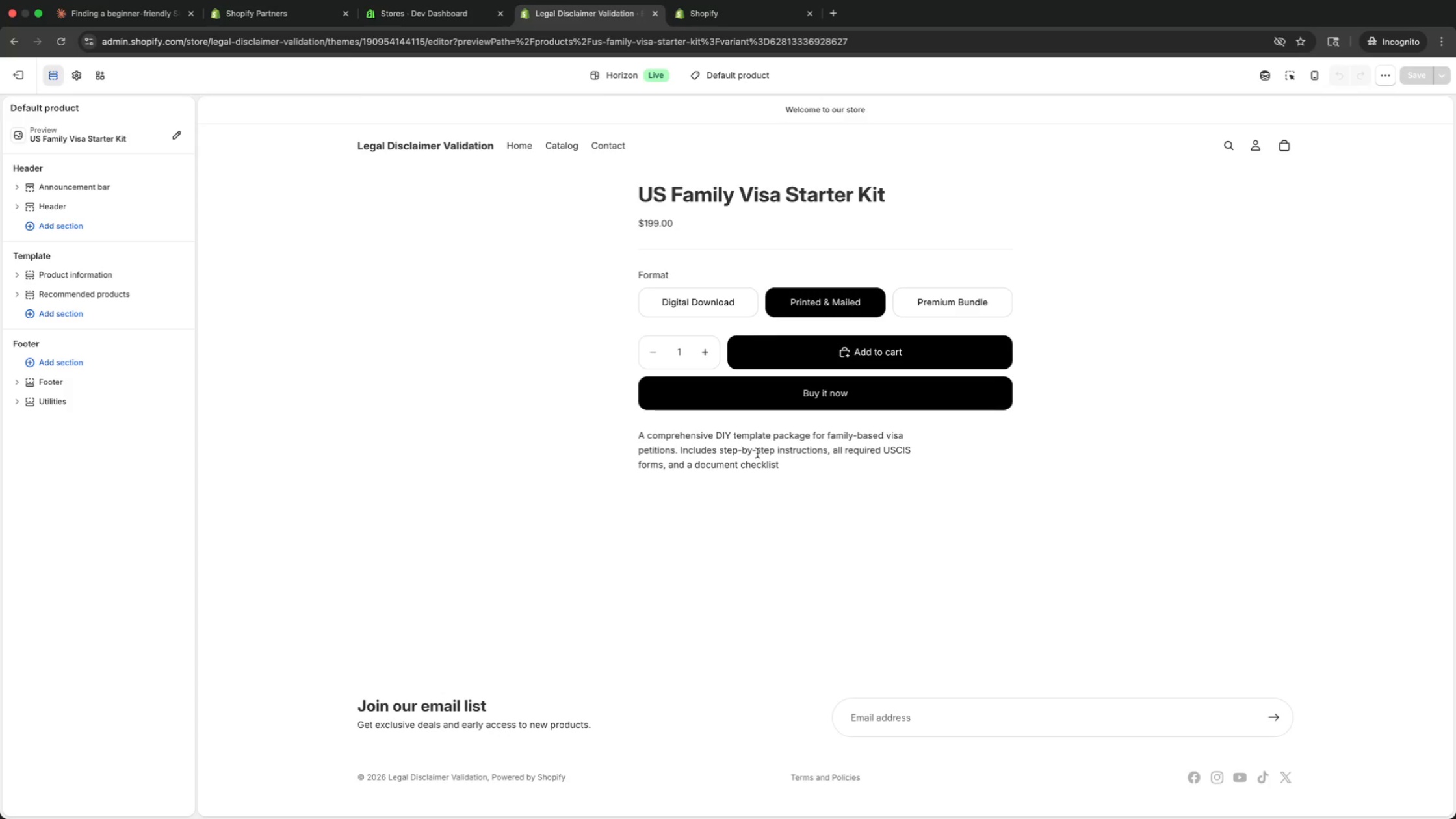 
scroll: coordinate [757, 453], scroll_direction: down, amount: 86.0
 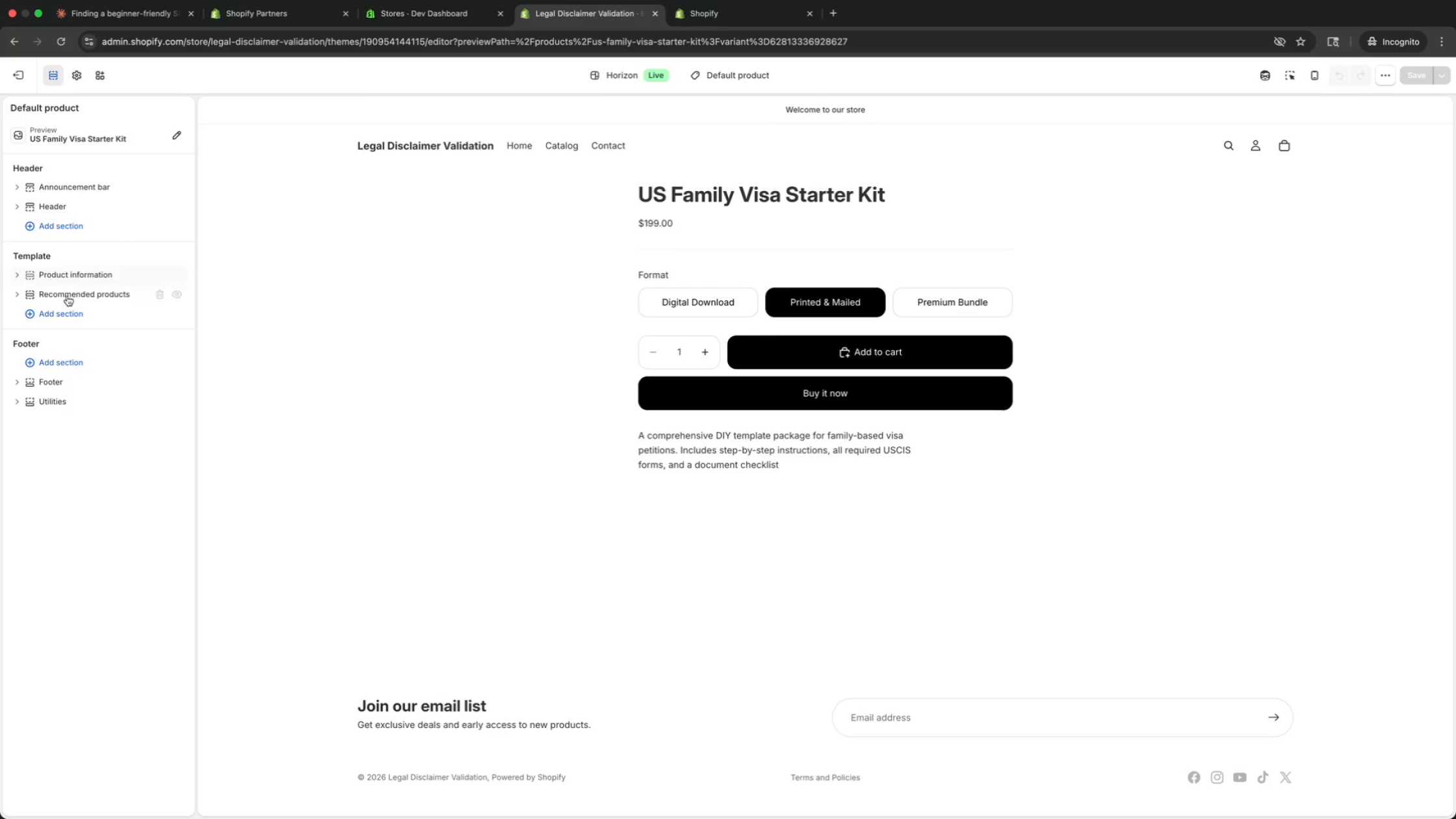 
left_click([72, 311])
 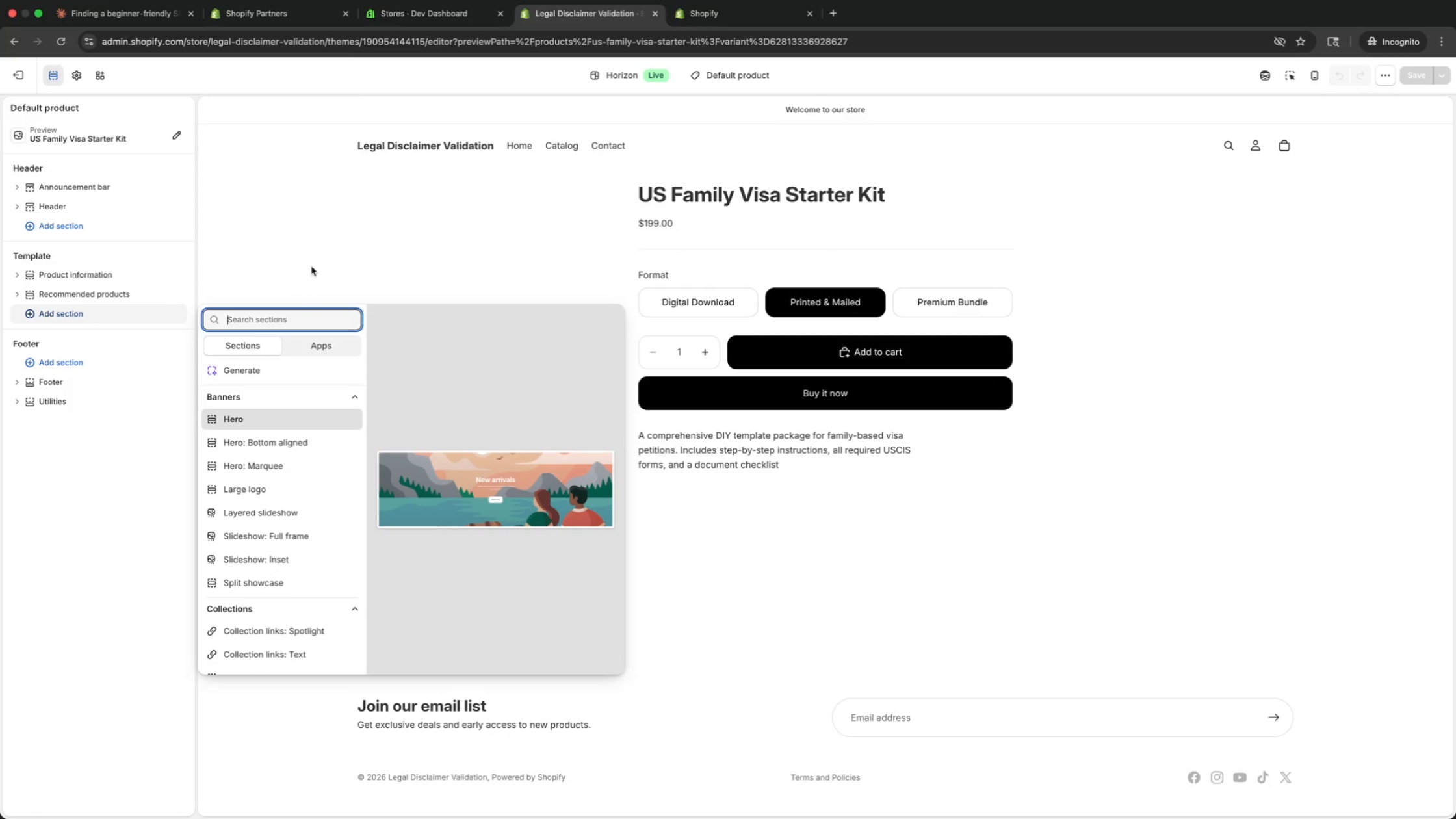 
left_click([742, 19])
 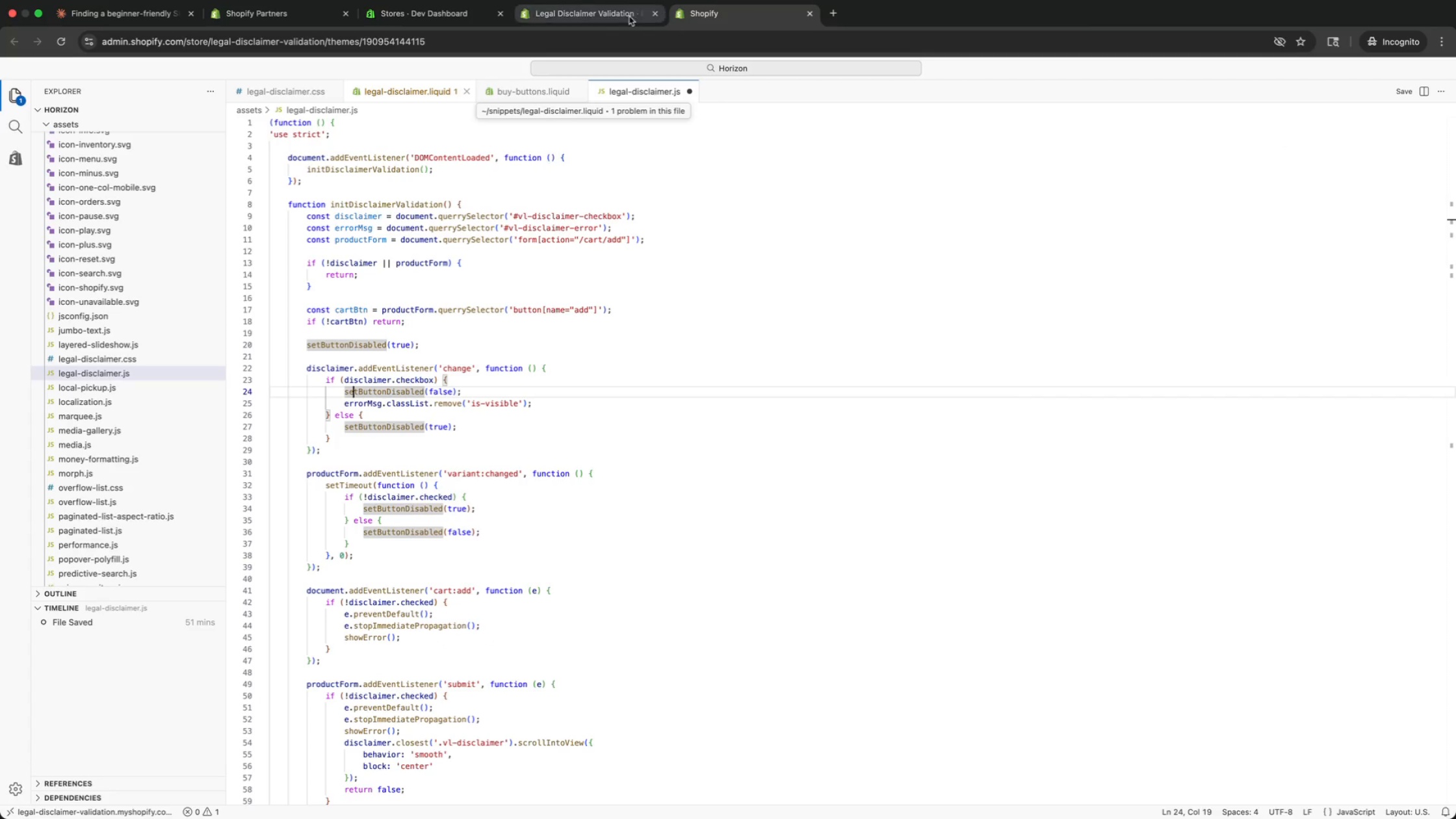 
left_click([599, 17])
 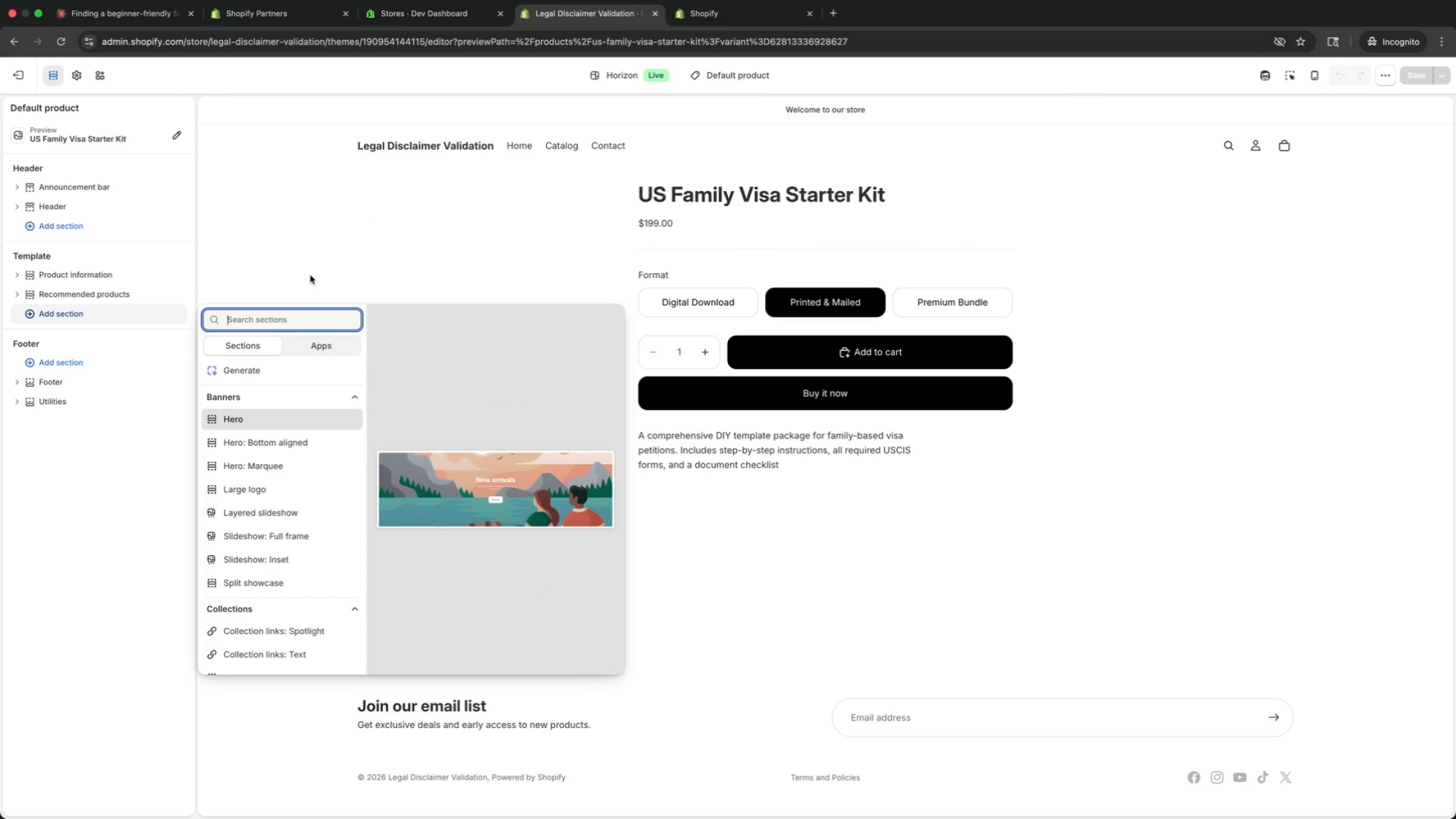 
type(leg)
key(Backspace)
key(Backspace)
key(Backspace)
 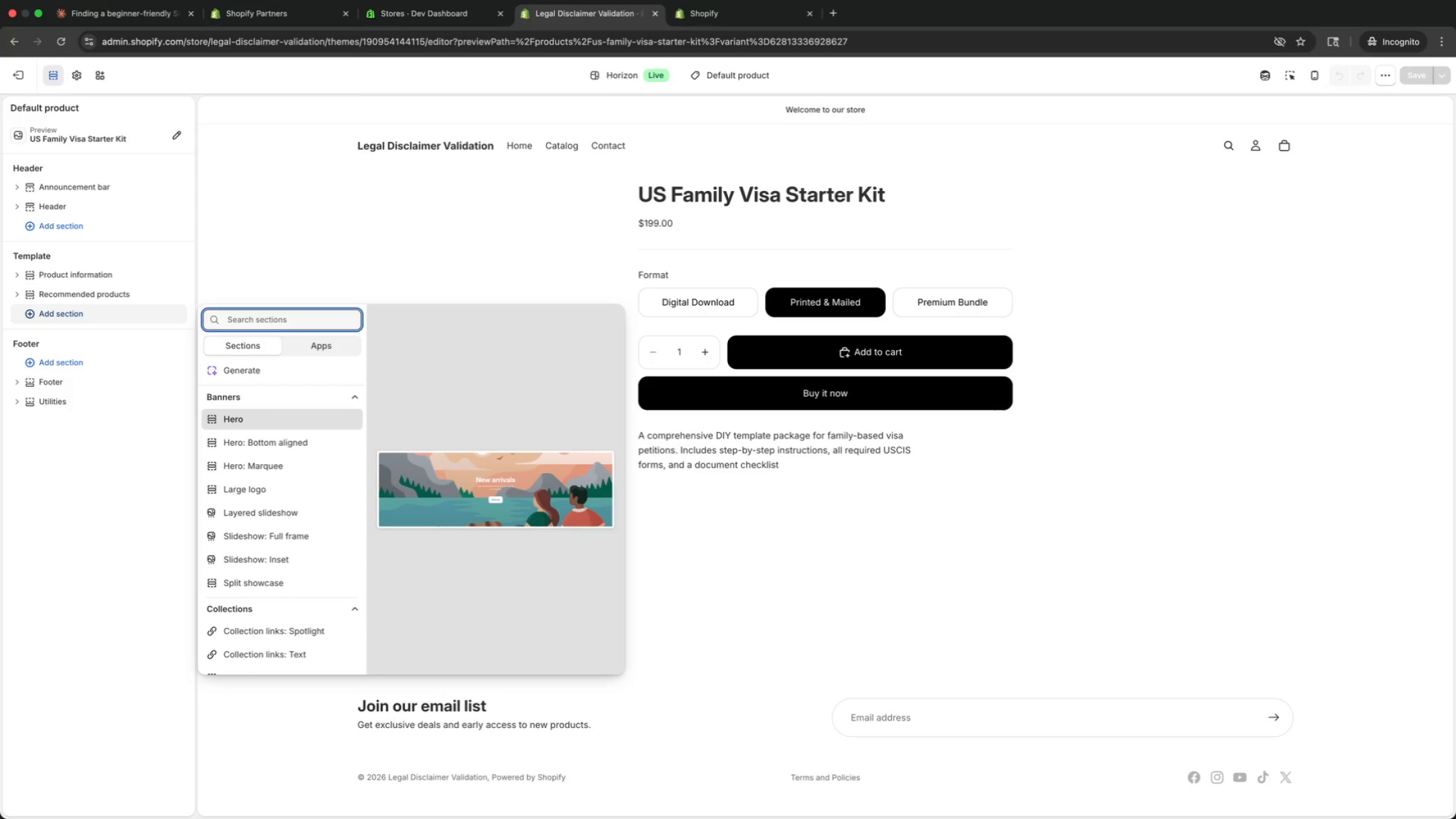 
wait(6.05)
 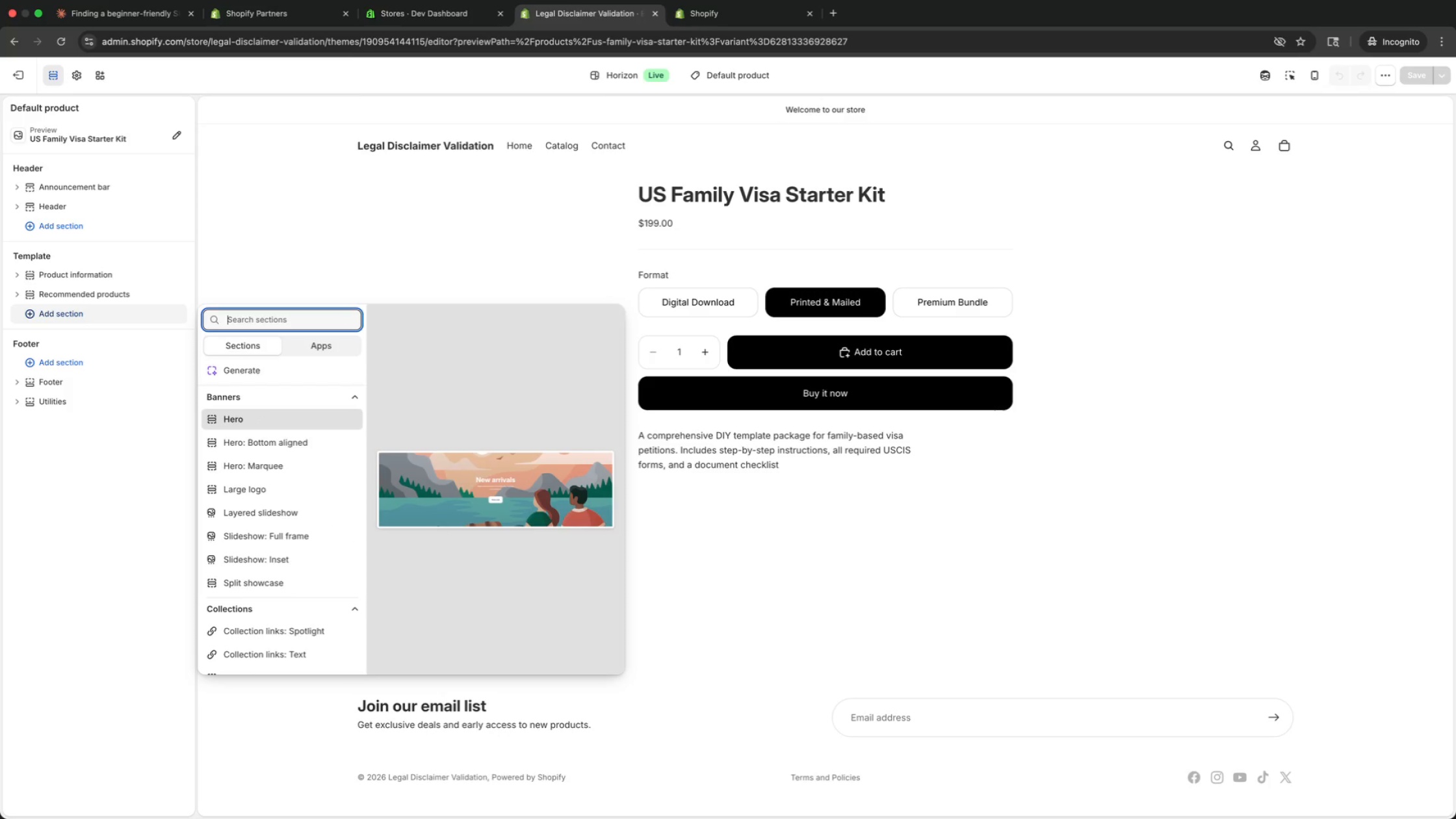 
key(Backspace)
 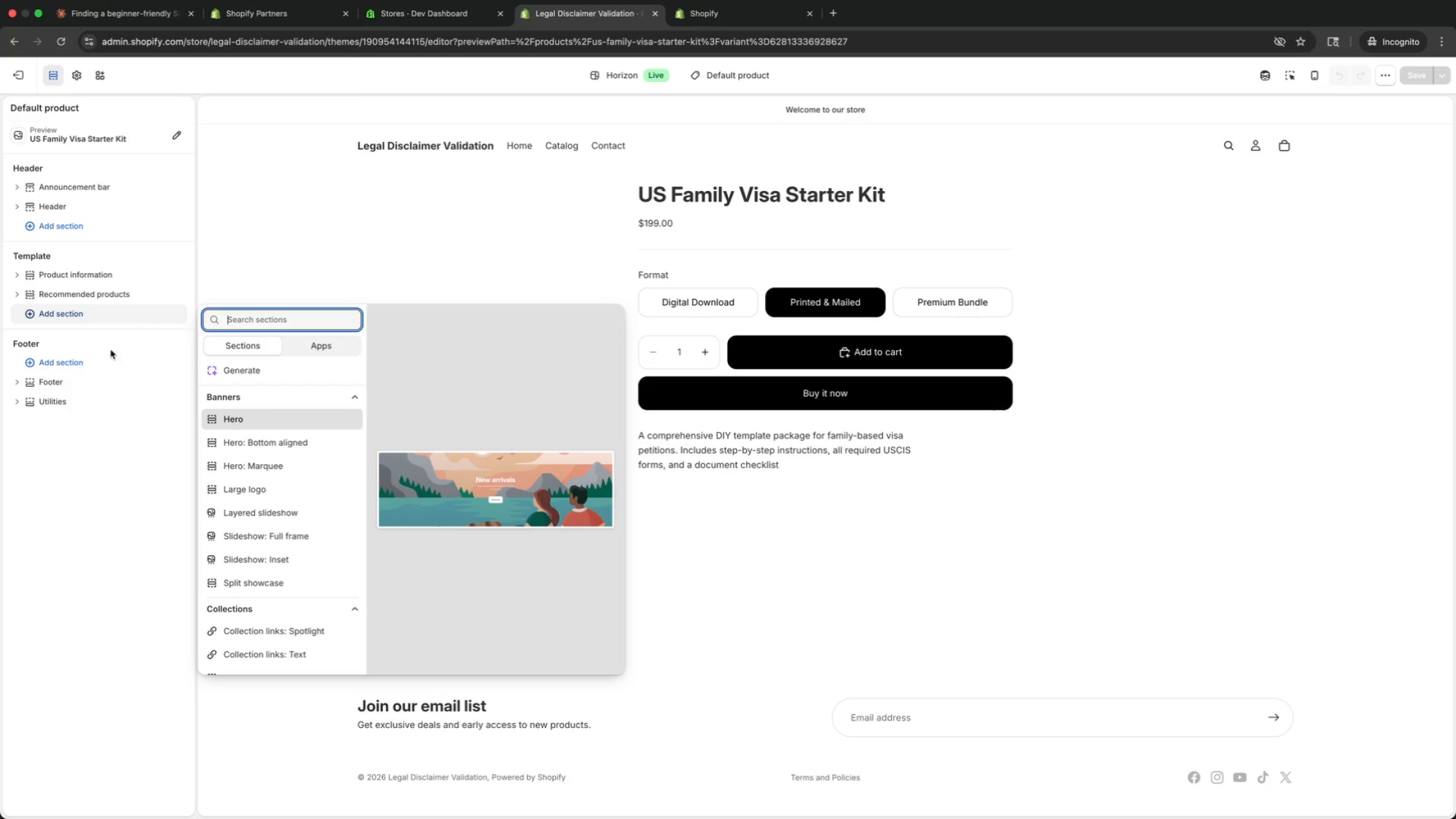 
left_click([111, 358])
 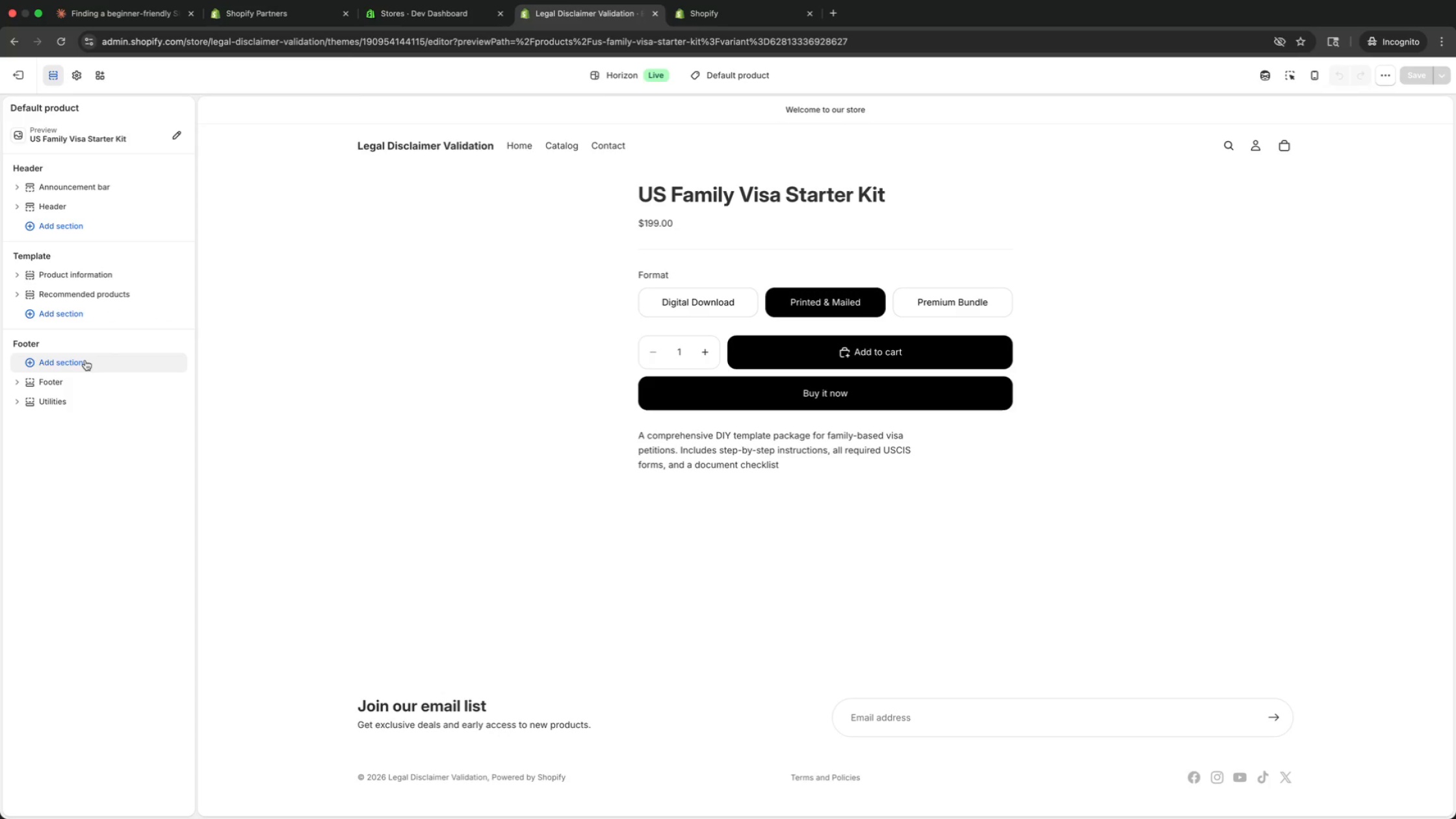 
left_click([85, 360])
 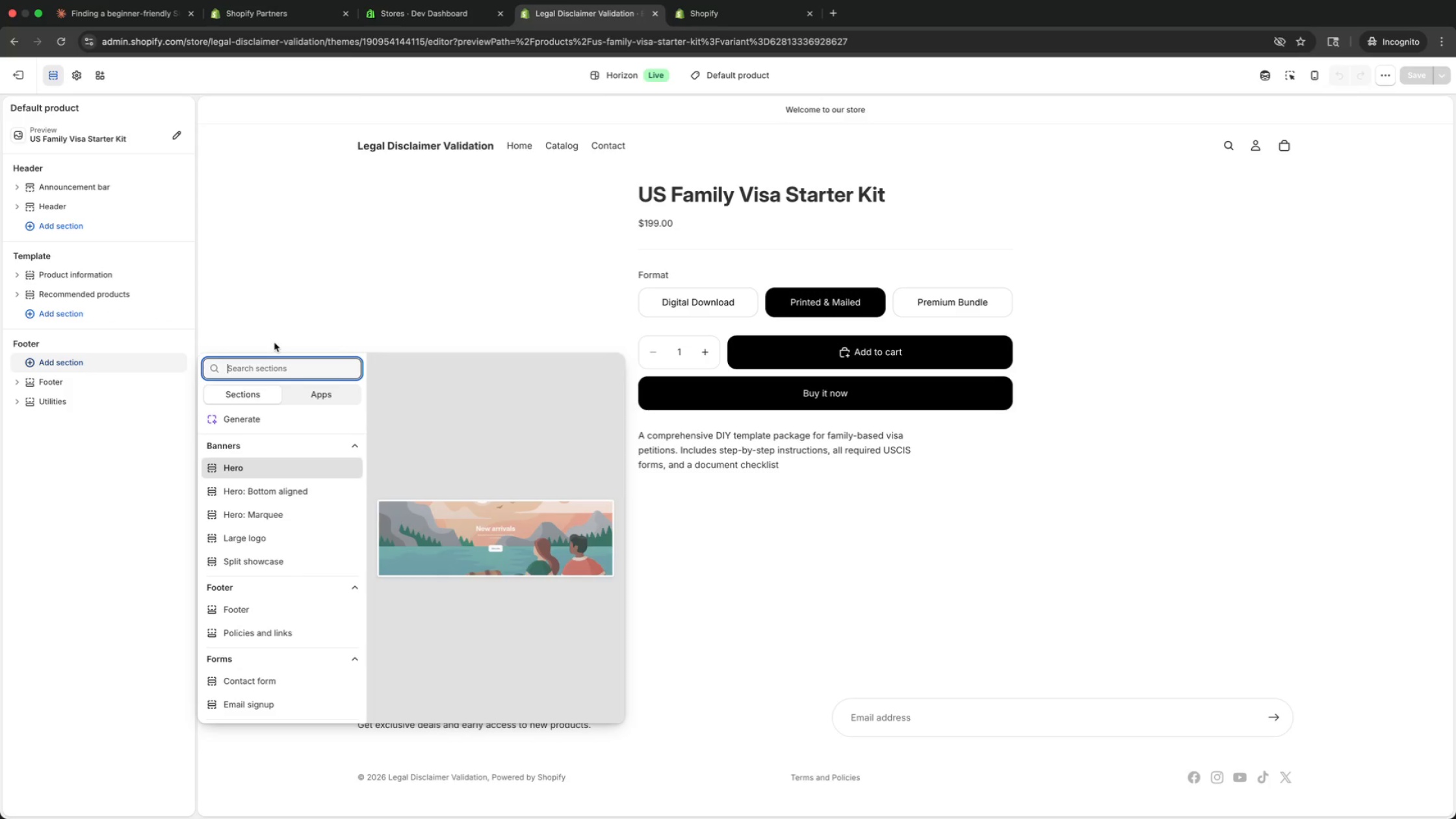 
key(L)
 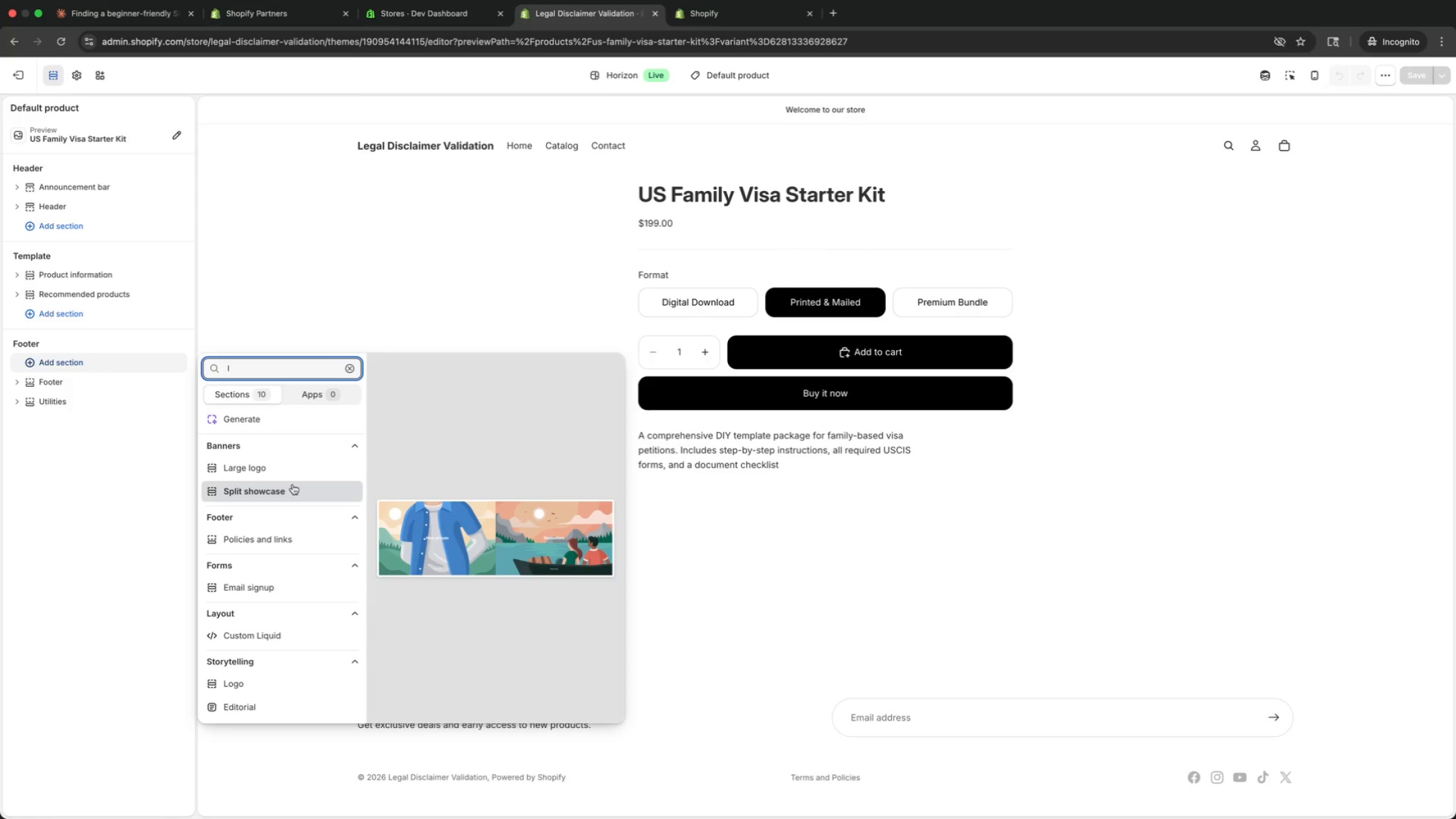 
wait(13.65)
 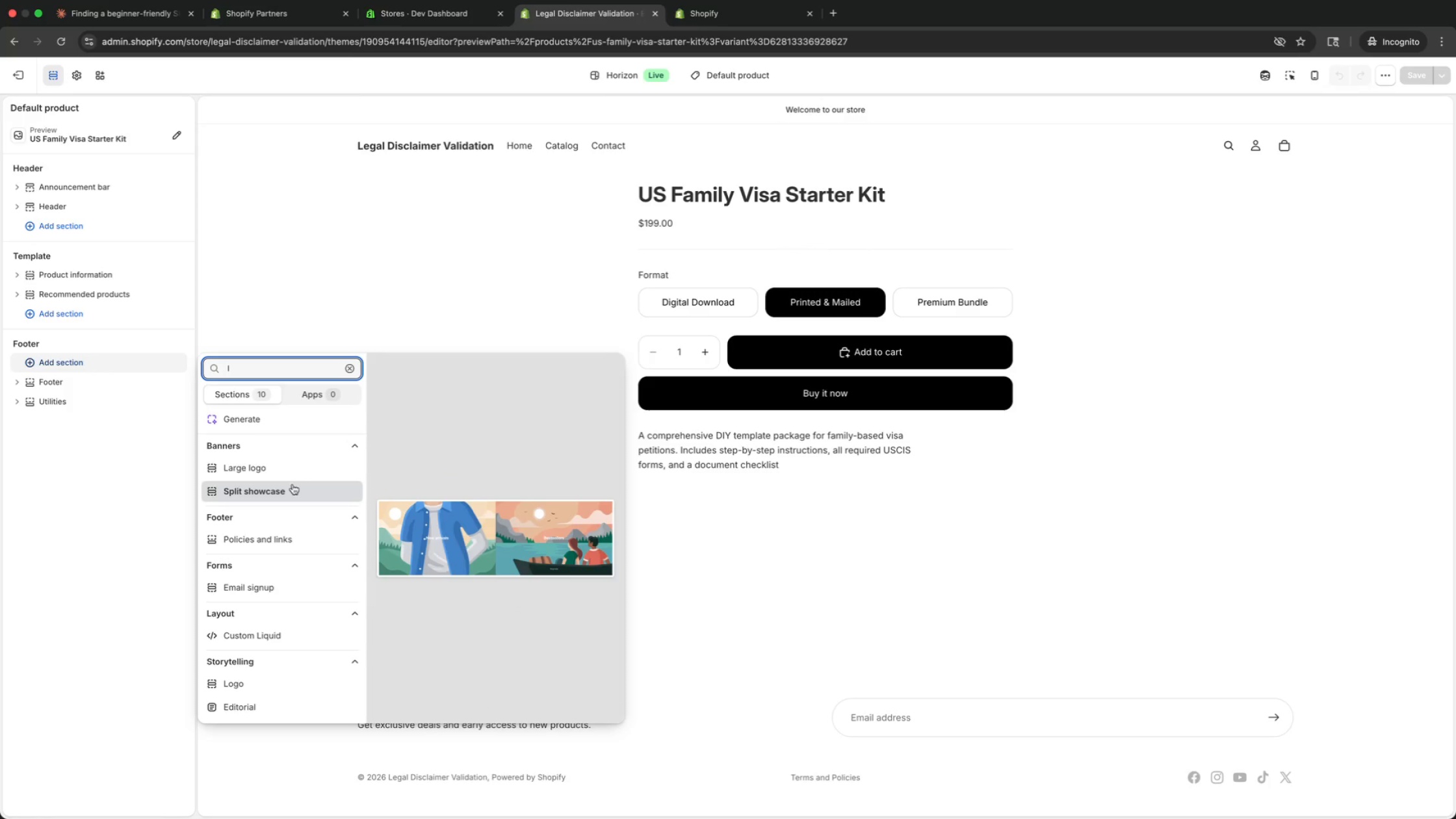 
left_click([16, 87])
 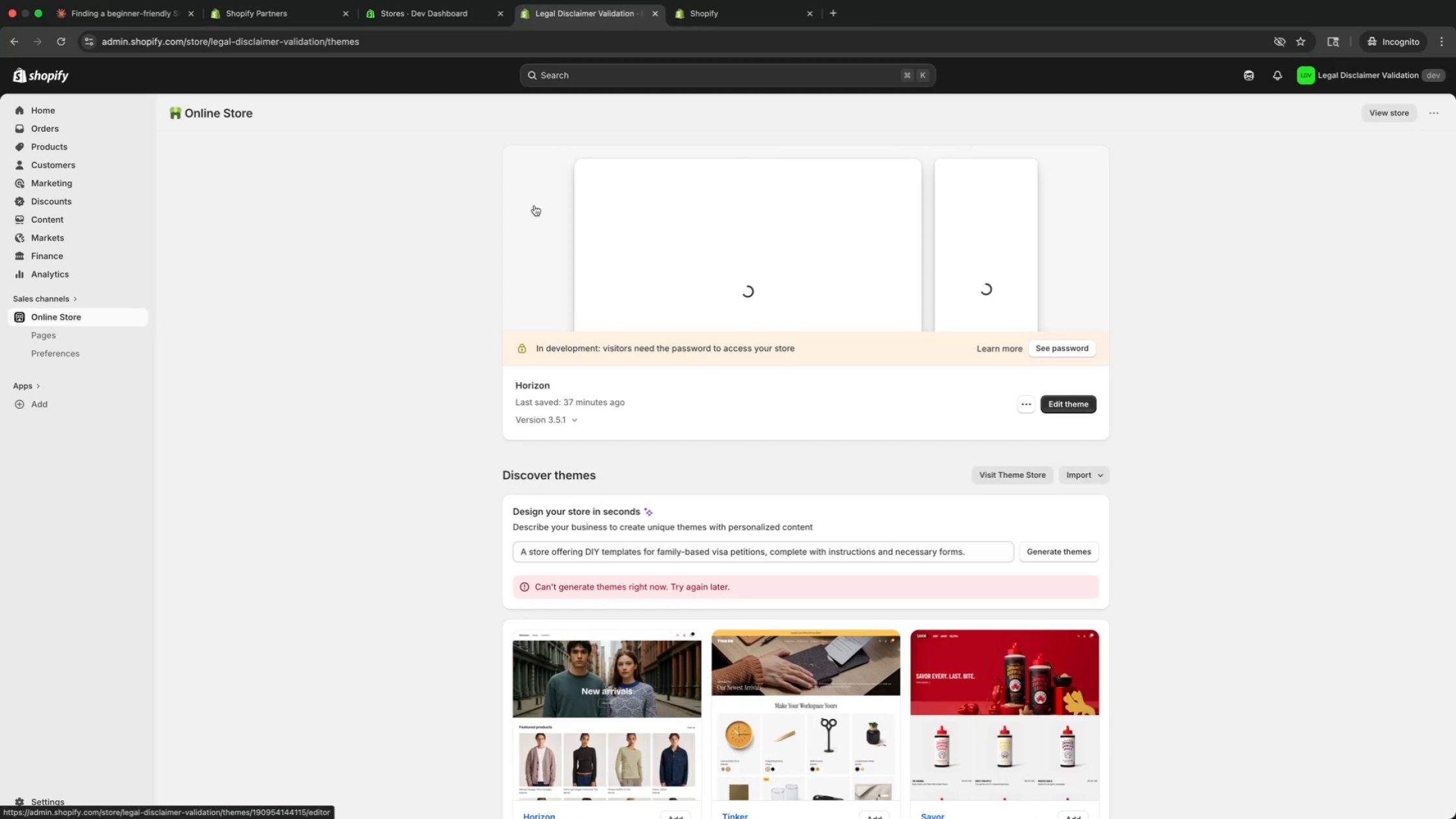 
left_click([58, 37])
 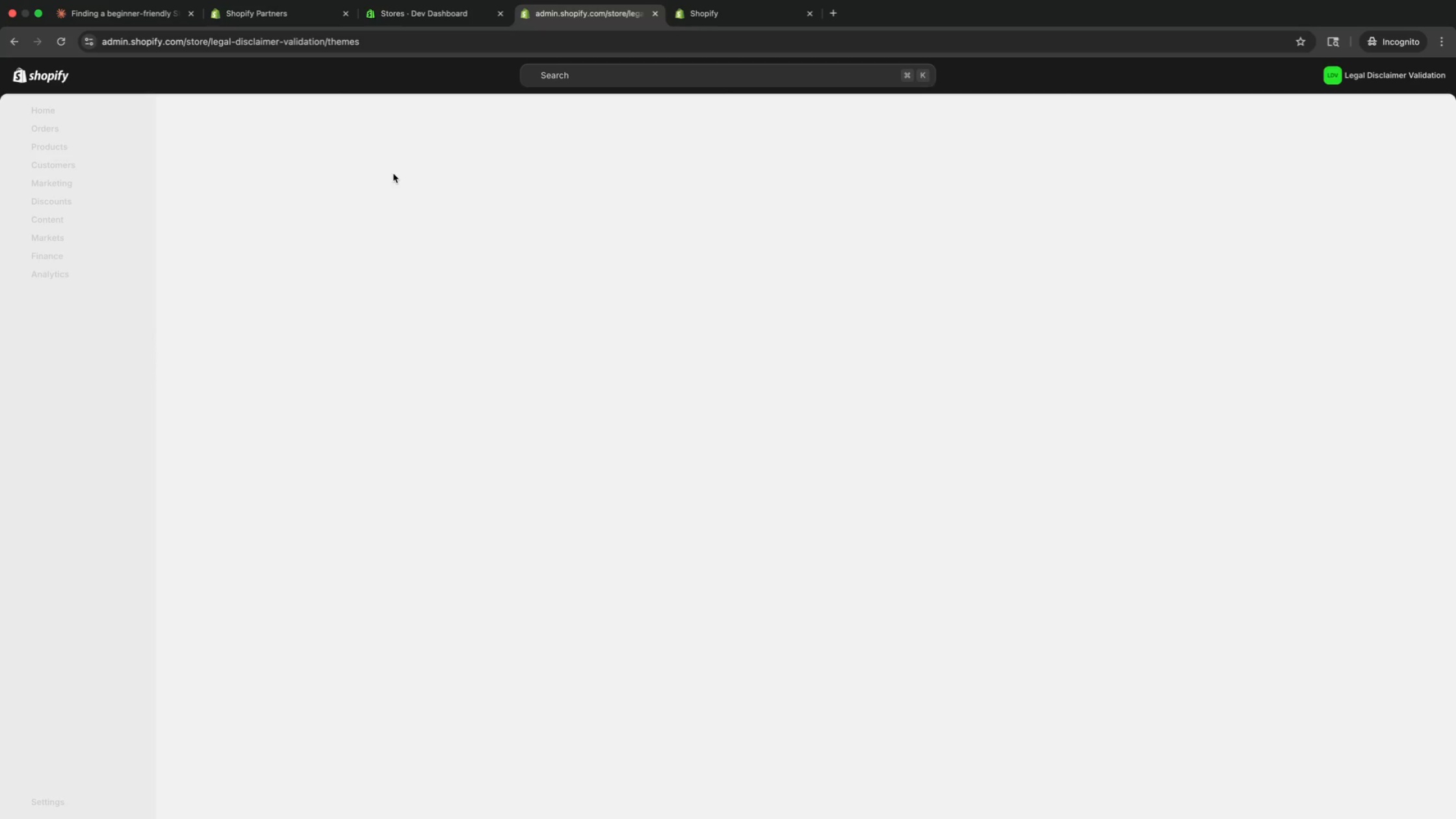 
scroll: coordinate [1076, 354], scroll_direction: up, amount: 546.0
 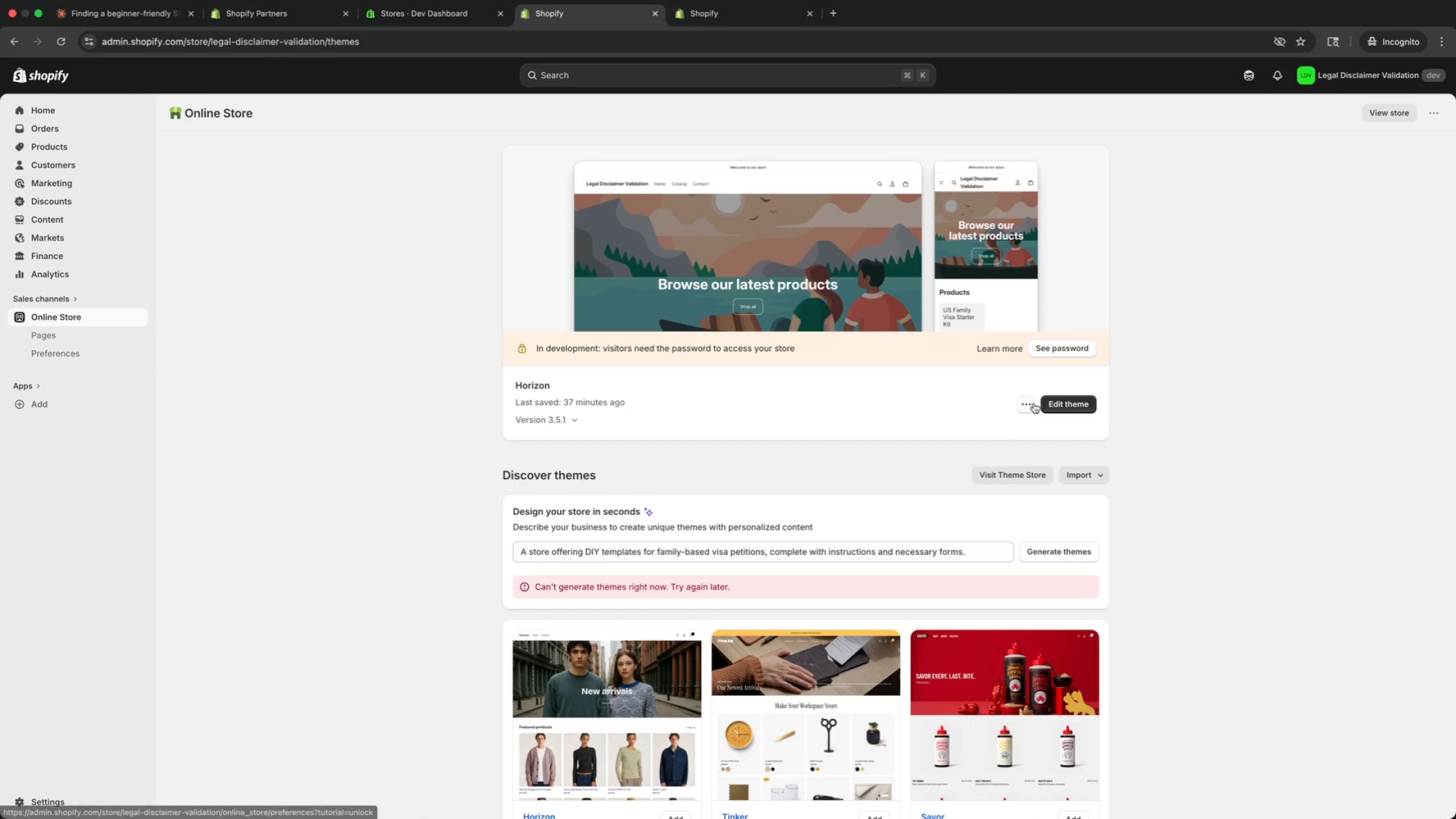 
left_click([1033, 404])
 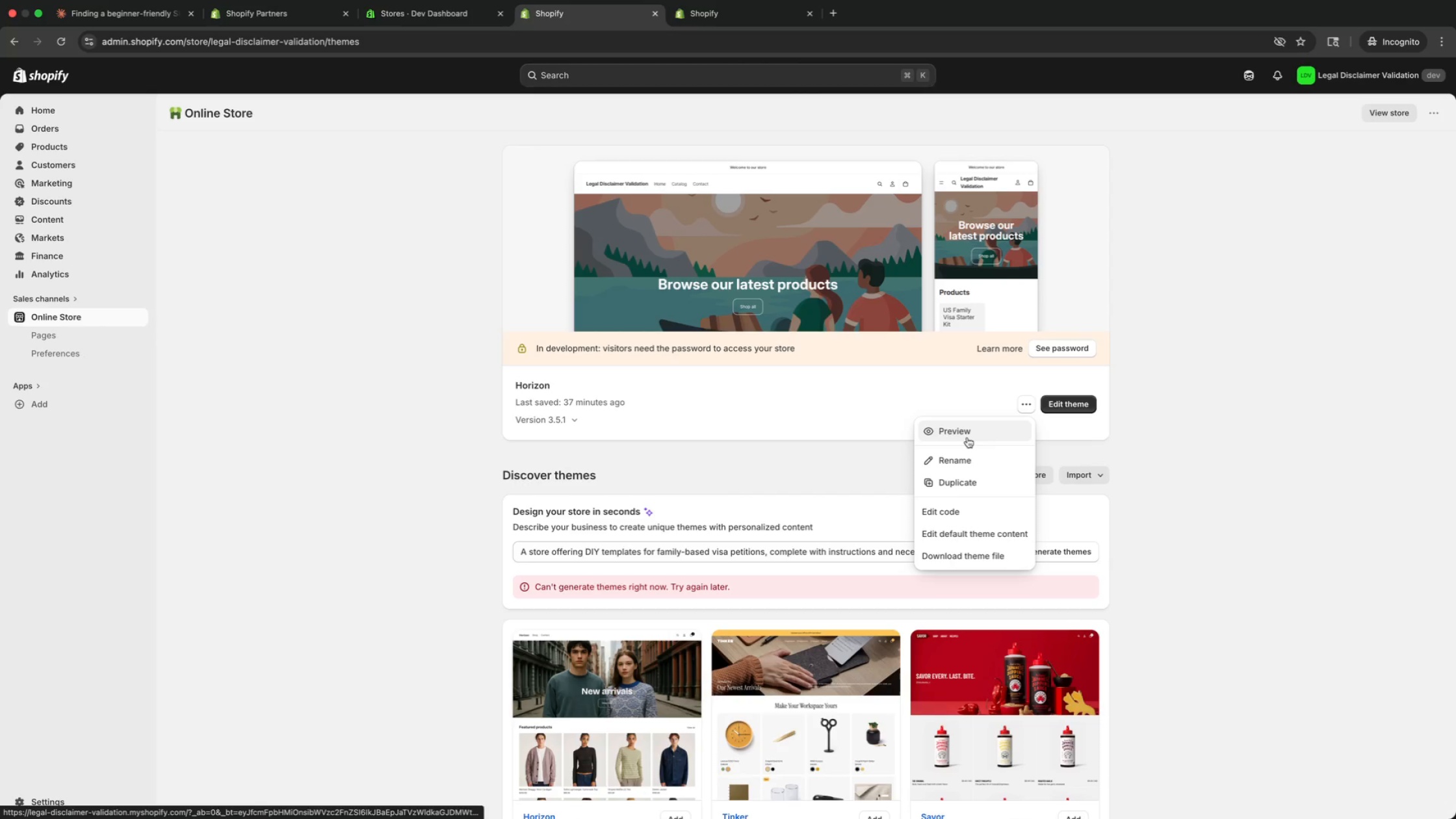 
left_click([967, 437])
 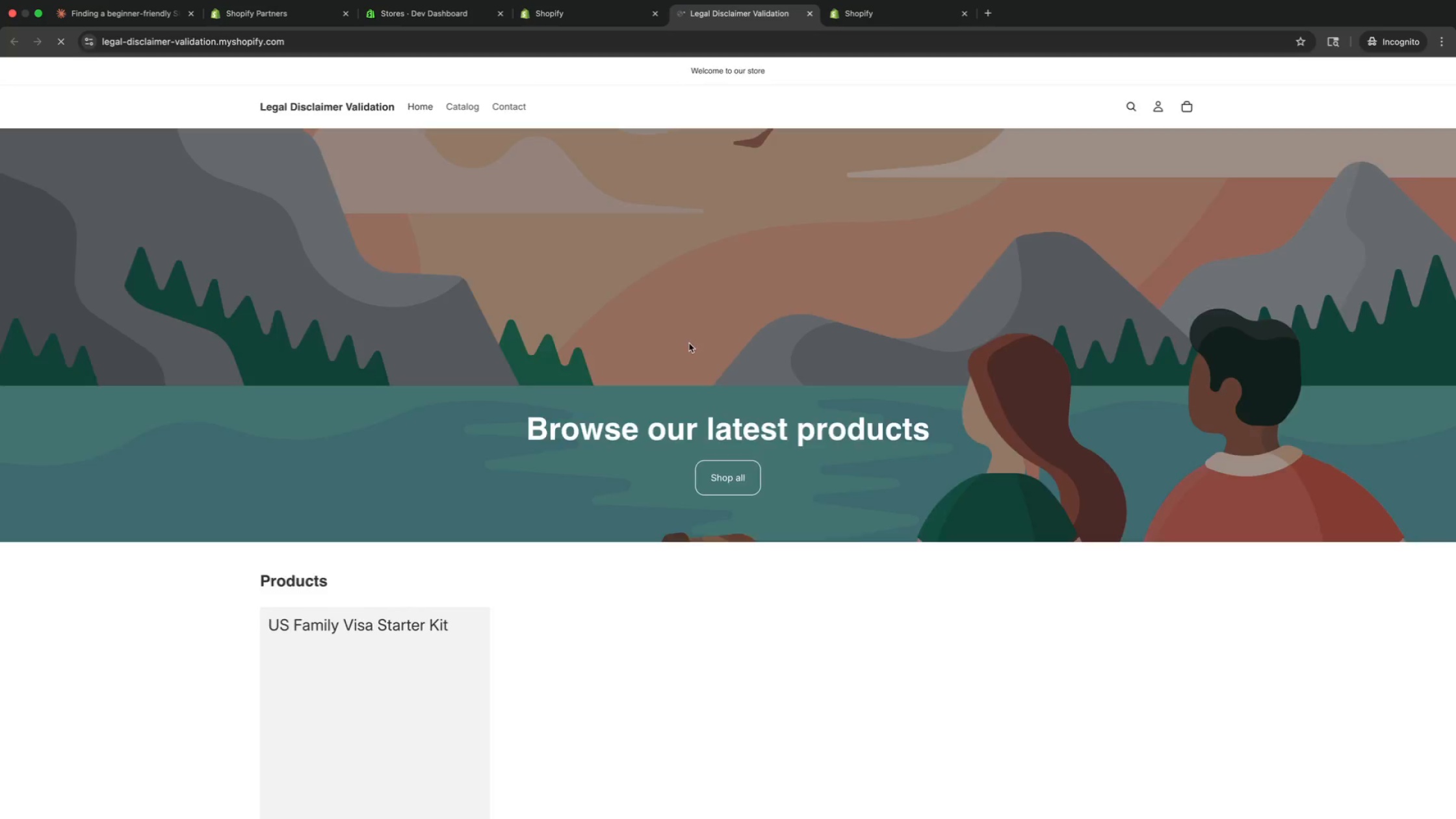 
scroll: coordinate [689, 343], scroll_direction: down, amount: 81.0
 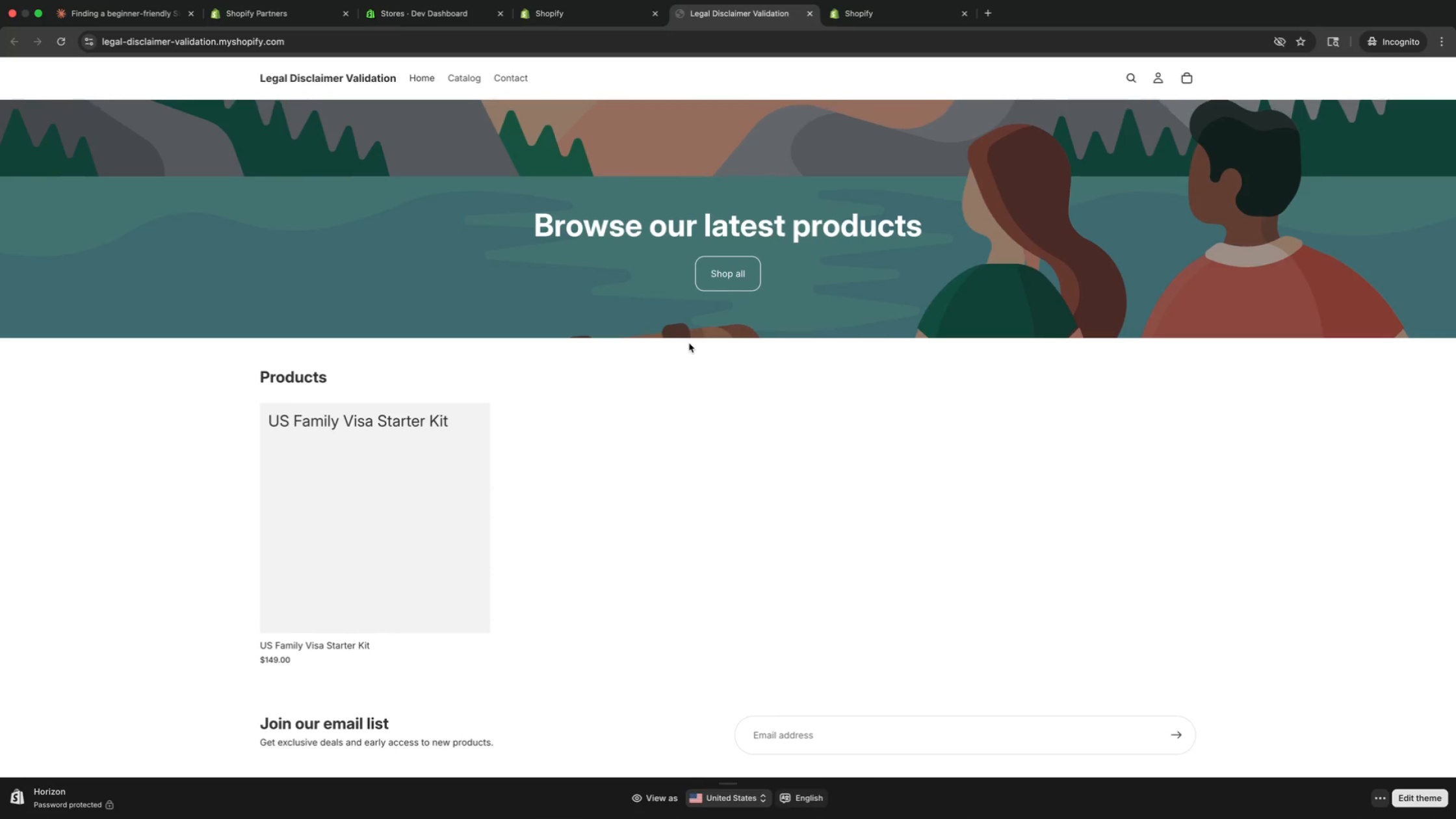 
left_click([807, 16])
 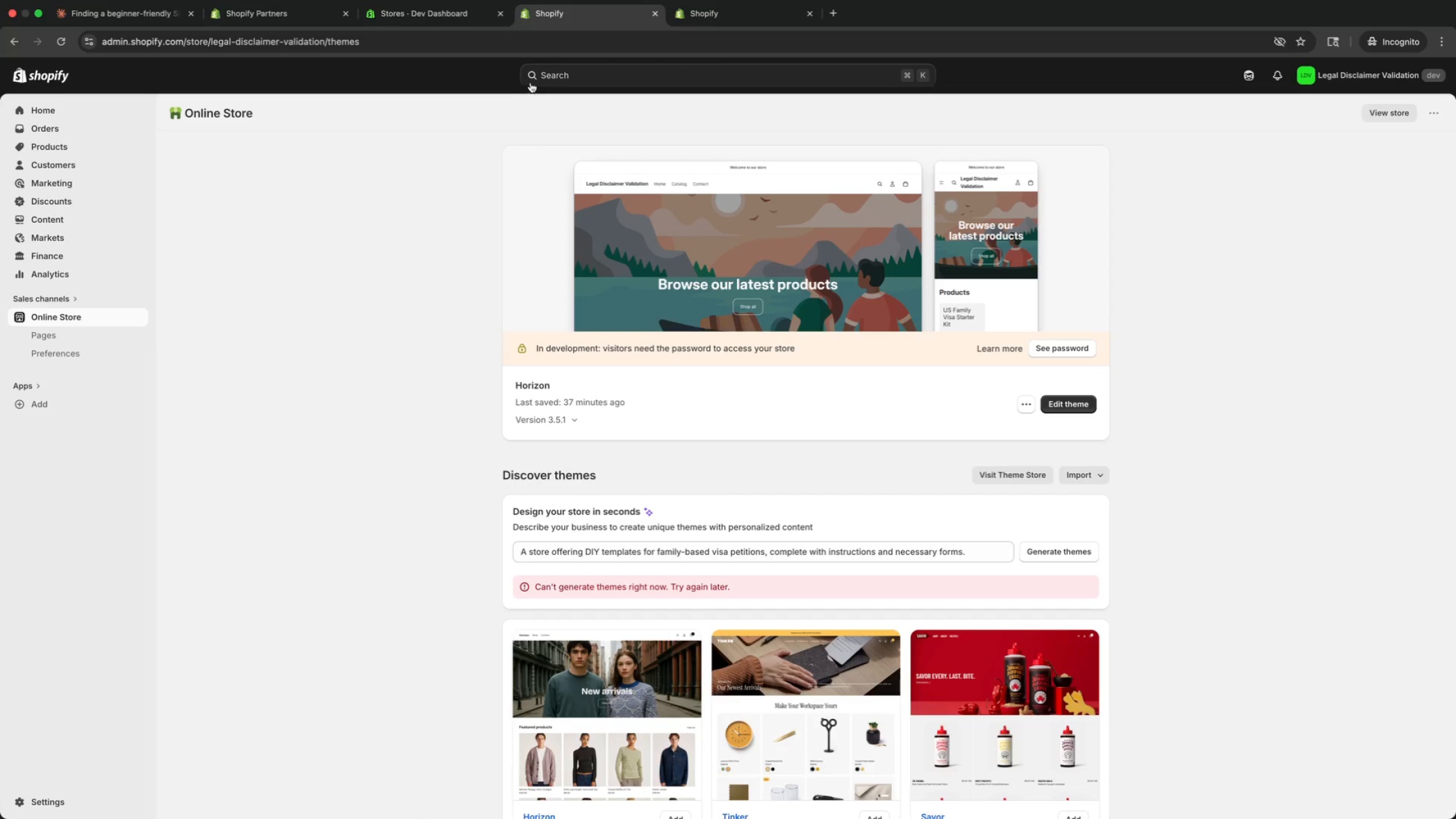 
scroll: coordinate [790, 53], scroll_direction: up, amount: 142.0
 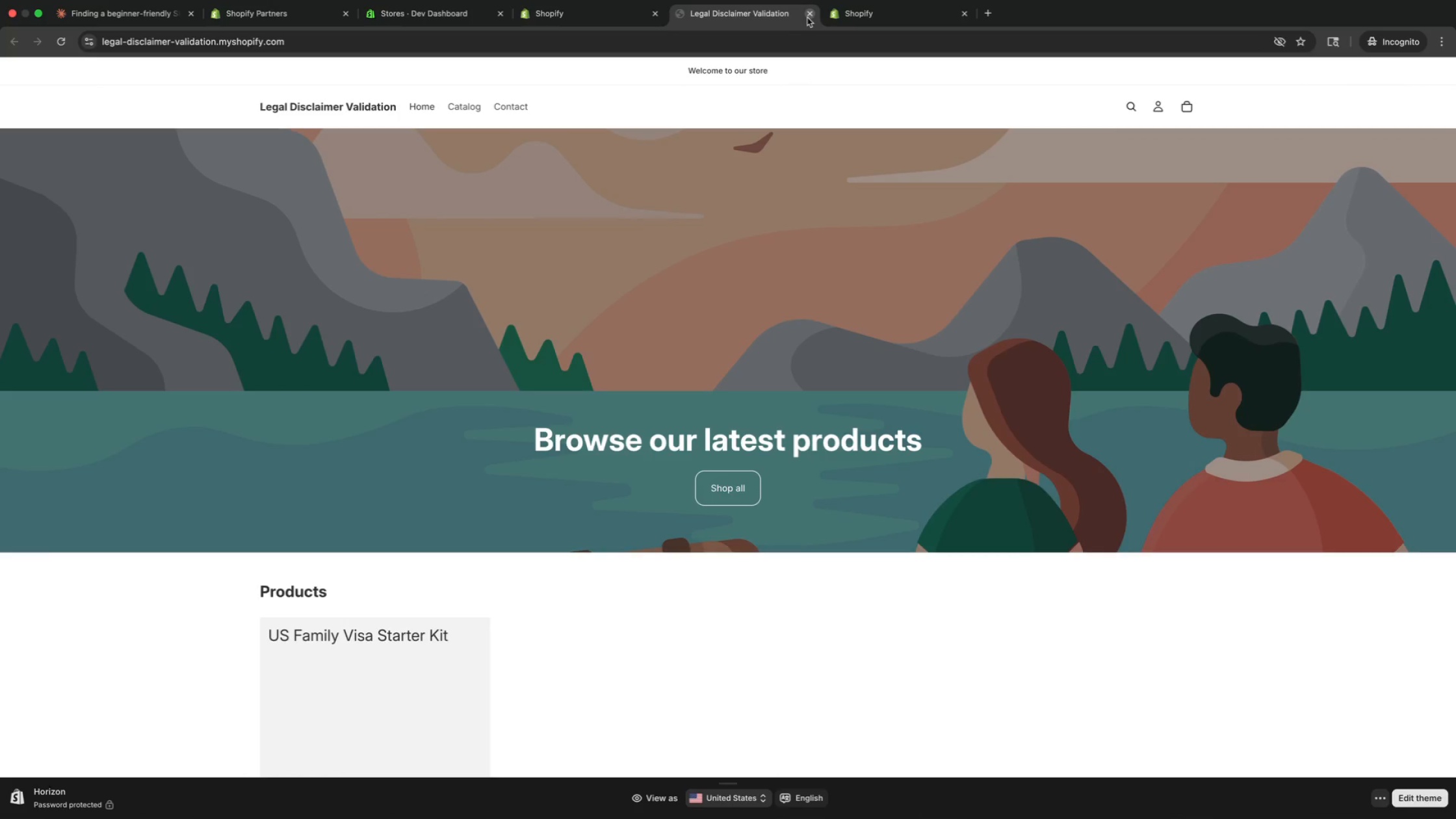 
wait(5.8)
 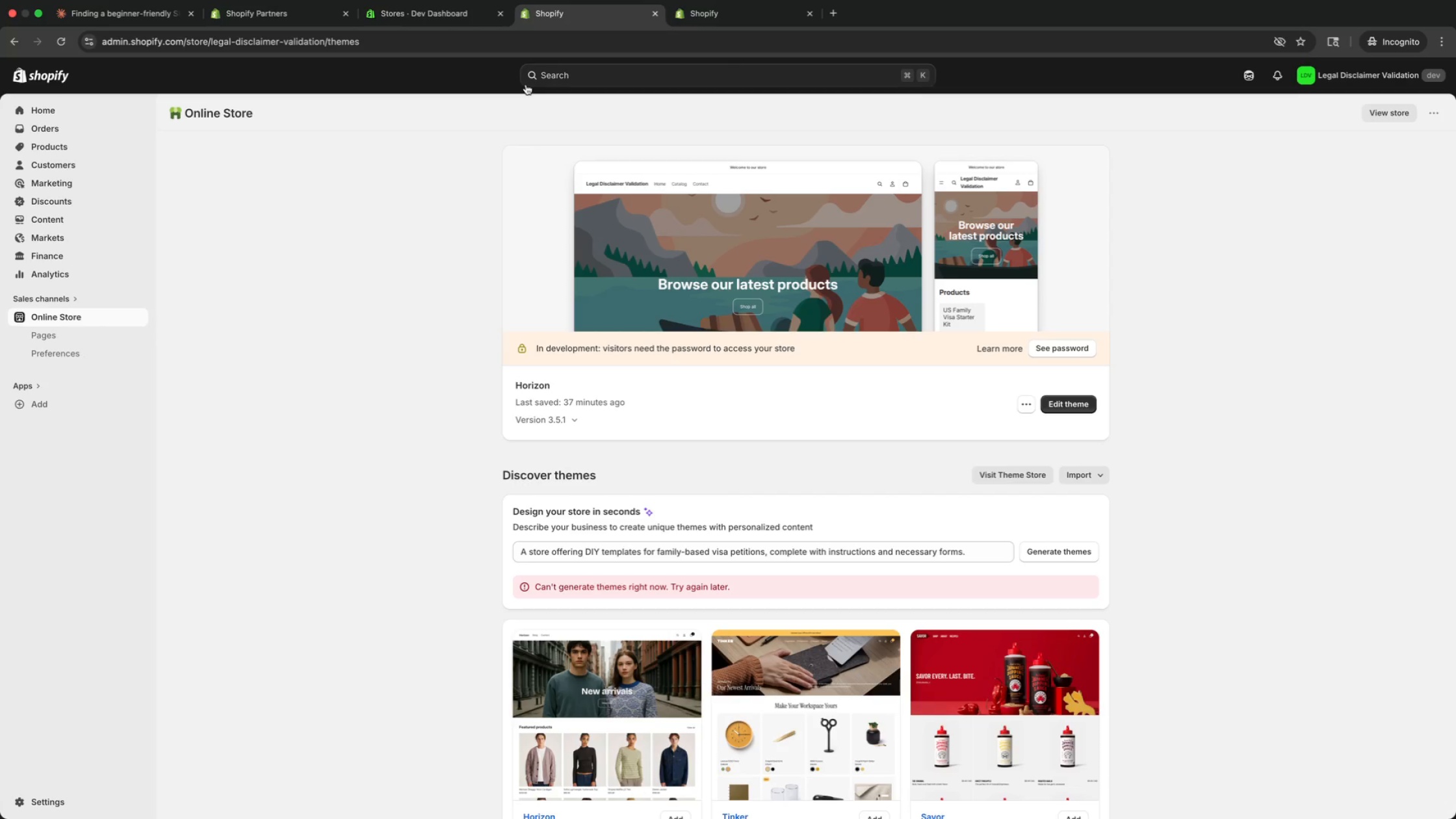 
left_click([721, 19])
 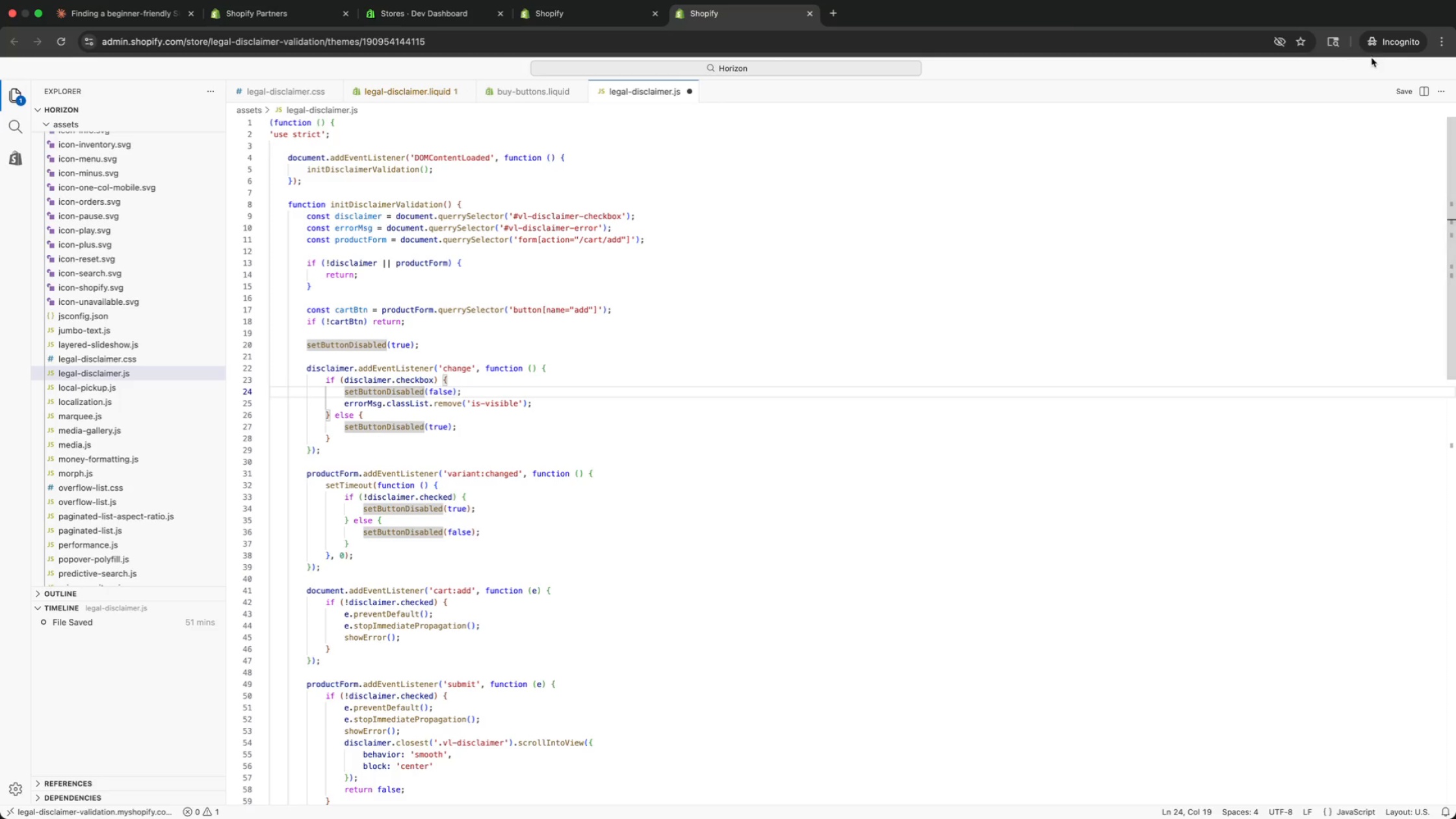 
left_click([1398, 87])
 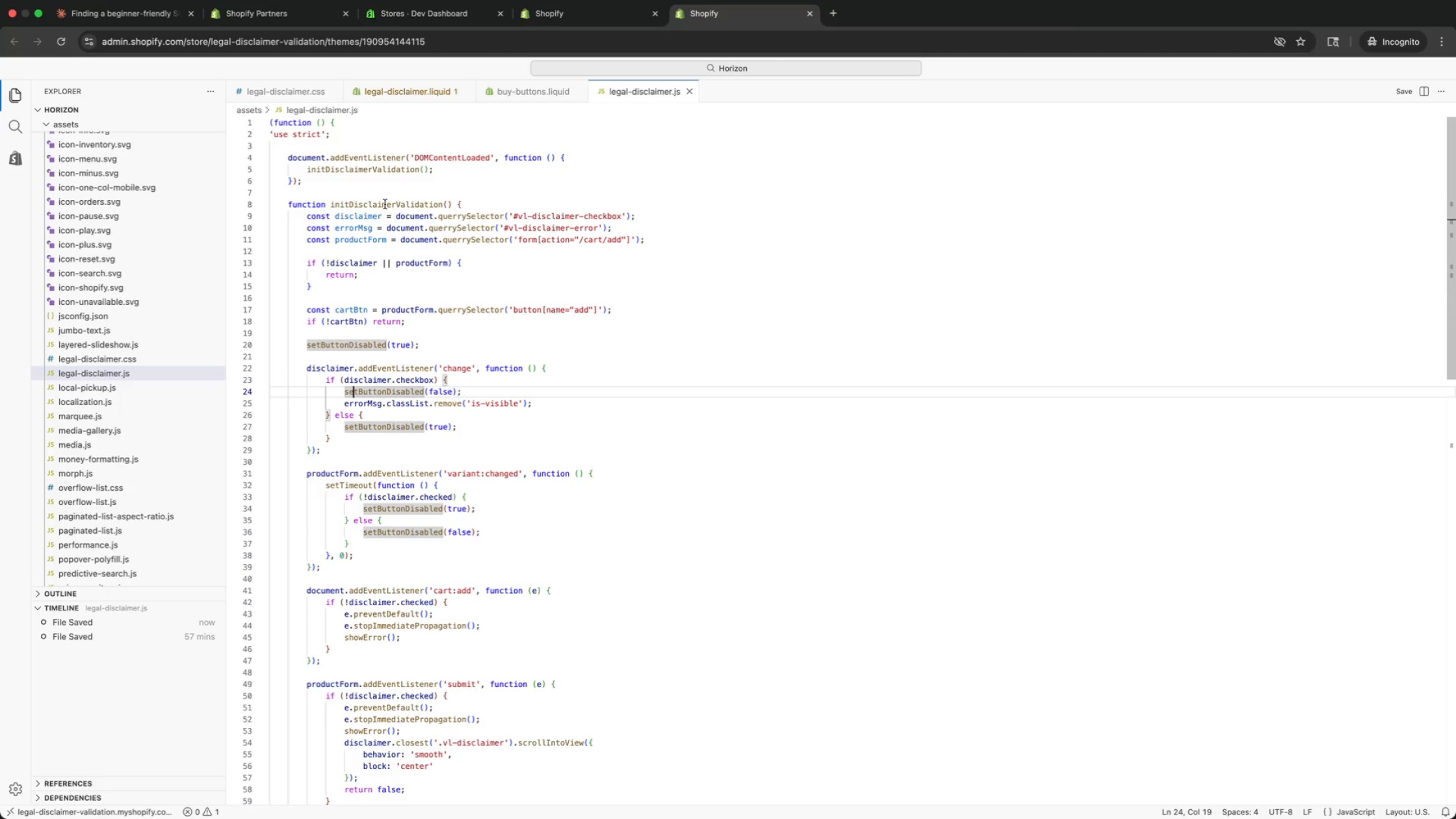 
wait(12.6)
 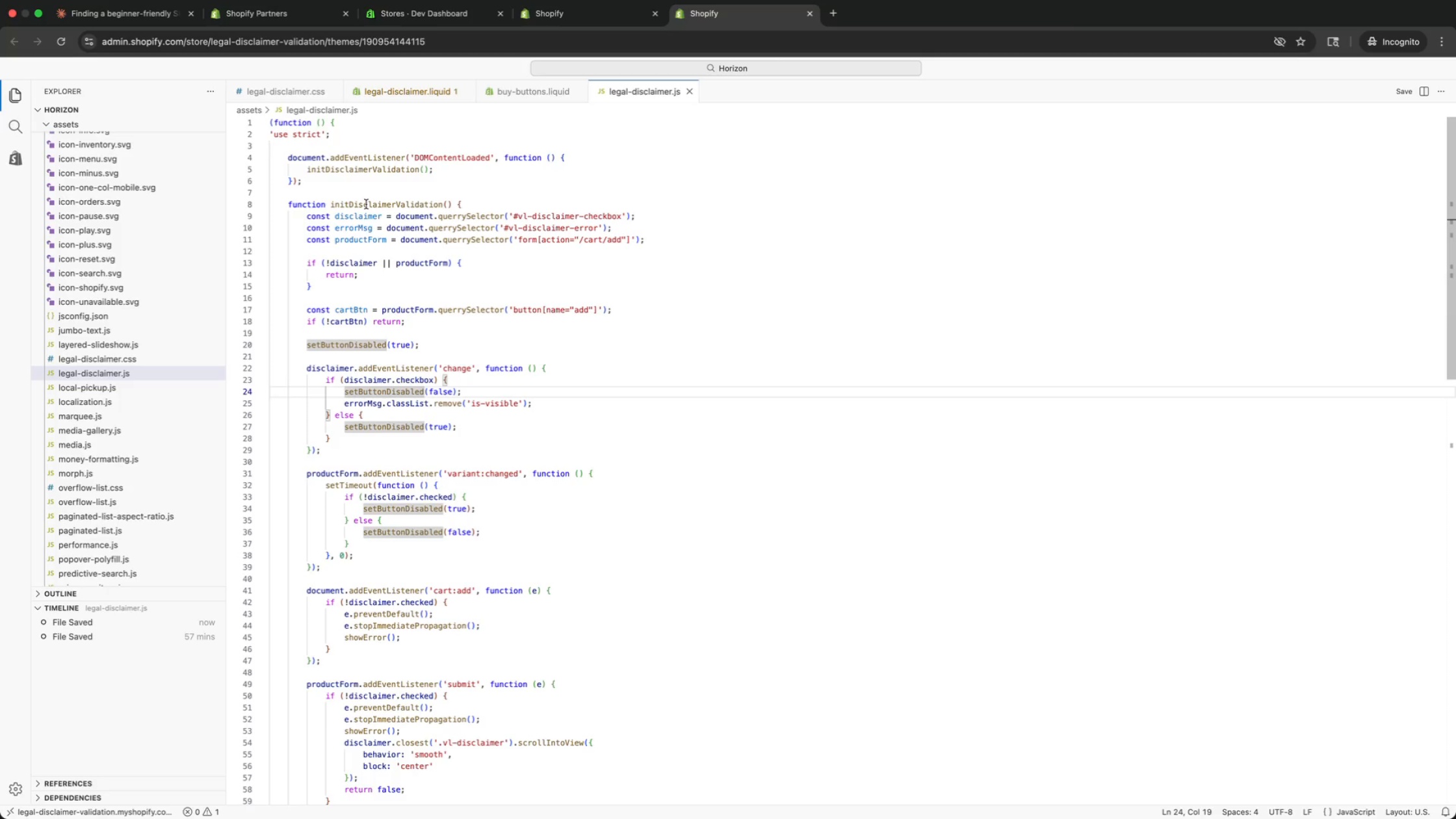 
left_click([366, 204])
 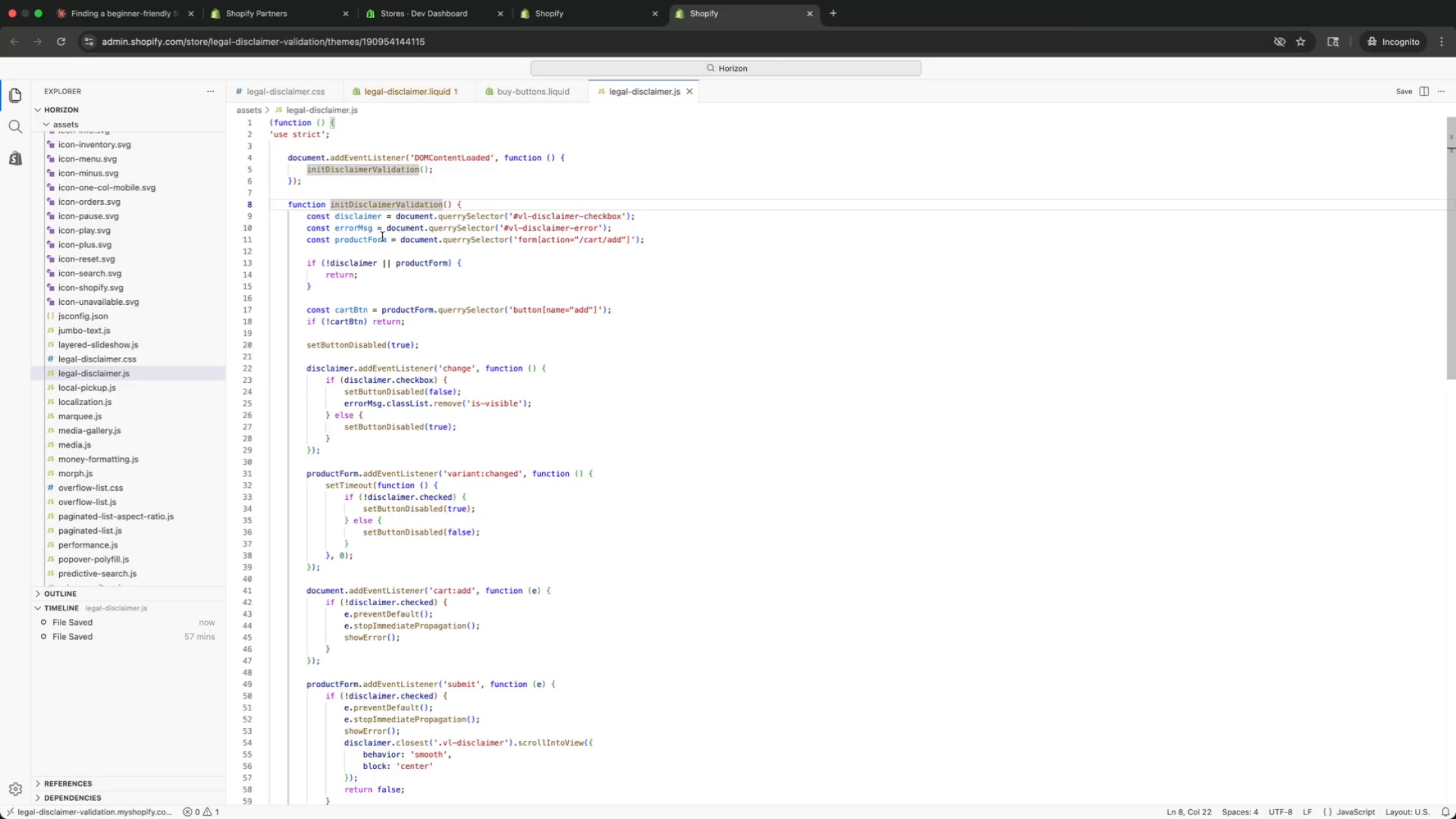 
scroll: coordinate [366, 204], scroll_direction: up, amount: 13.0
 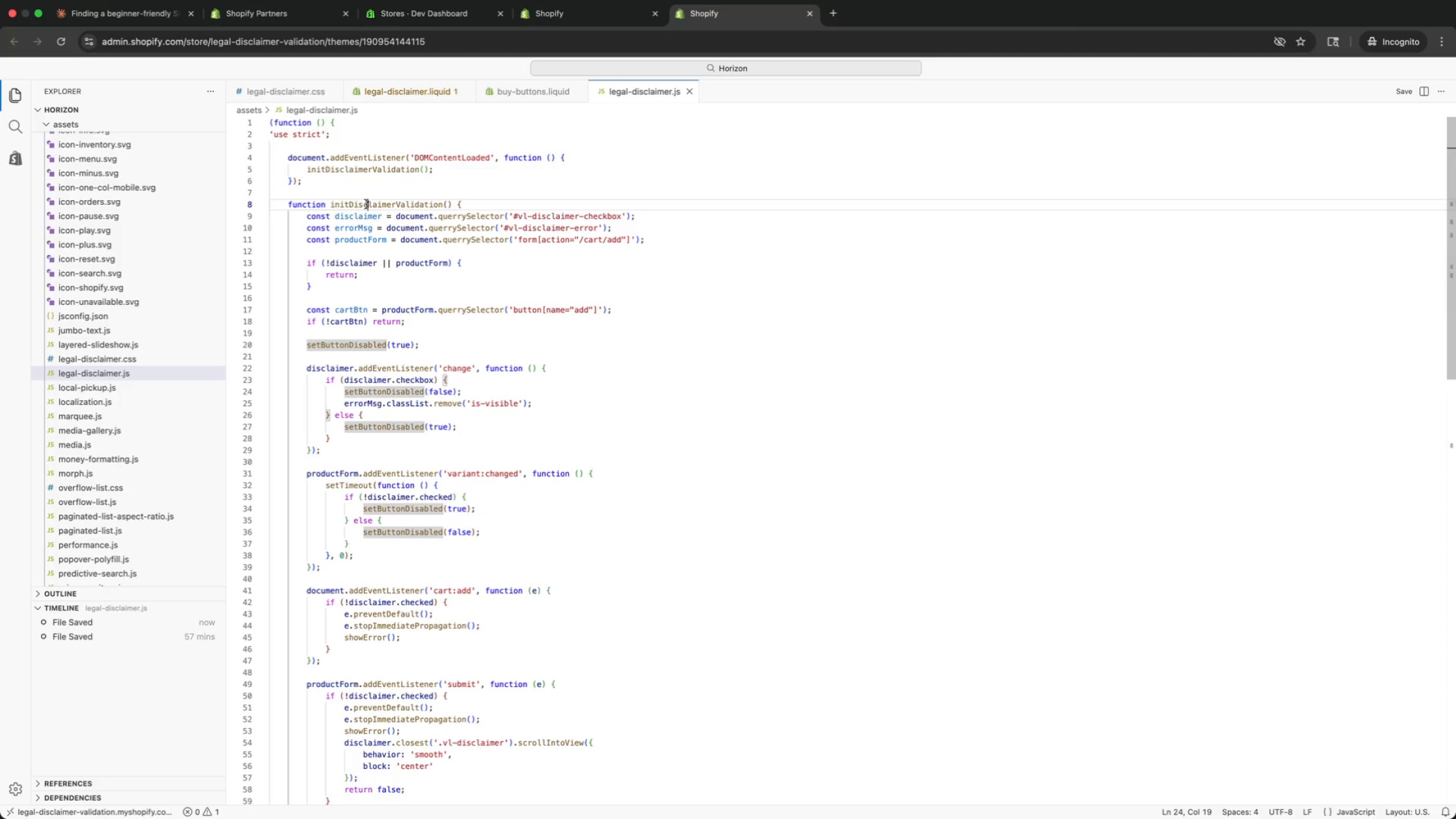 
left_click([382, 237])
 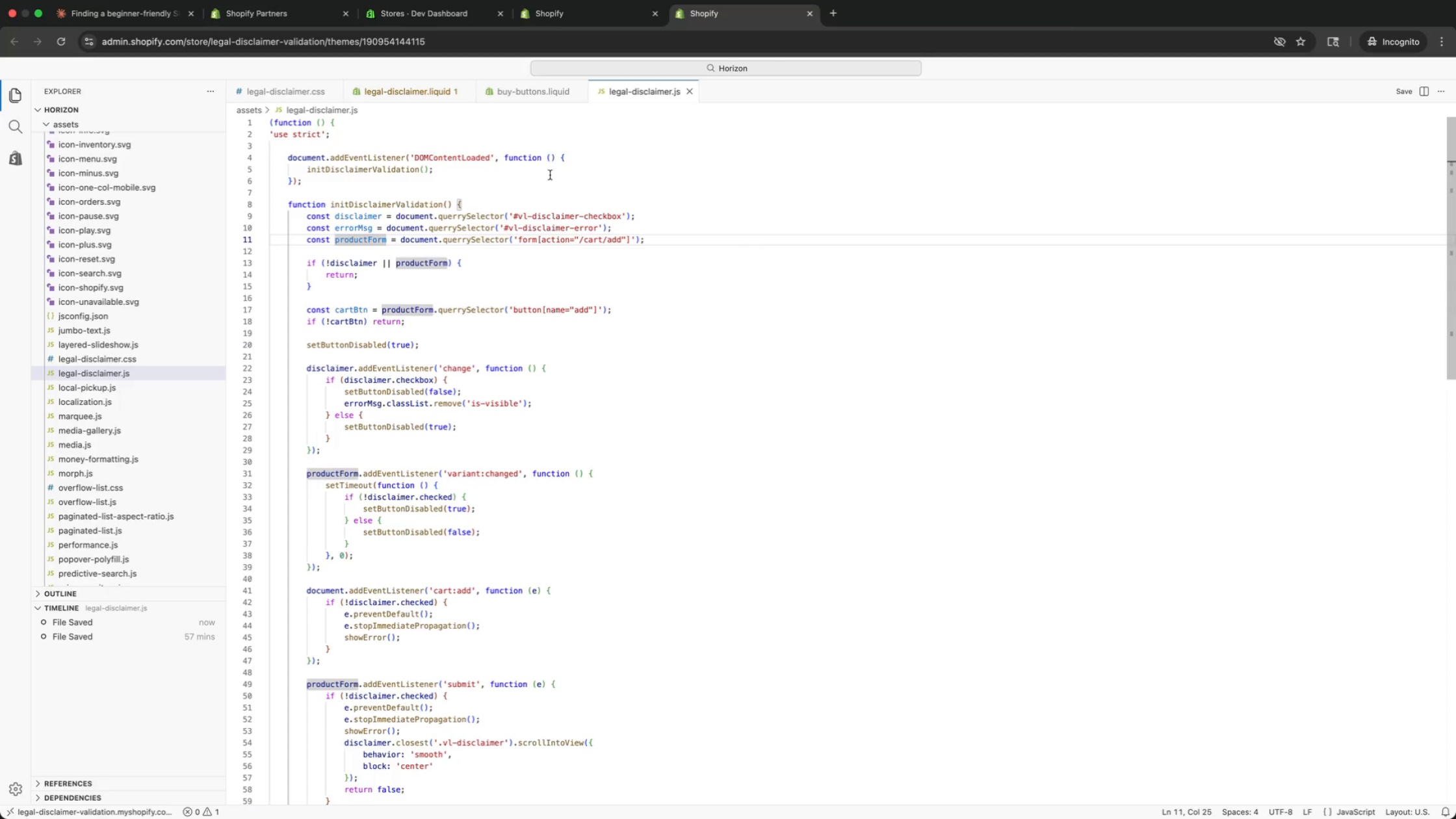 
key(ArrowDown)
 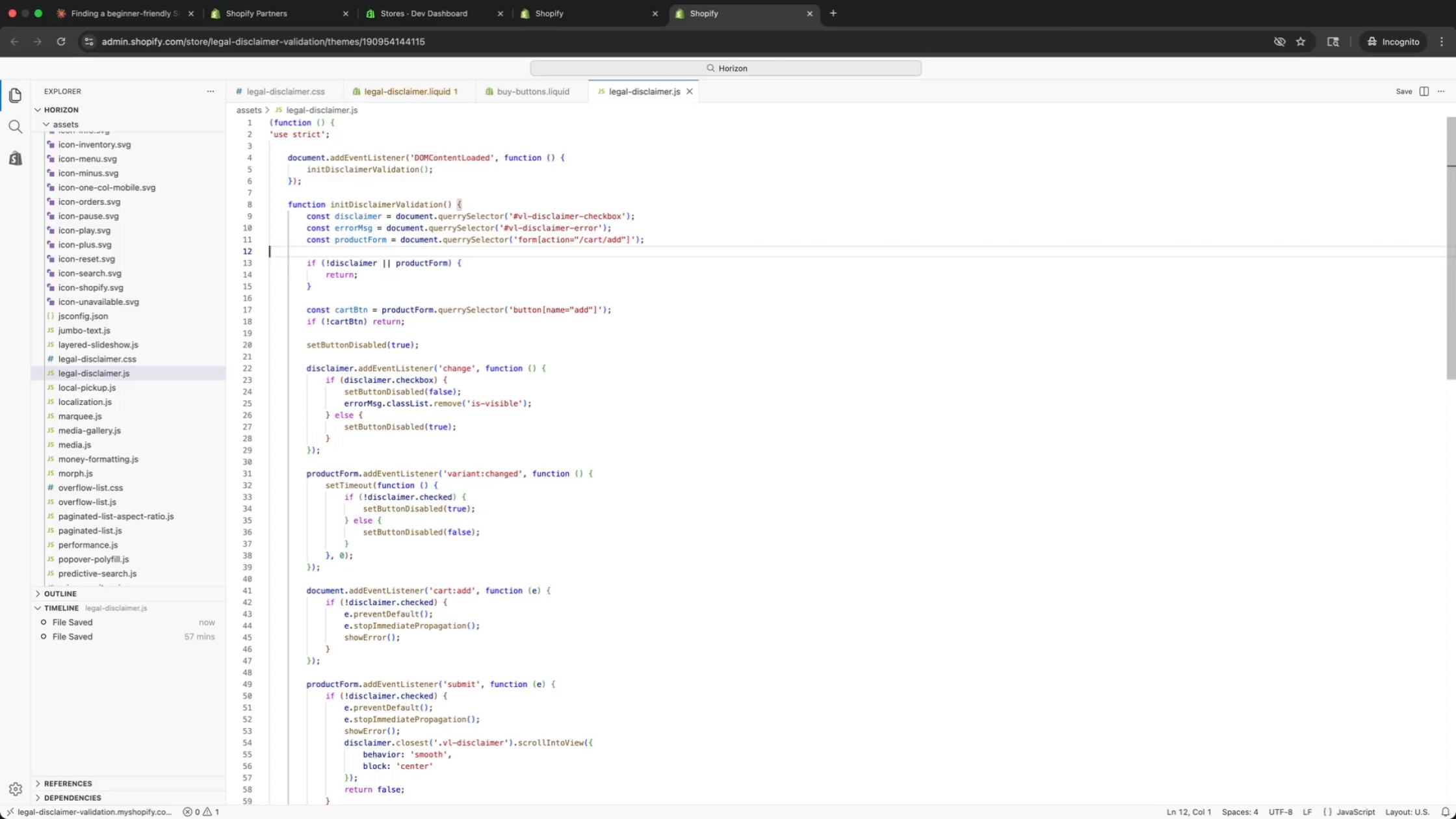 
key(ArrowDown)
 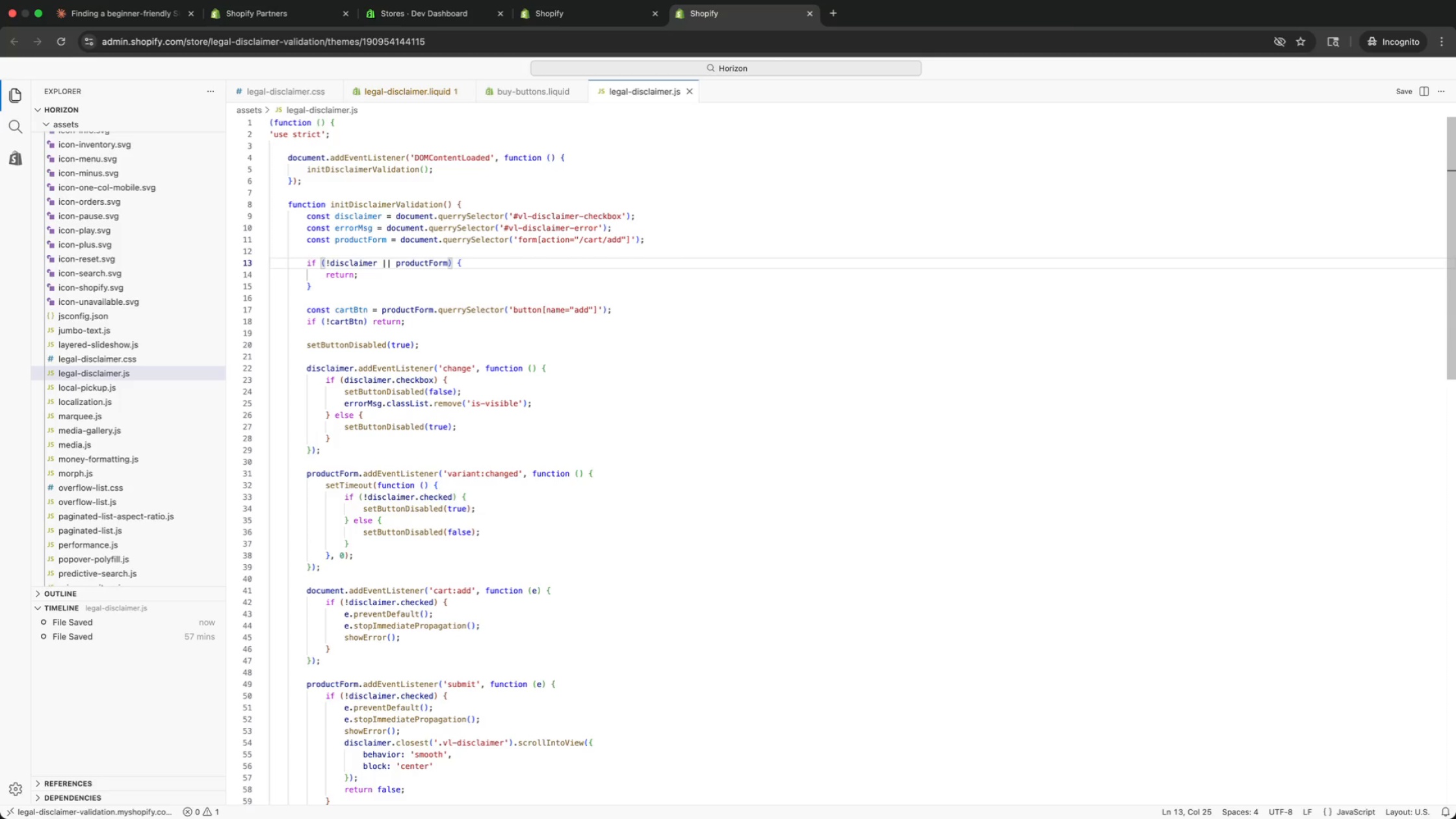 
key(ArrowDown)
 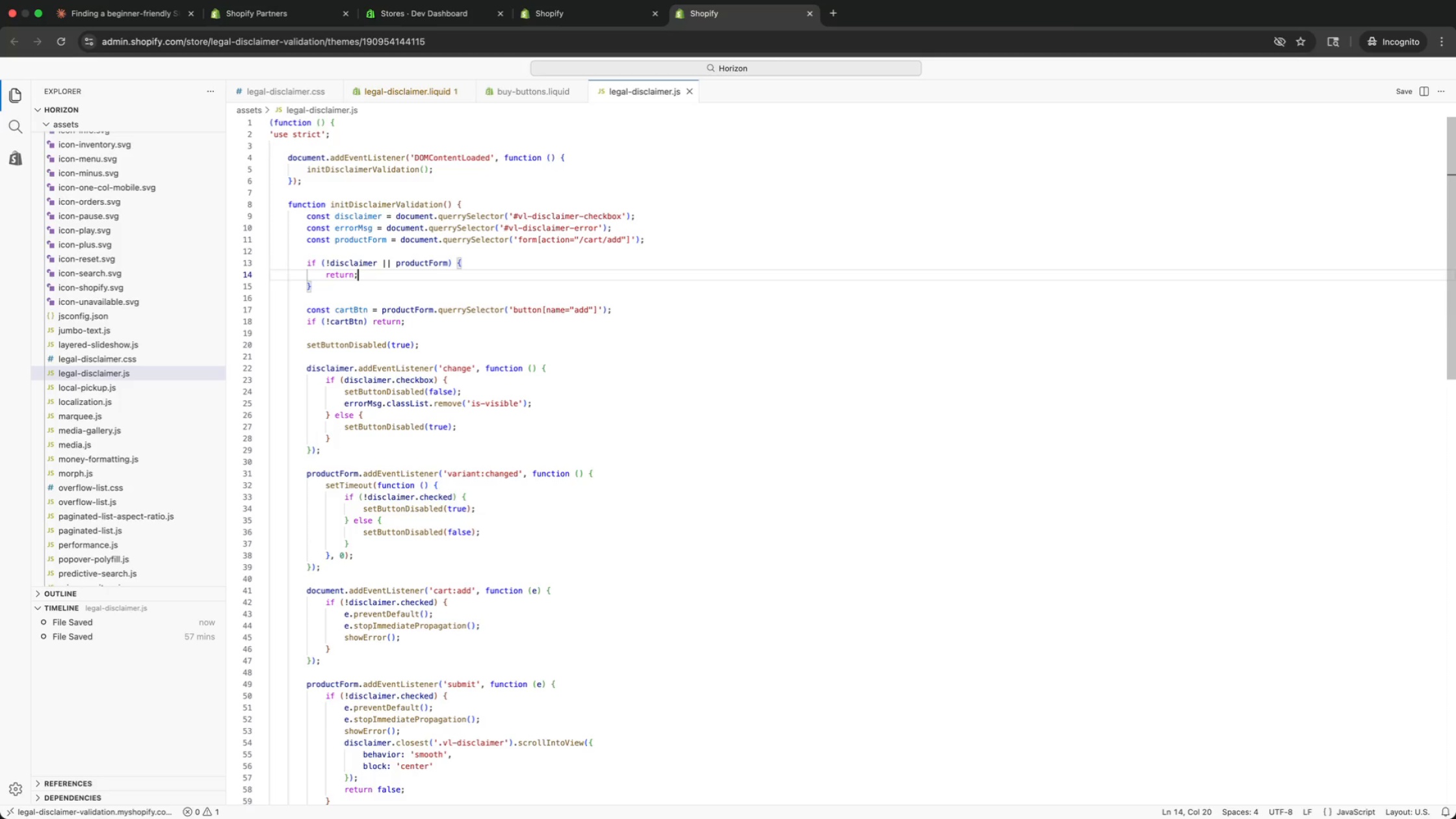 
key(ArrowDown)
 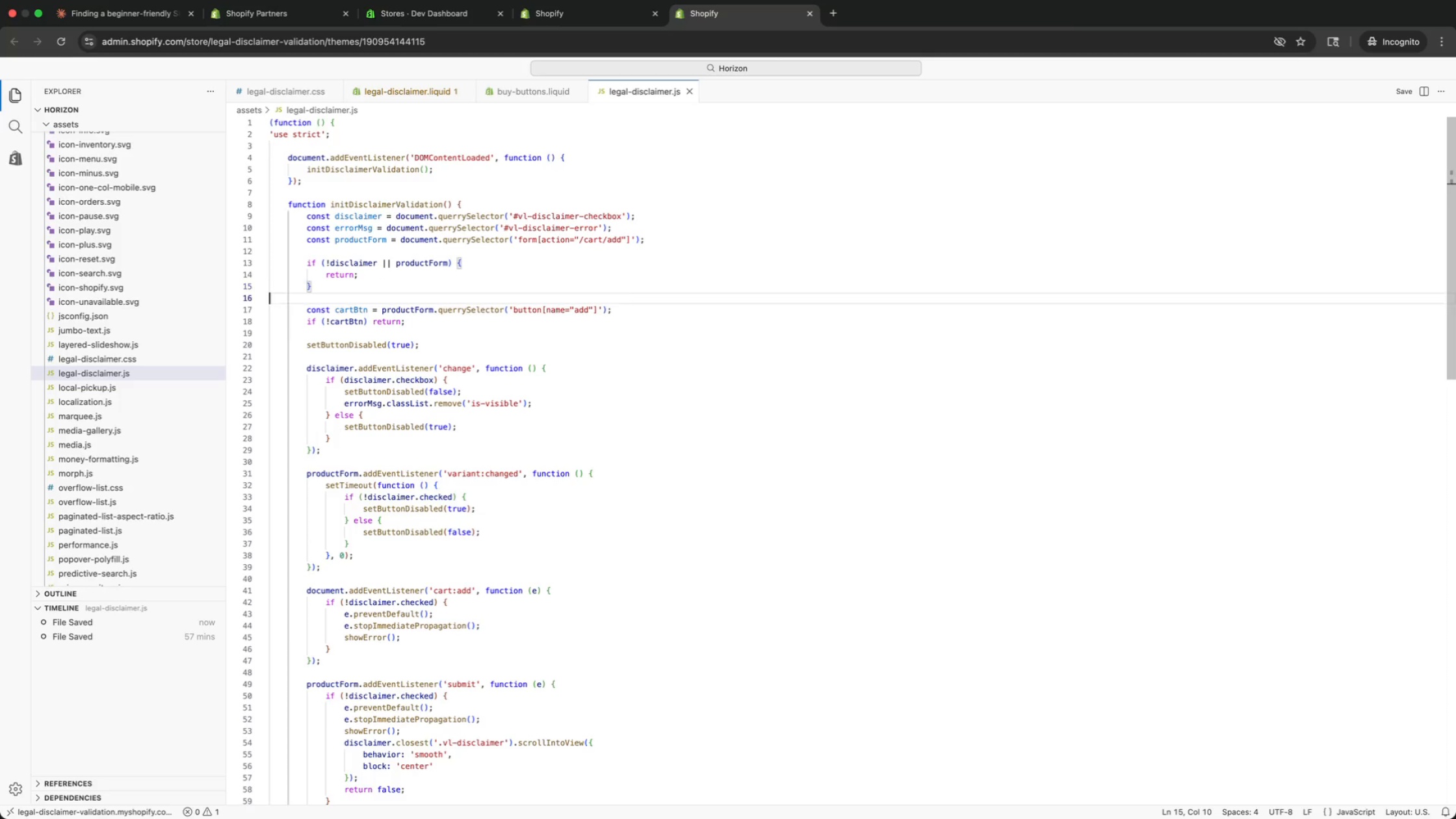 
key(ArrowDown)
 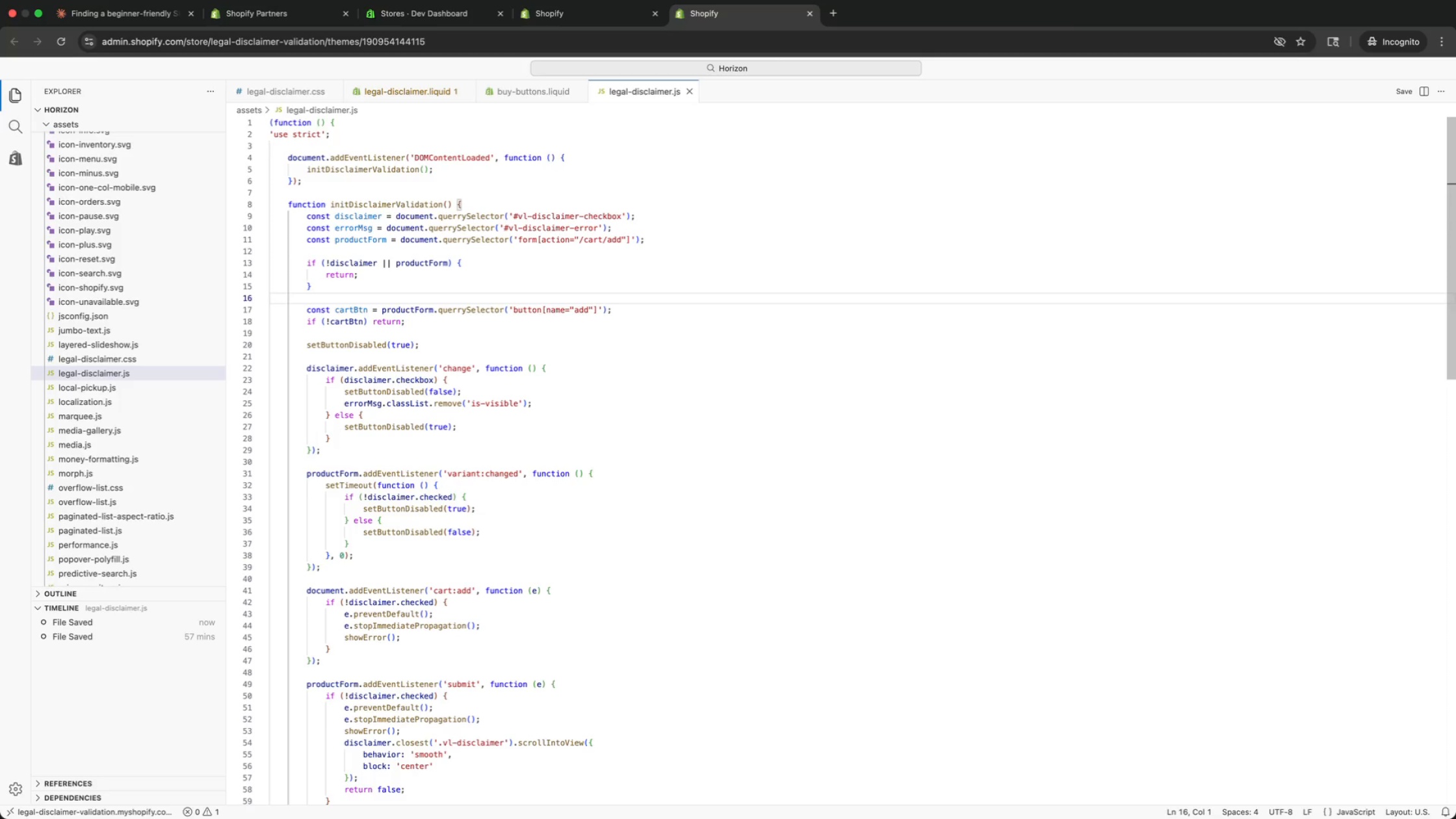 
key(ArrowDown)
 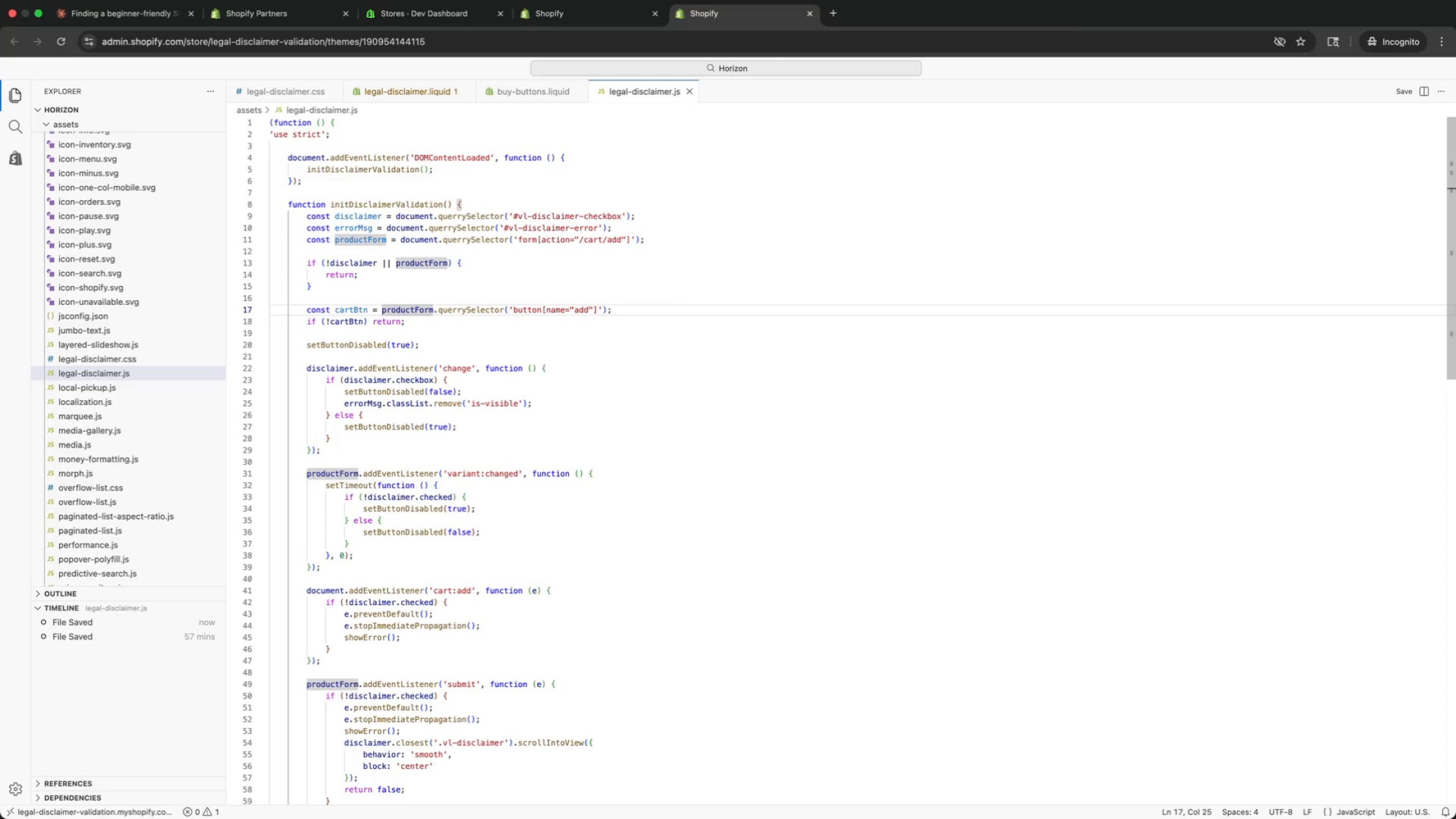 
key(ArrowDown)
 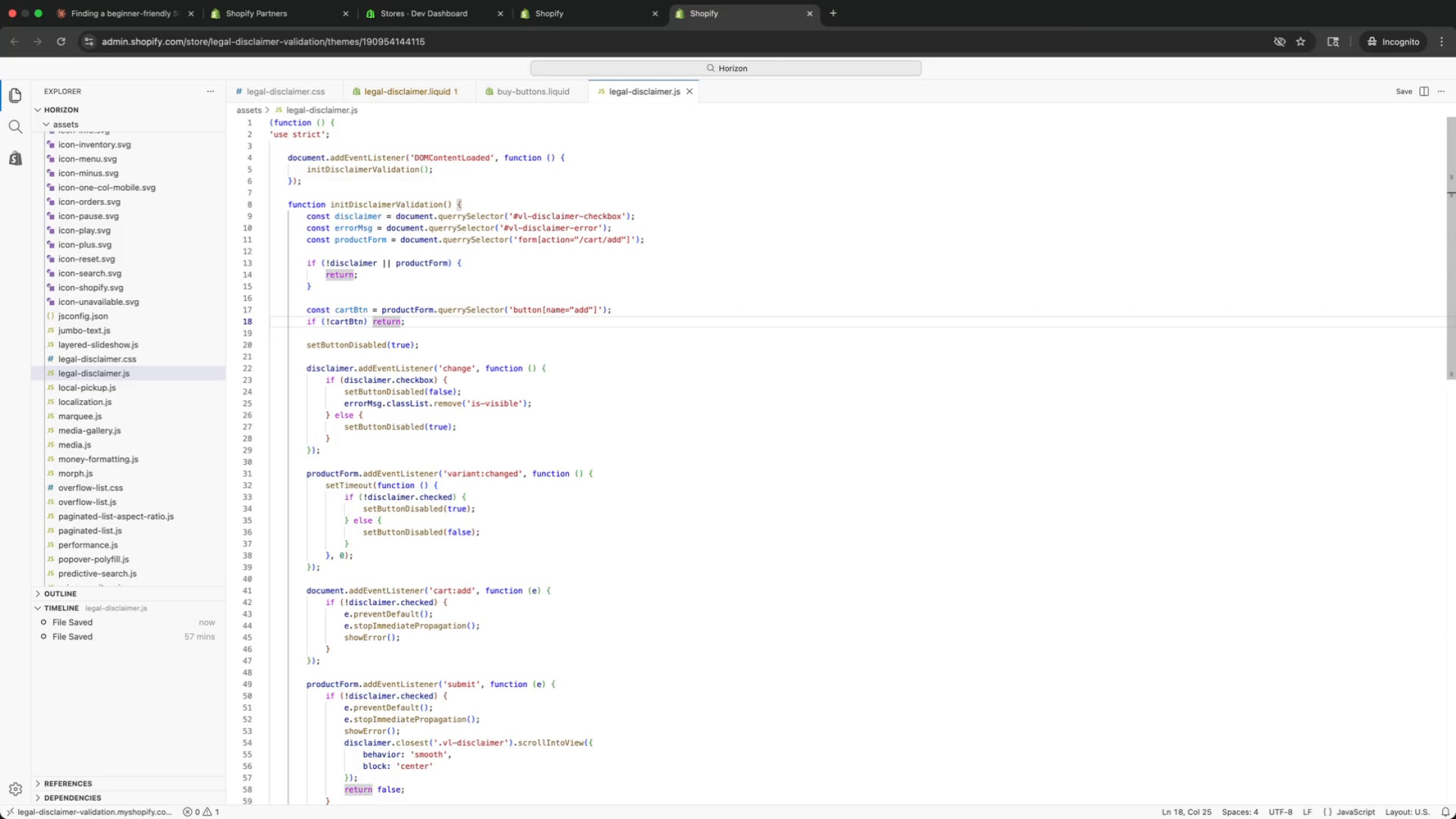 
key(ArrowDown)
 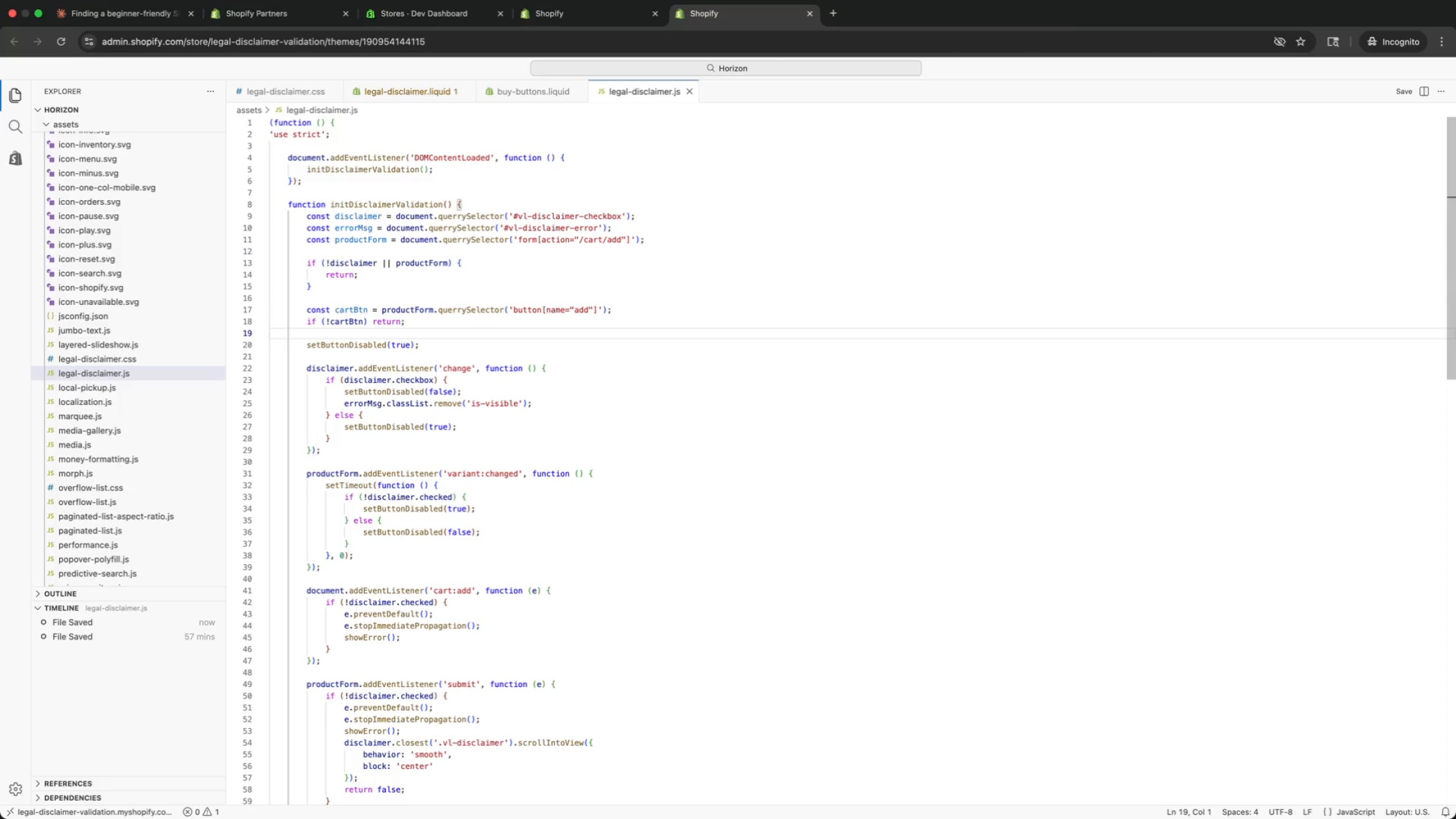 
key(ArrowDown)
 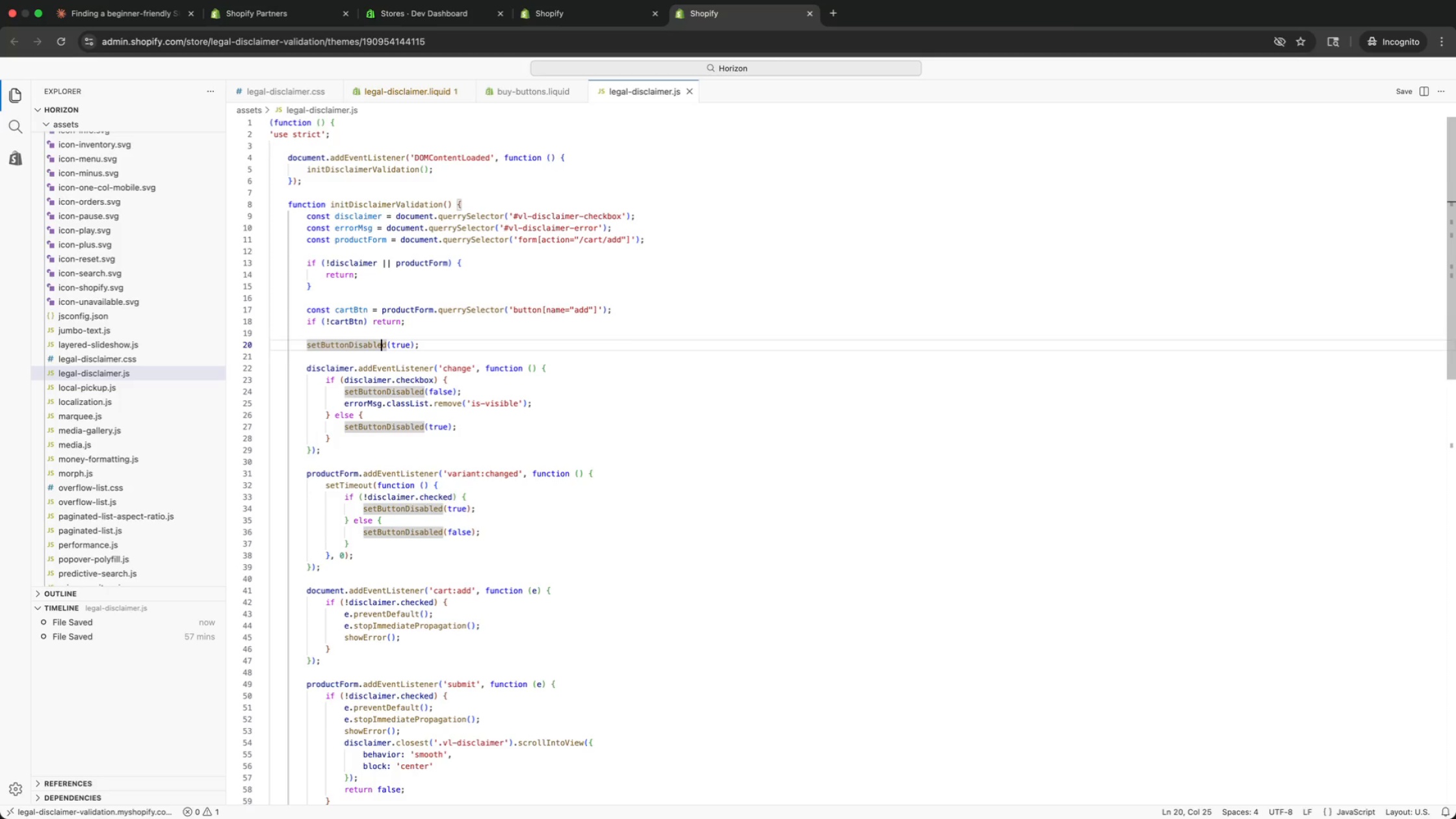 
key(ArrowDown)
 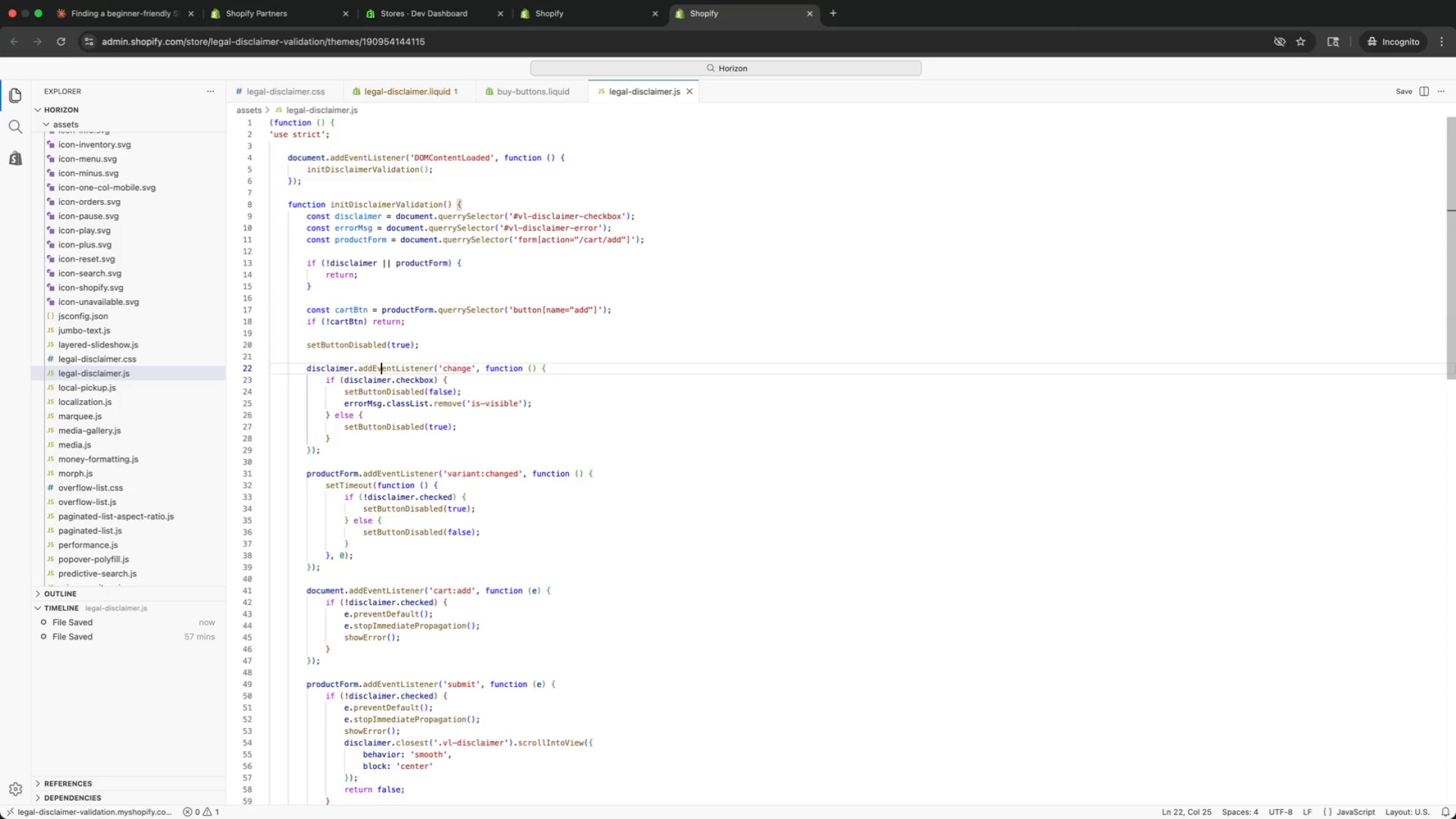 
key(ArrowDown)
 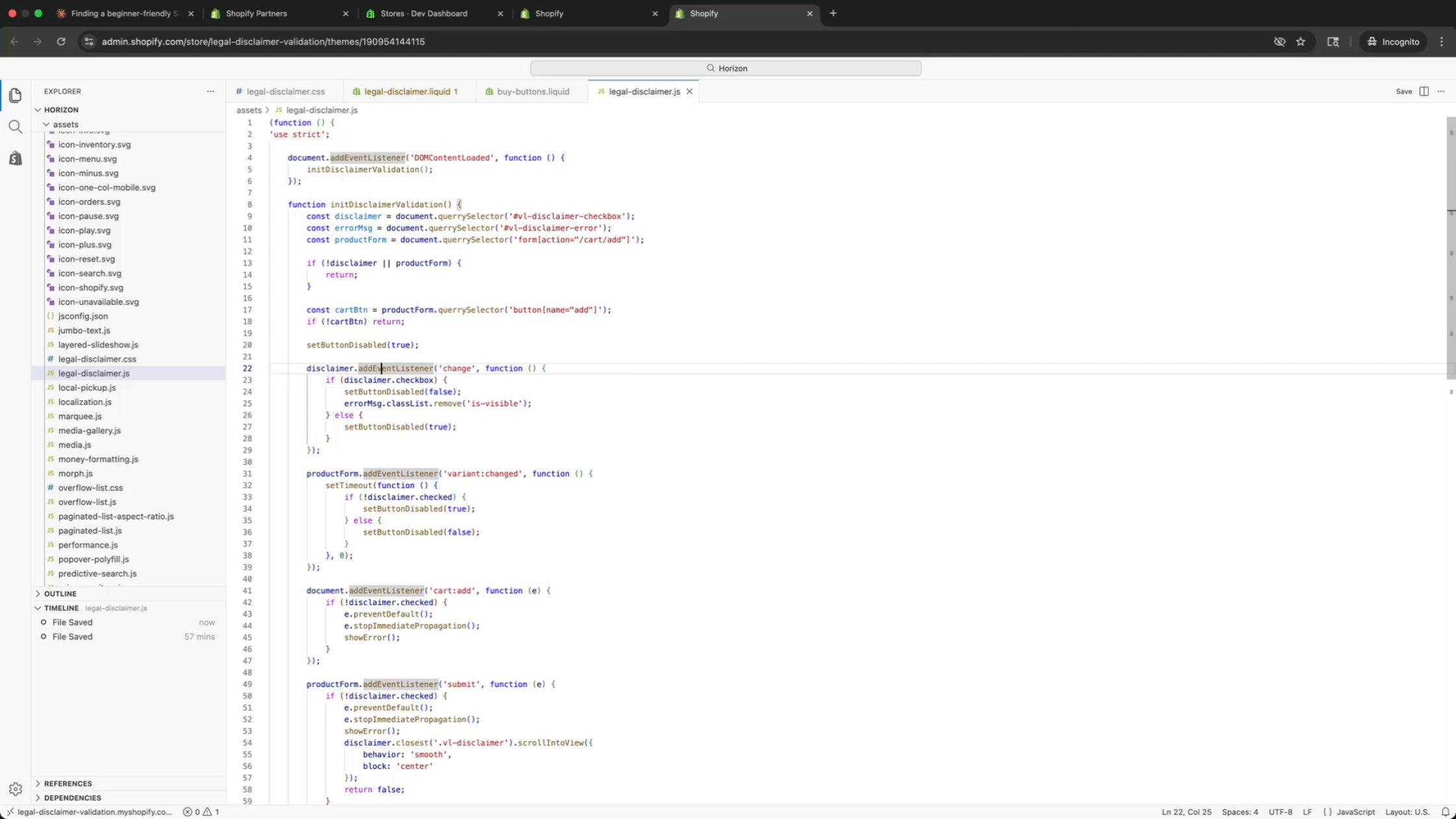 
wait(6.75)
 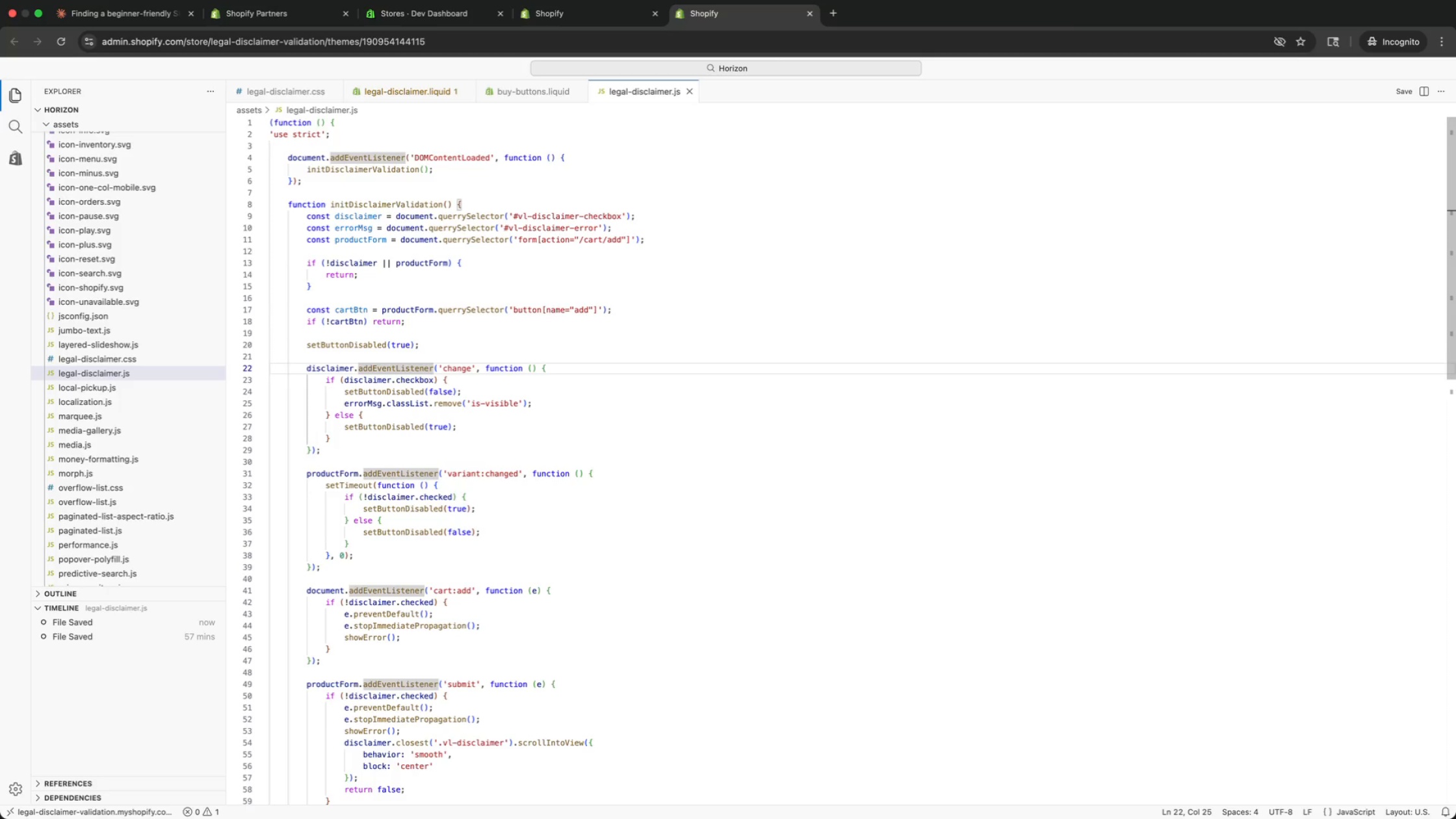 
key(ArrowDown)
 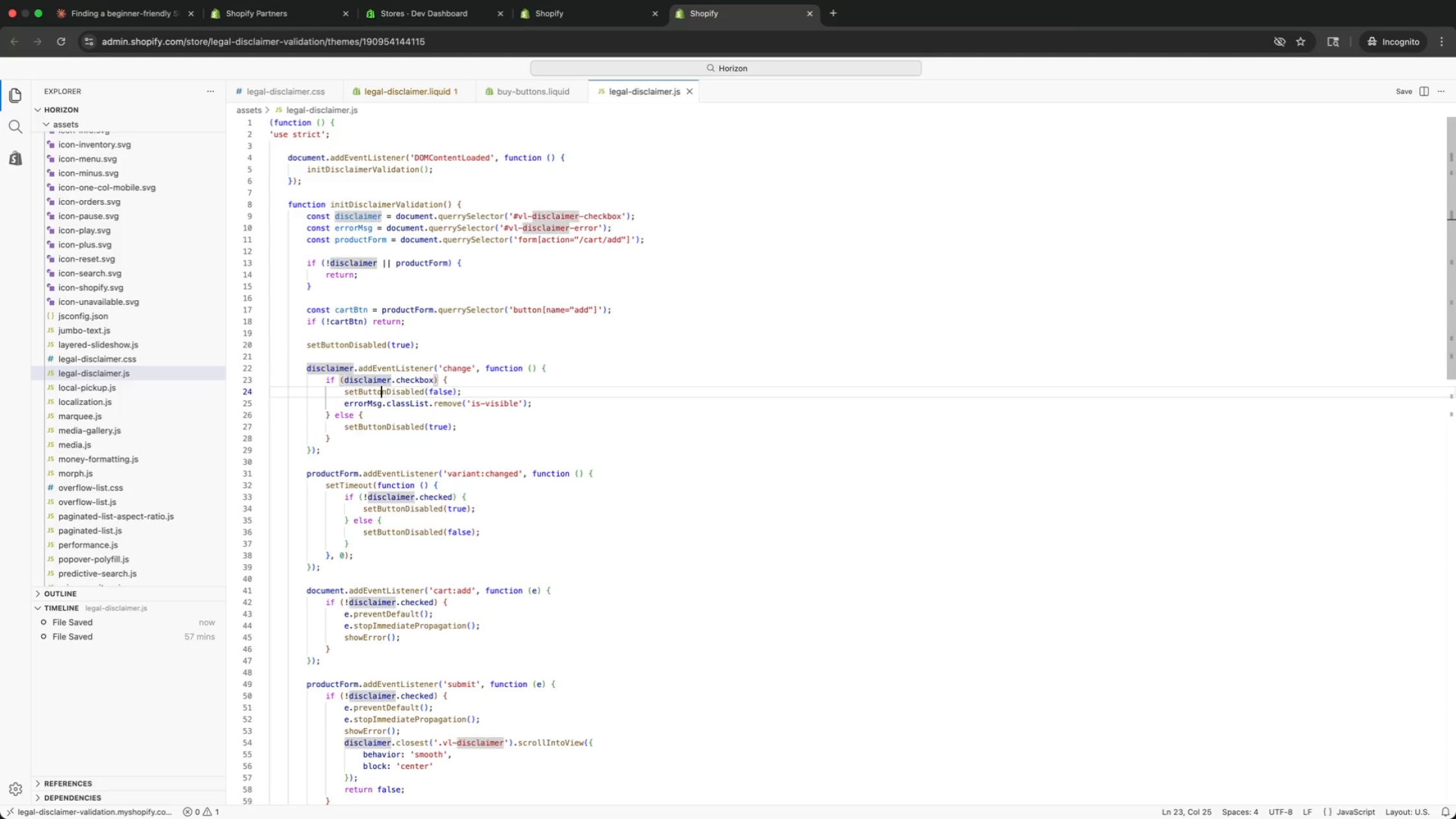 
key(ArrowDown)
 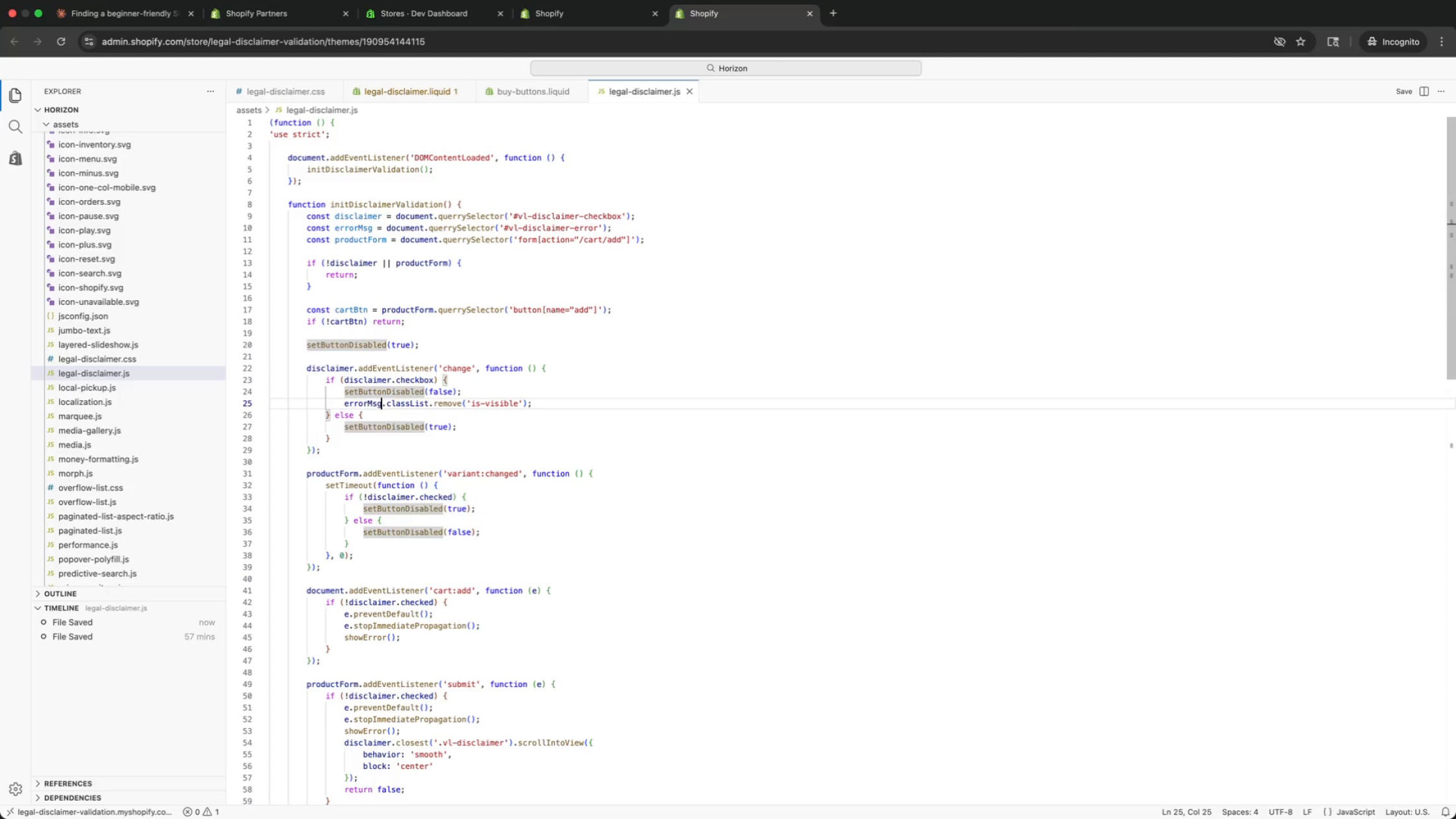 
key(ArrowDown)
 